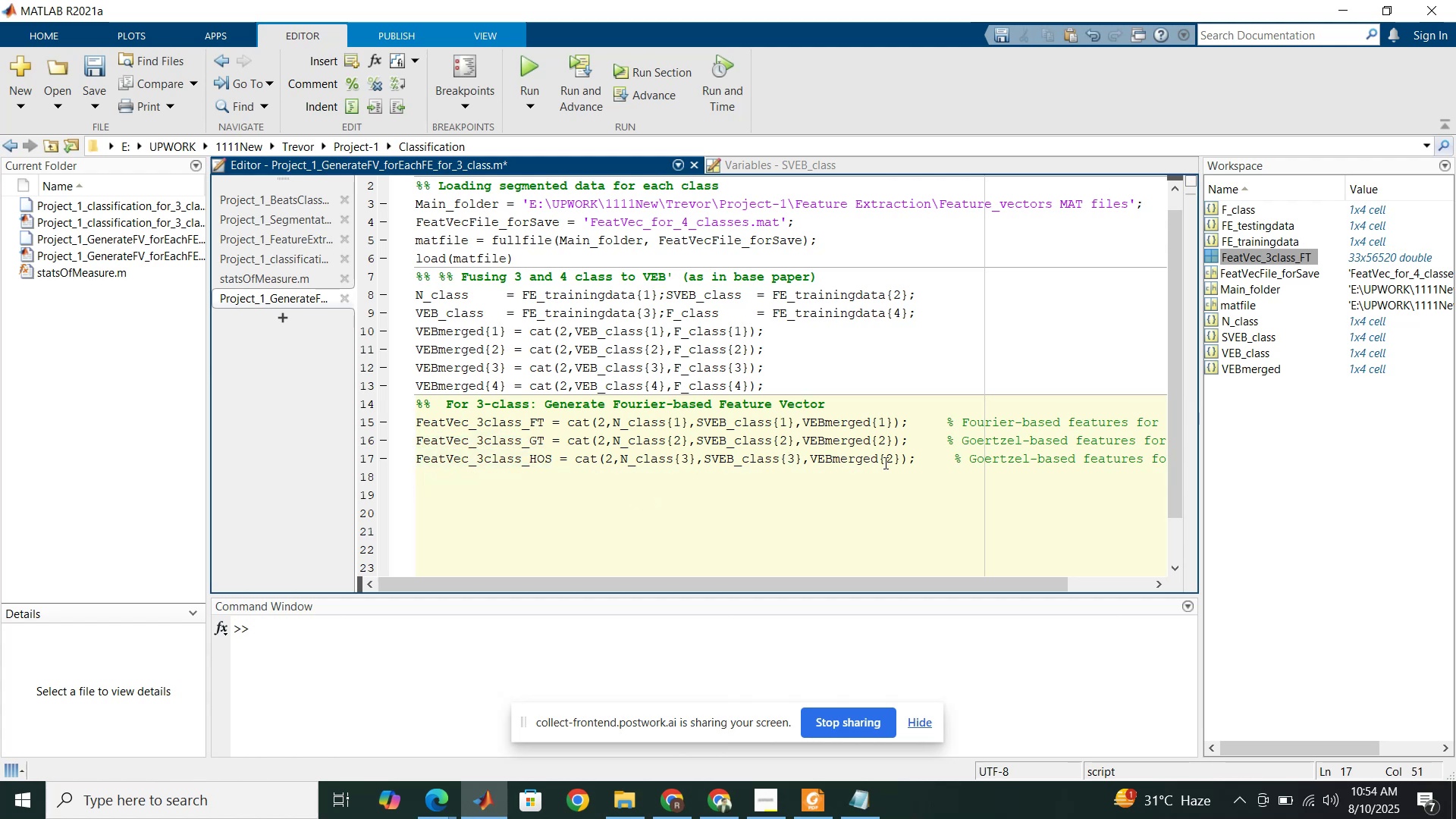 
left_click_drag(start_coordinate=[887, 462], to_coordinate=[891, 462])
 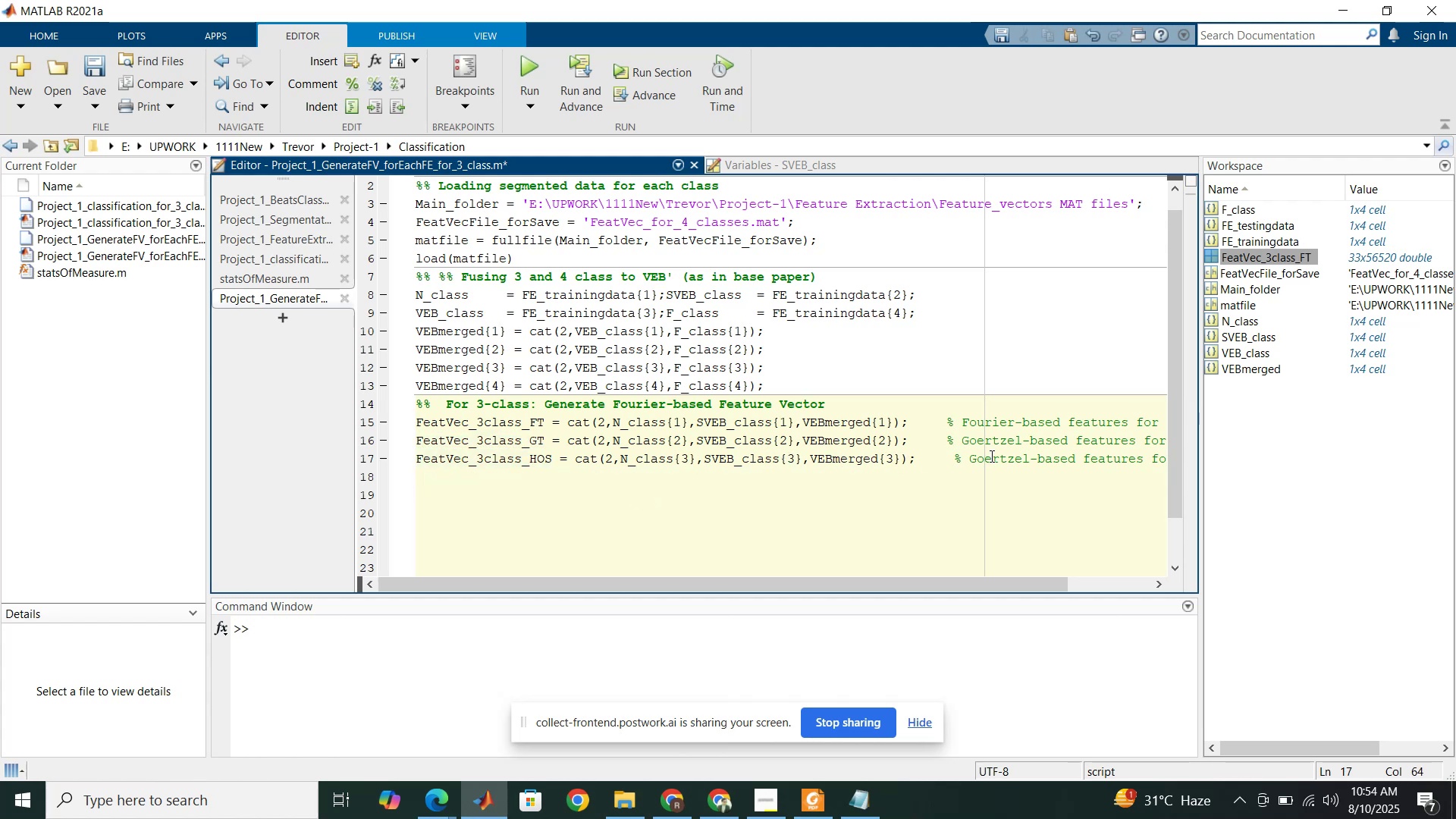 
double_click([990, 456])
 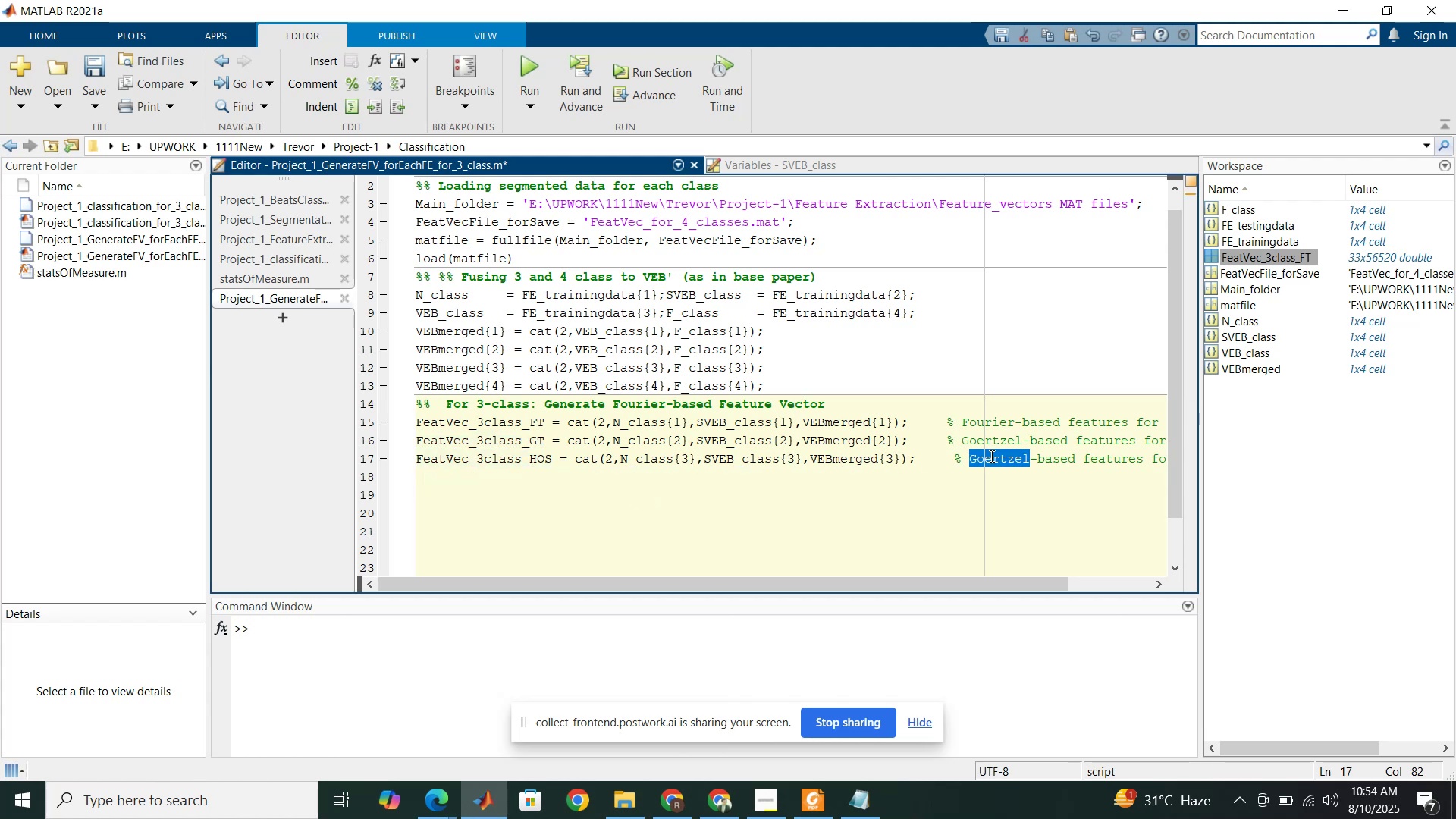 
type(HOS)
 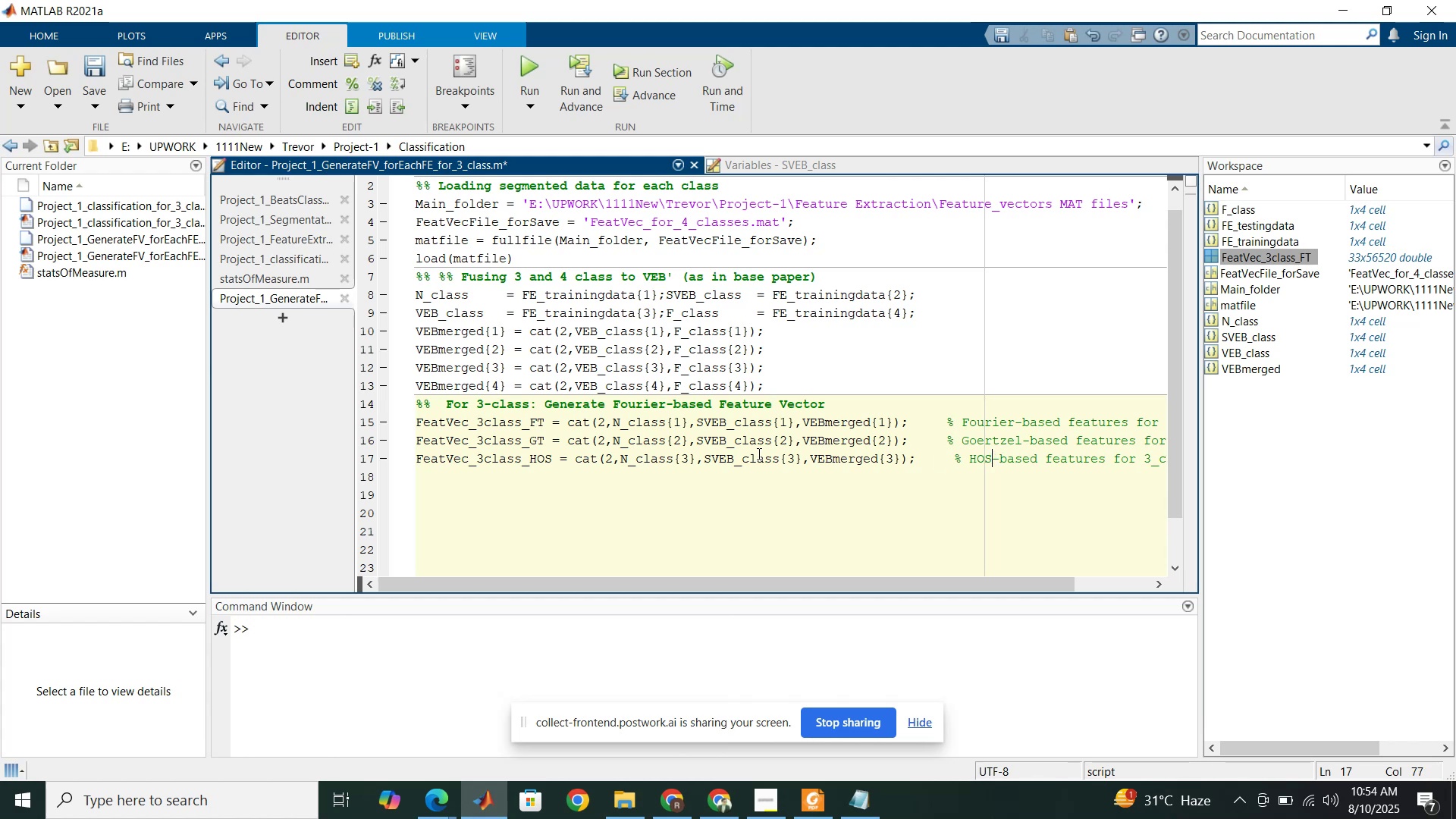 
double_click([743, 461])
 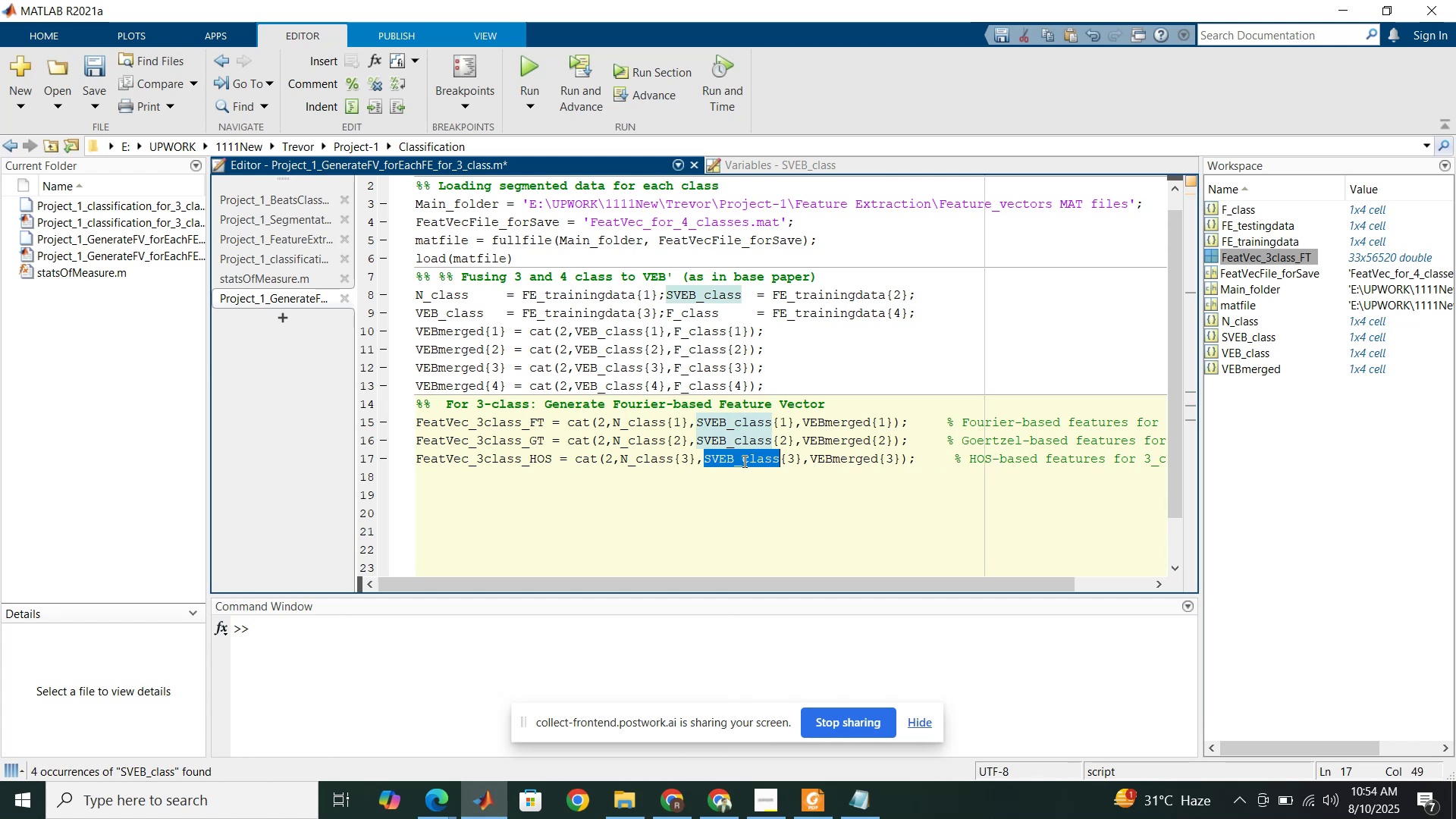 
triple_click([743, 461])
 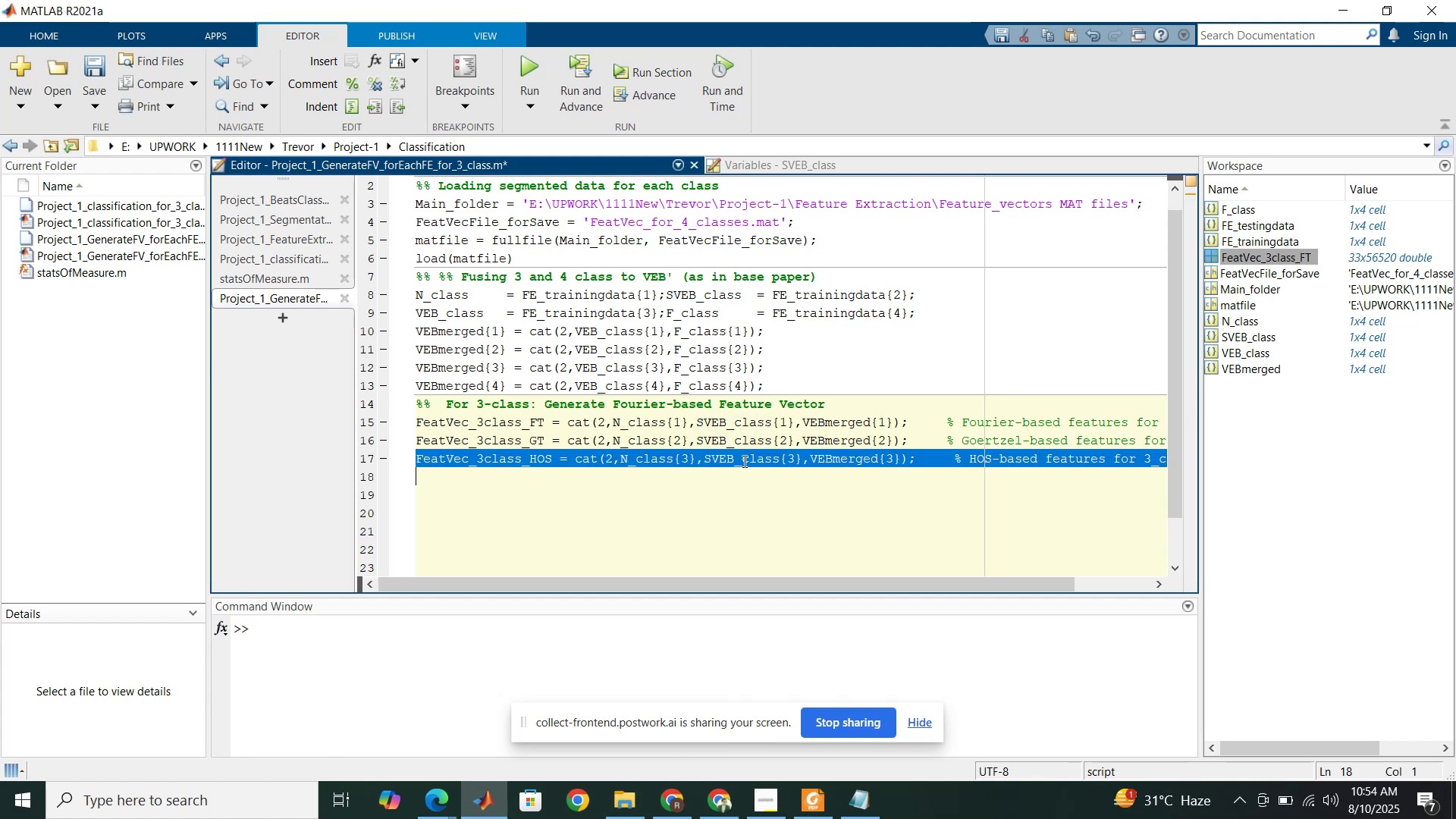 
key(Control+C)
 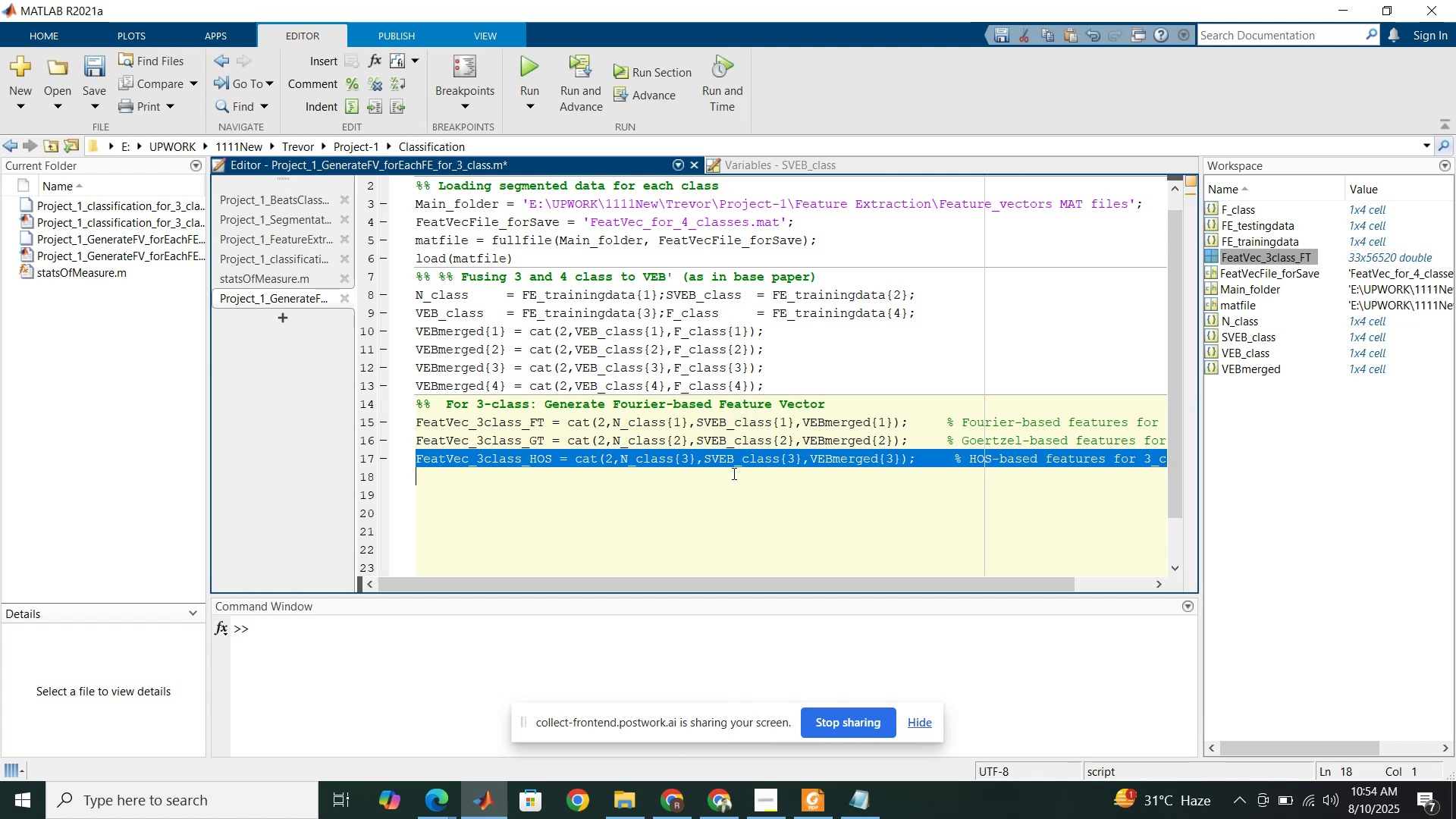 
left_click([733, 473])
 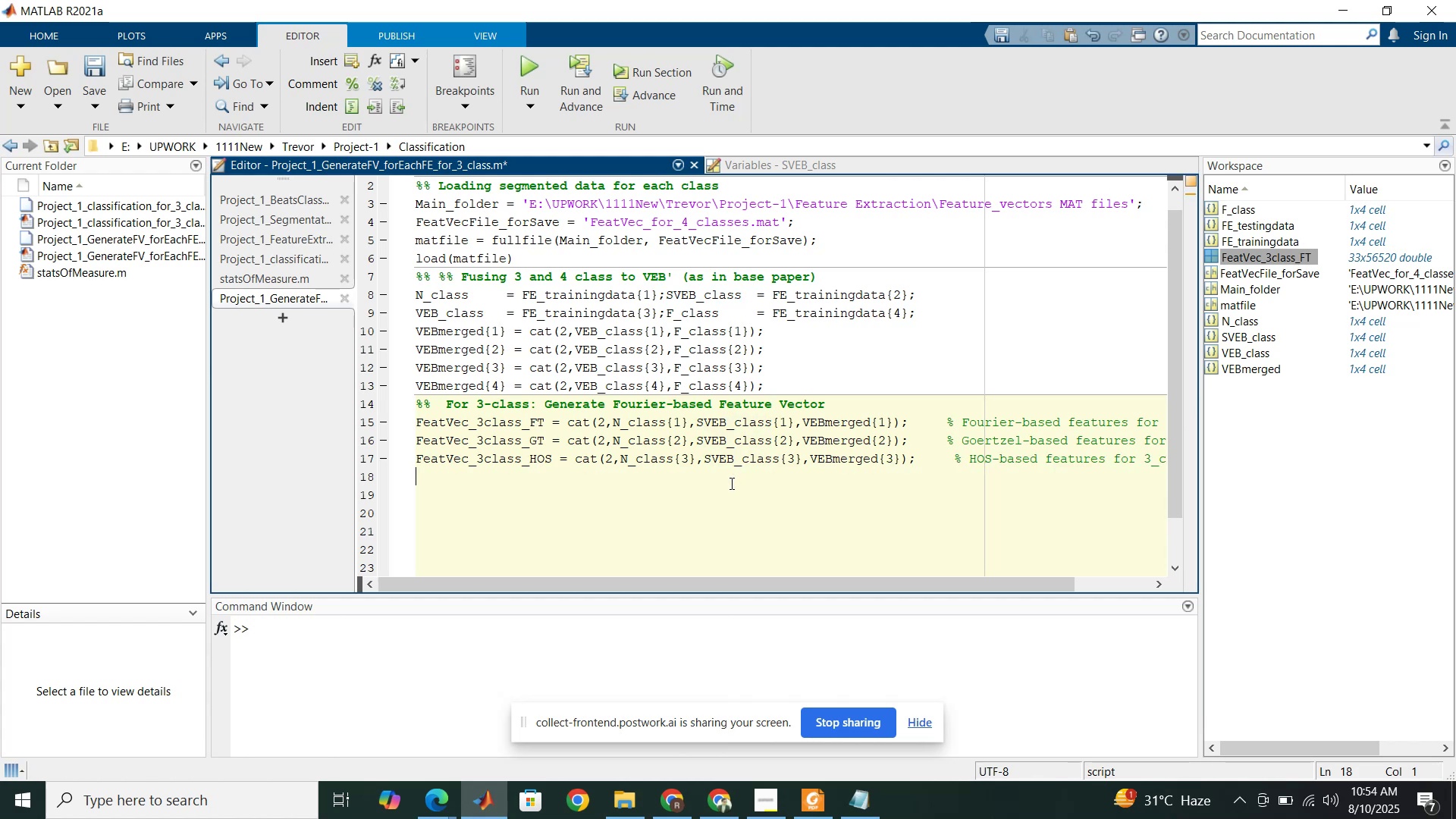 
key(Control+V)
 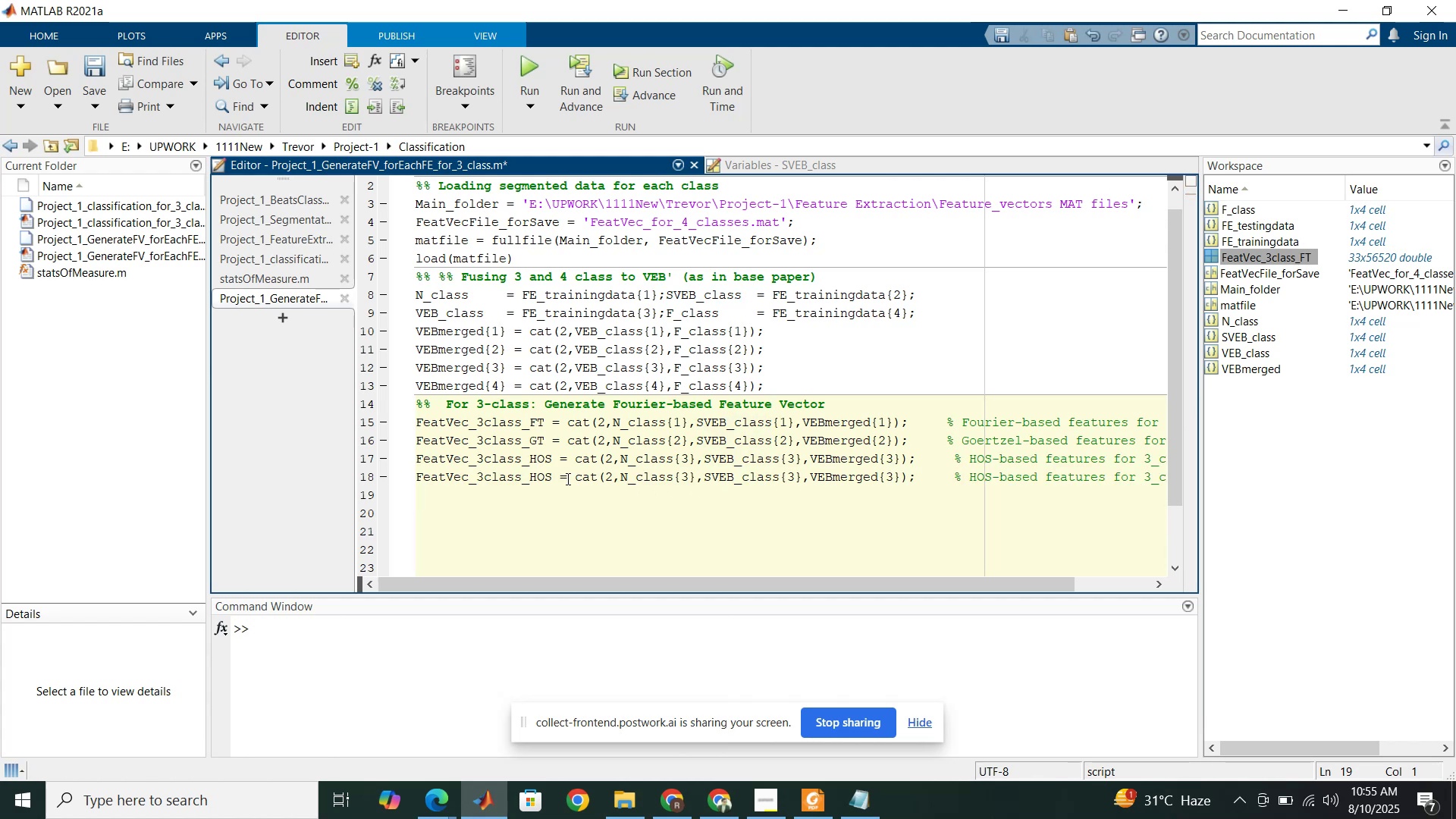 
left_click_drag(start_coordinate=[553, 475], to_coordinate=[532, 472])
 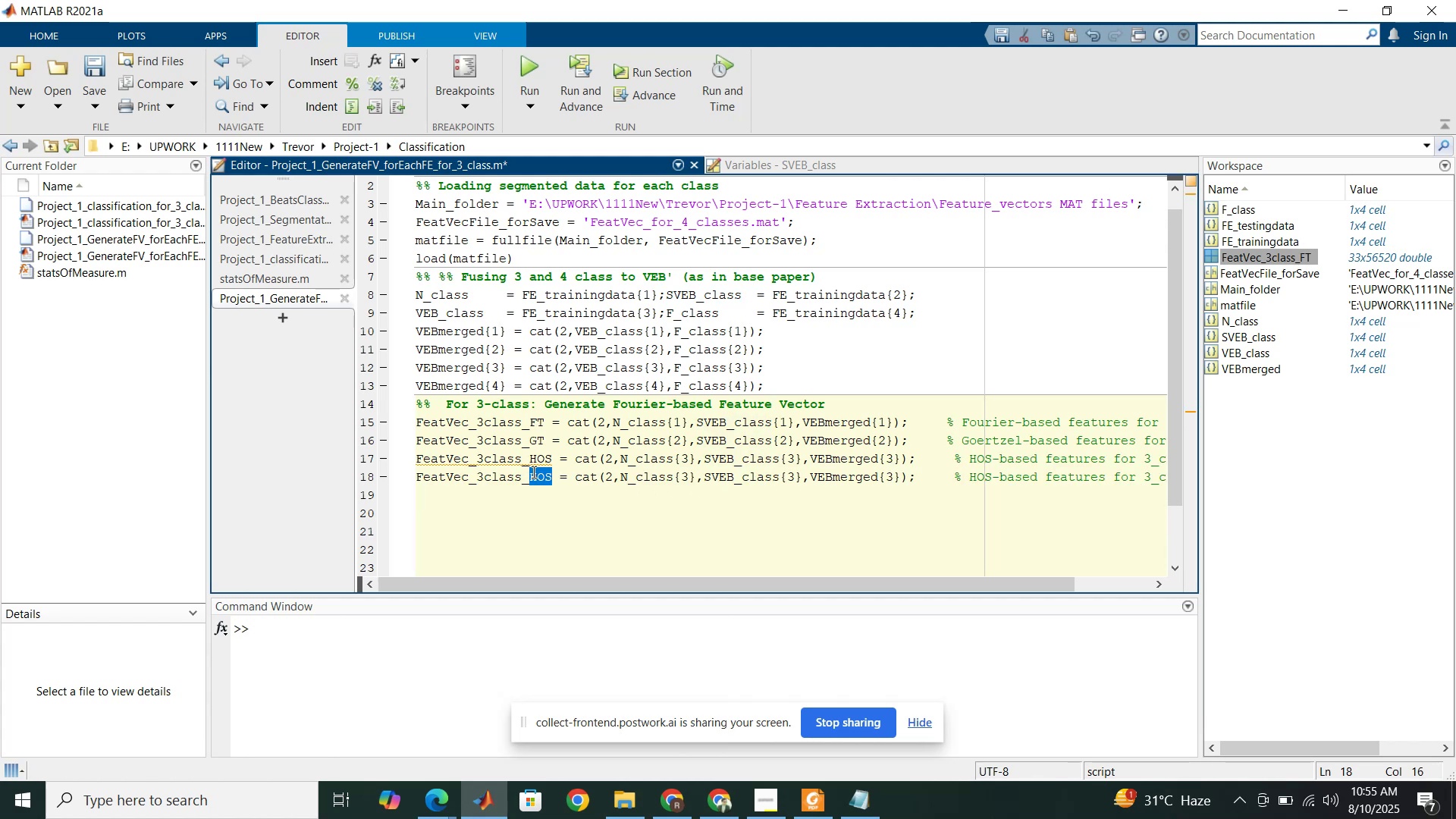 
type(SCM444)
 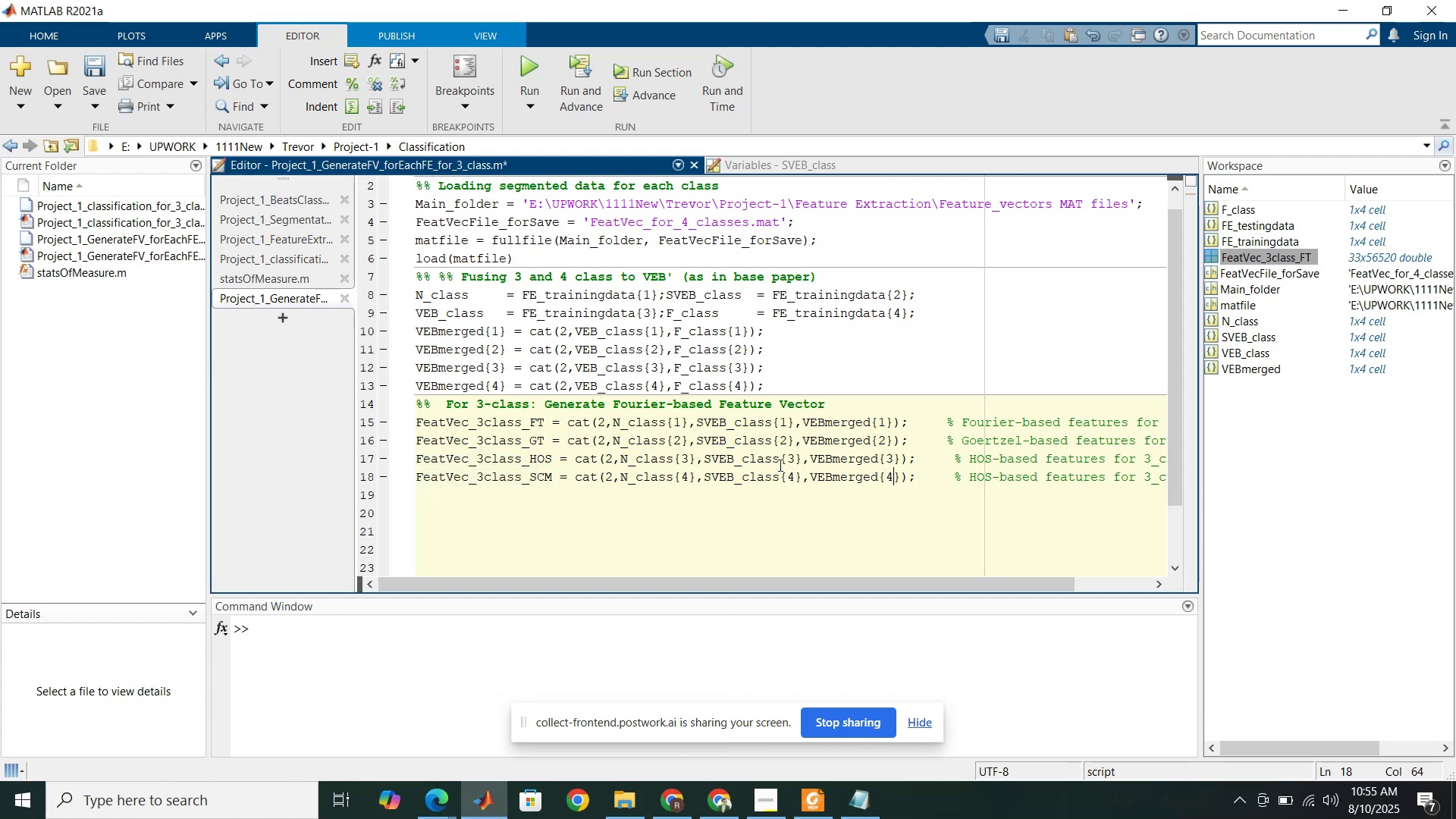 
left_click_drag(start_coordinate=[890, 478], to_coordinate=[886, 476])
 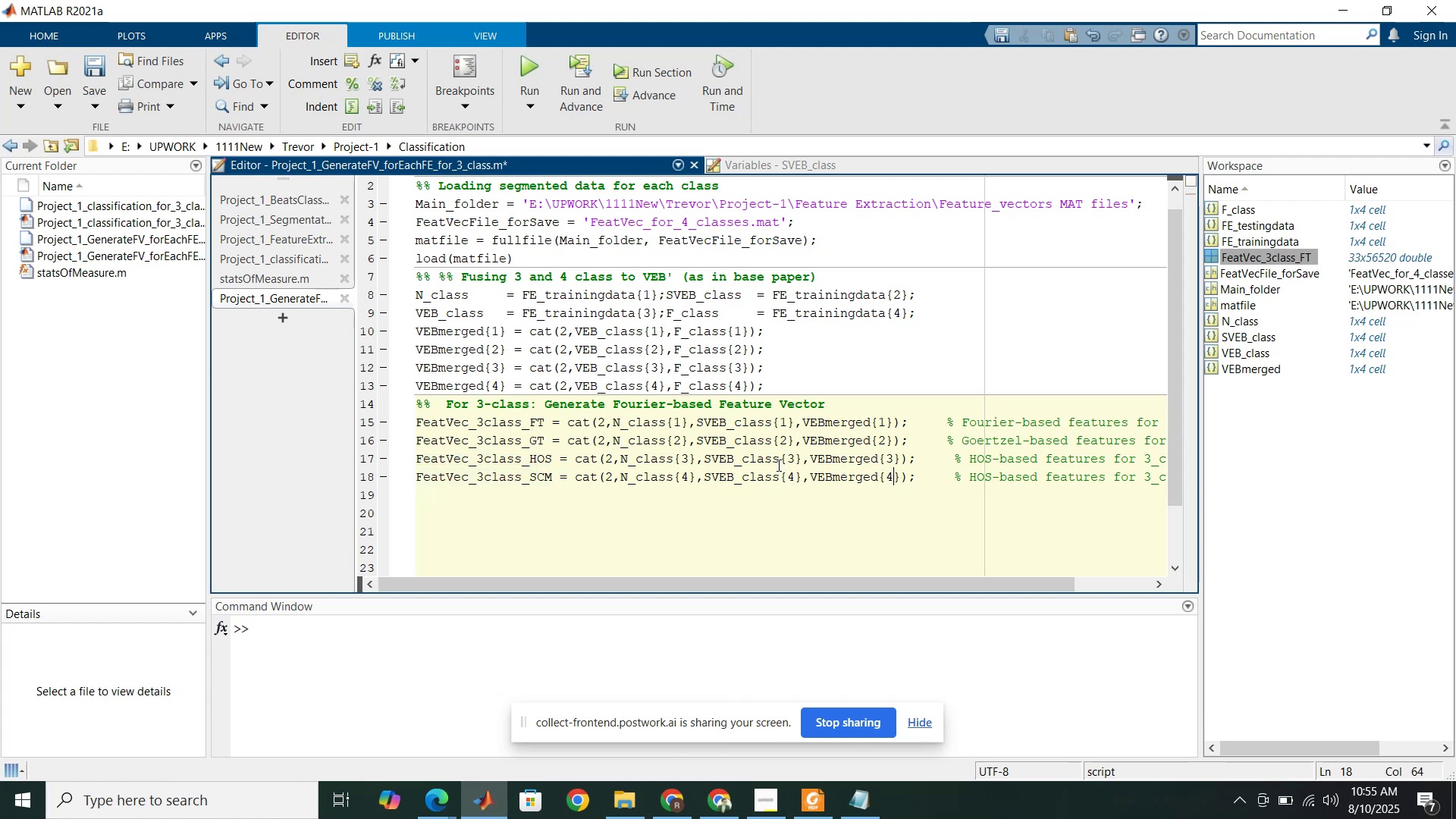 
left_click([777, 465])
 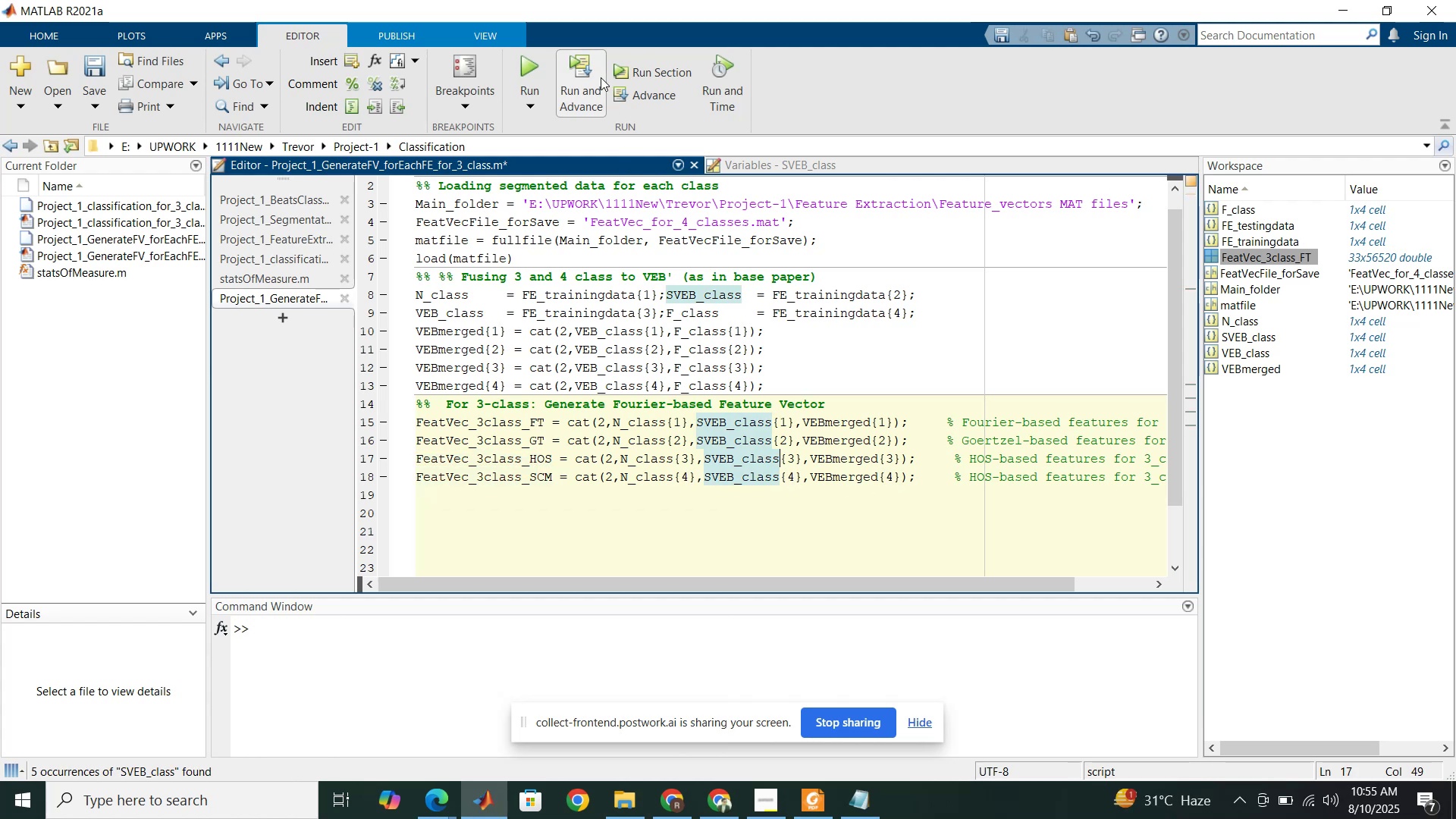 
left_click([654, 77])
 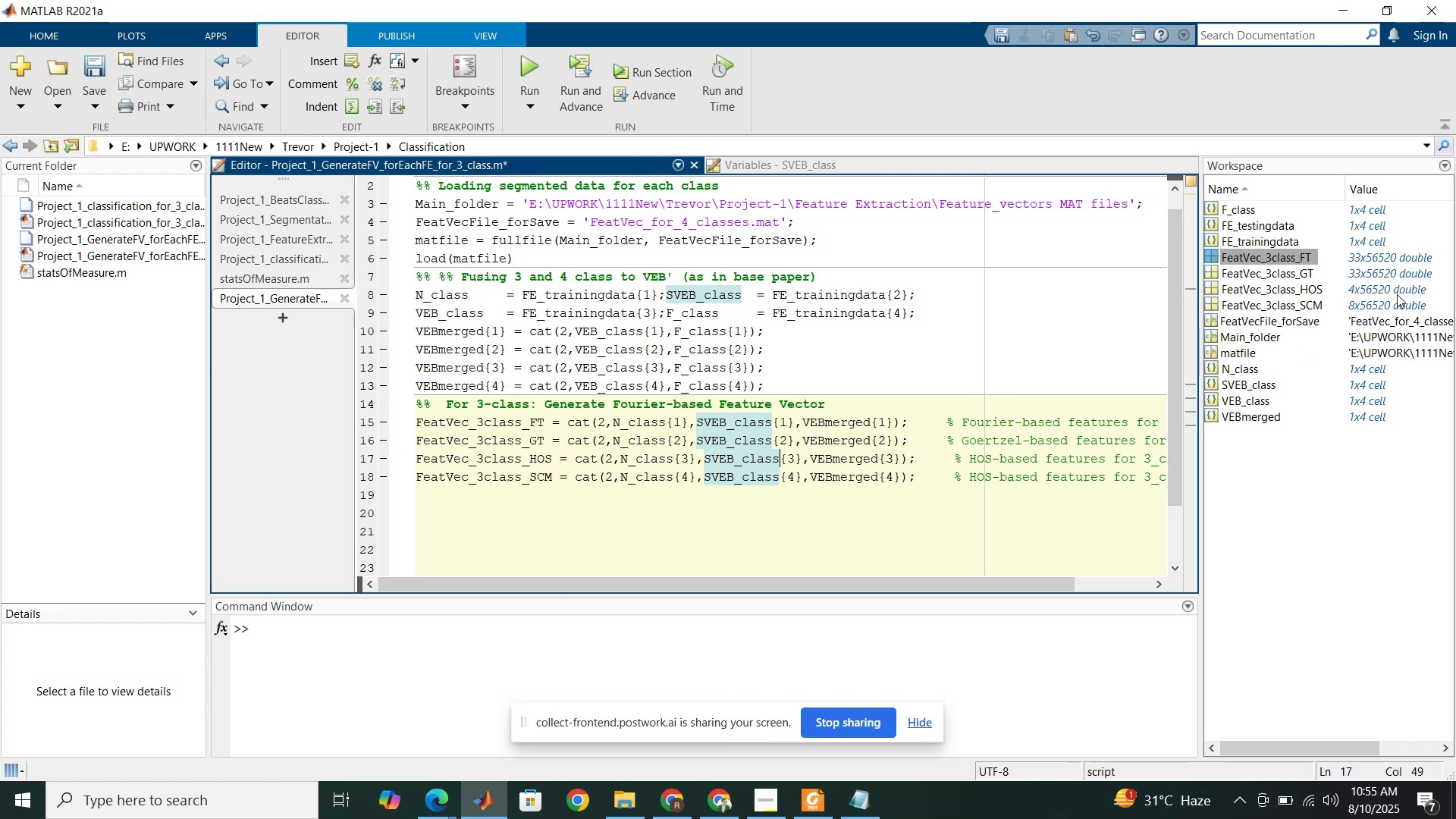 
mouse_move([1367, 311])
 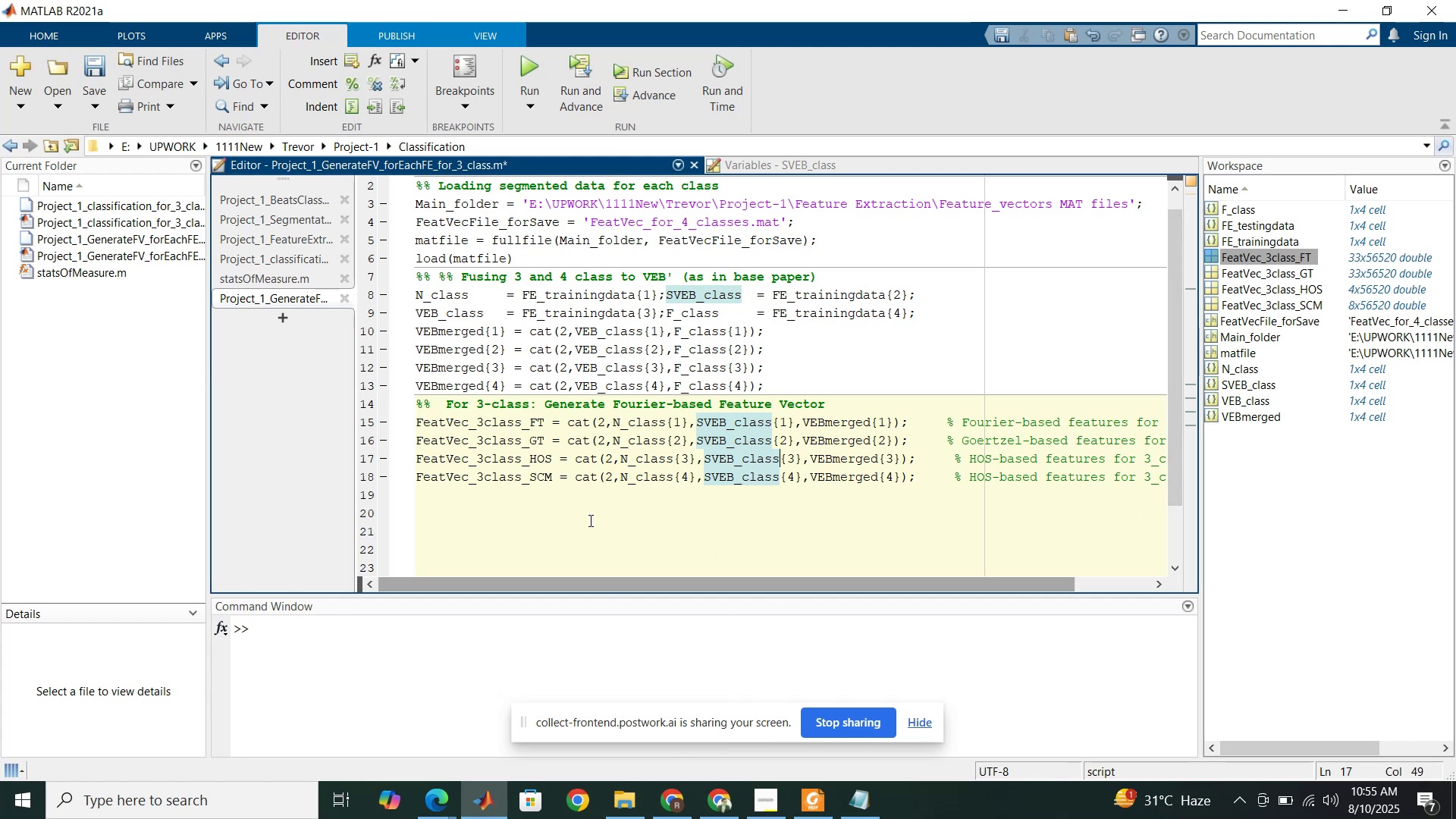 
left_click([581, 513])
 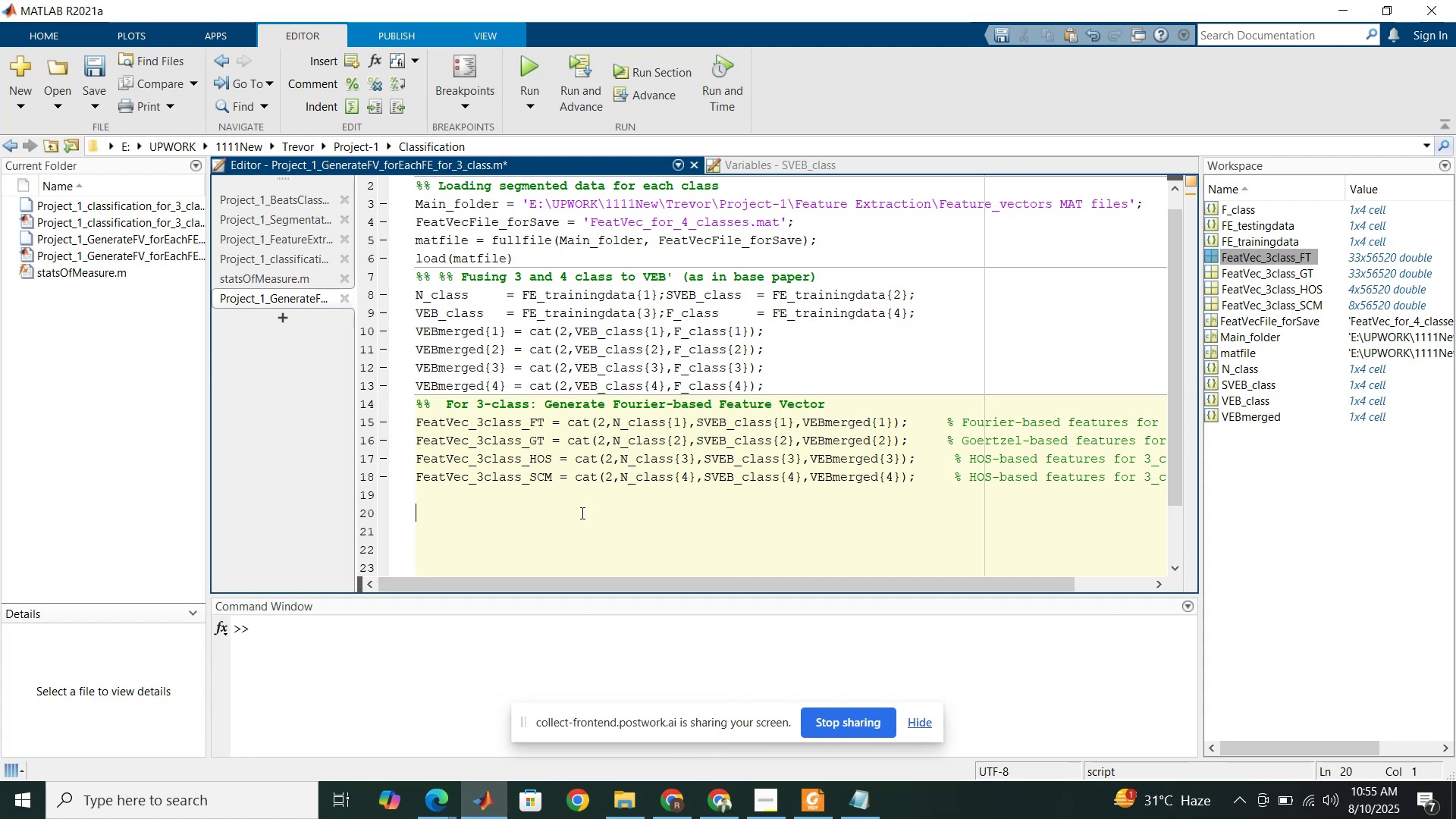 
wait(8.19)
 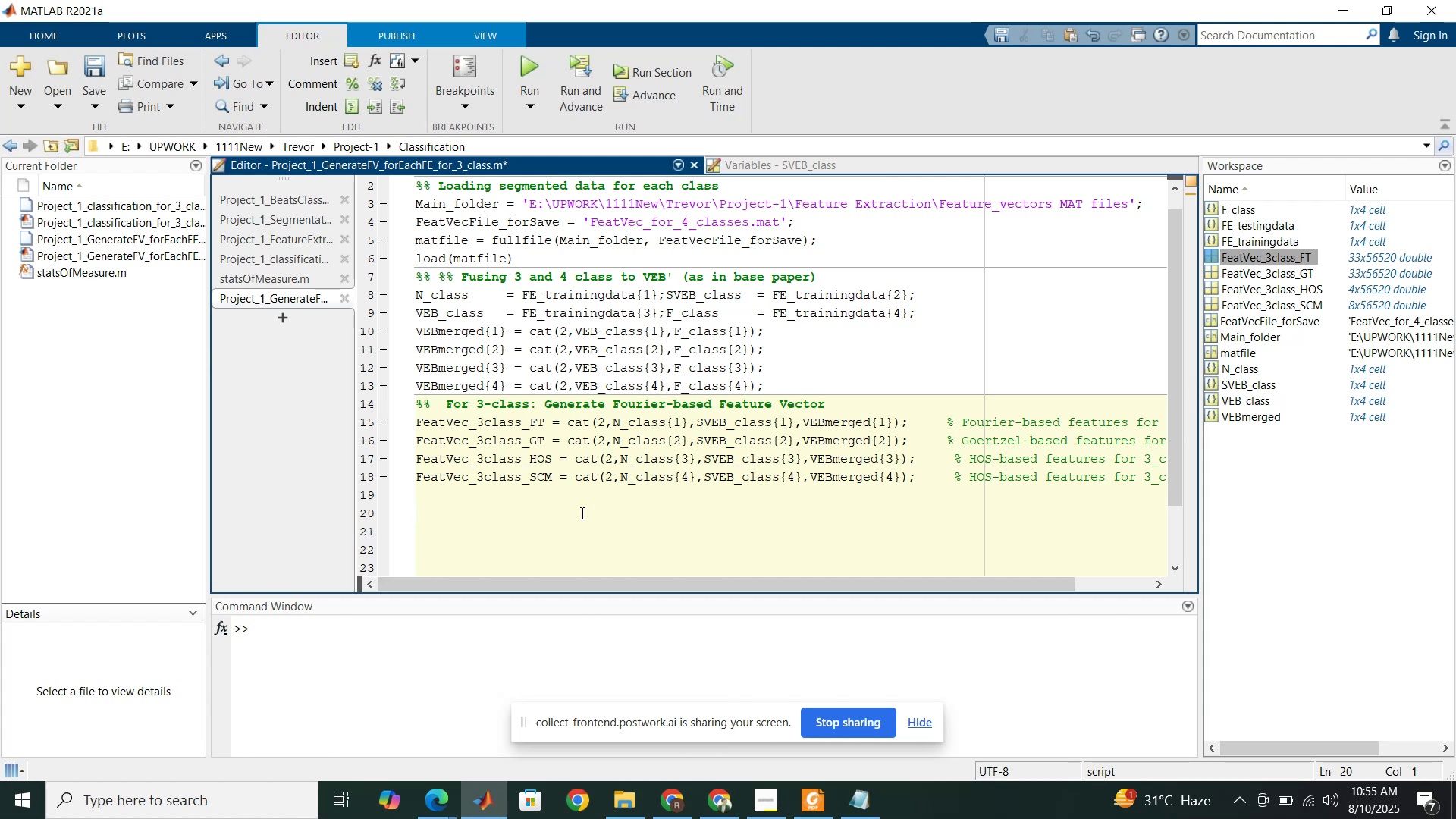 
left_click([548, 423])
 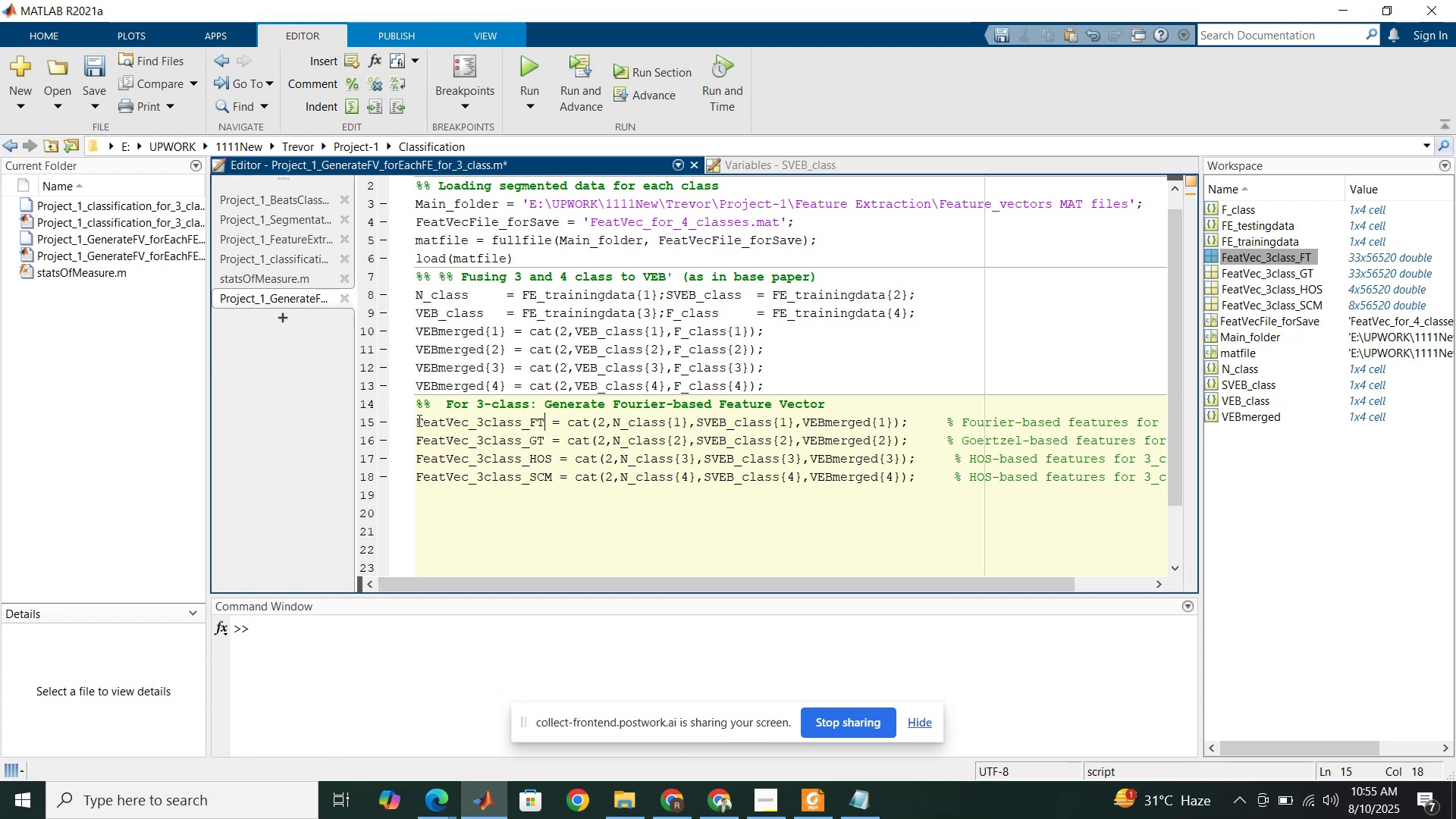 
left_click([416, 421])
 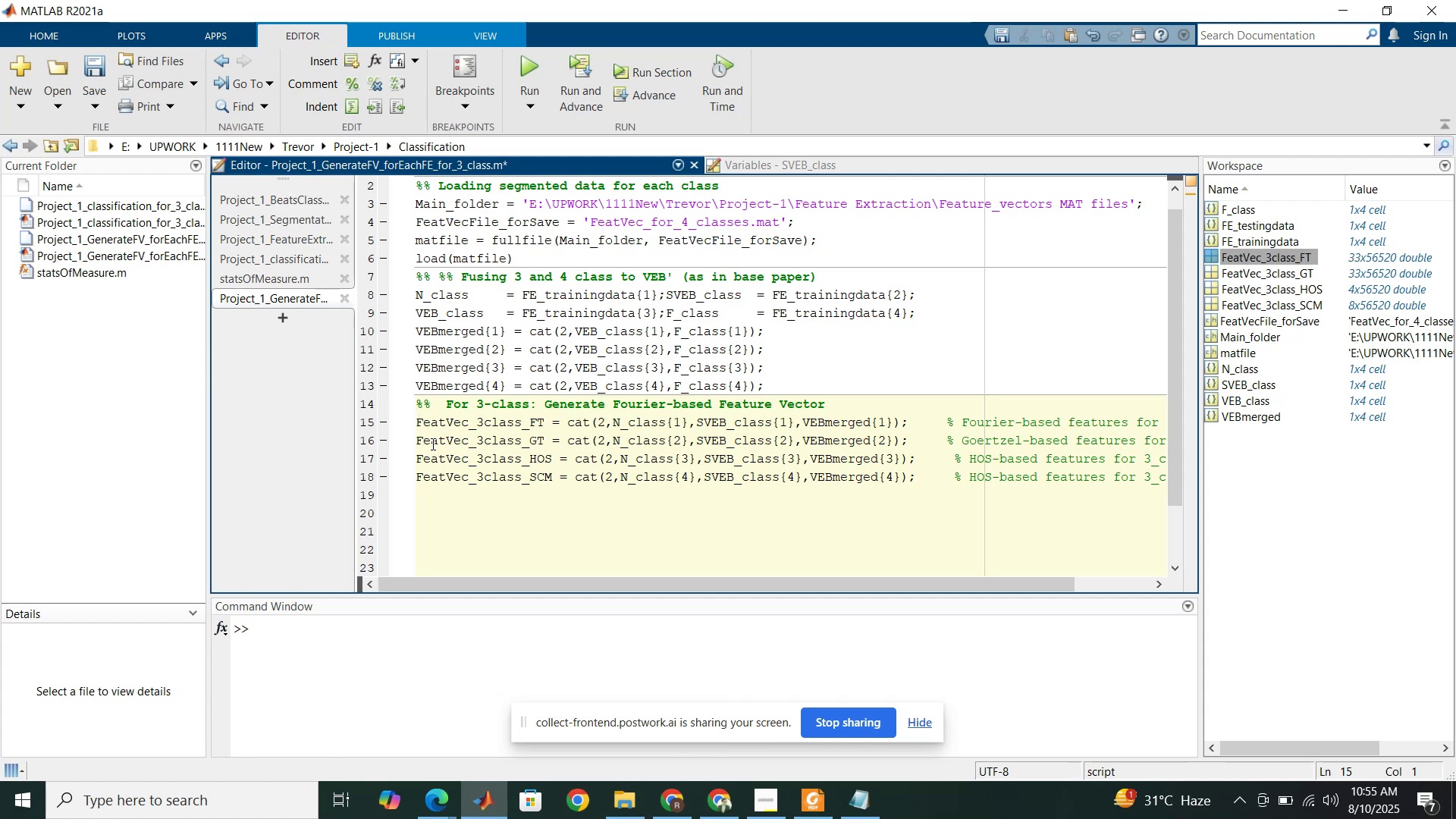 
key(Enter)
 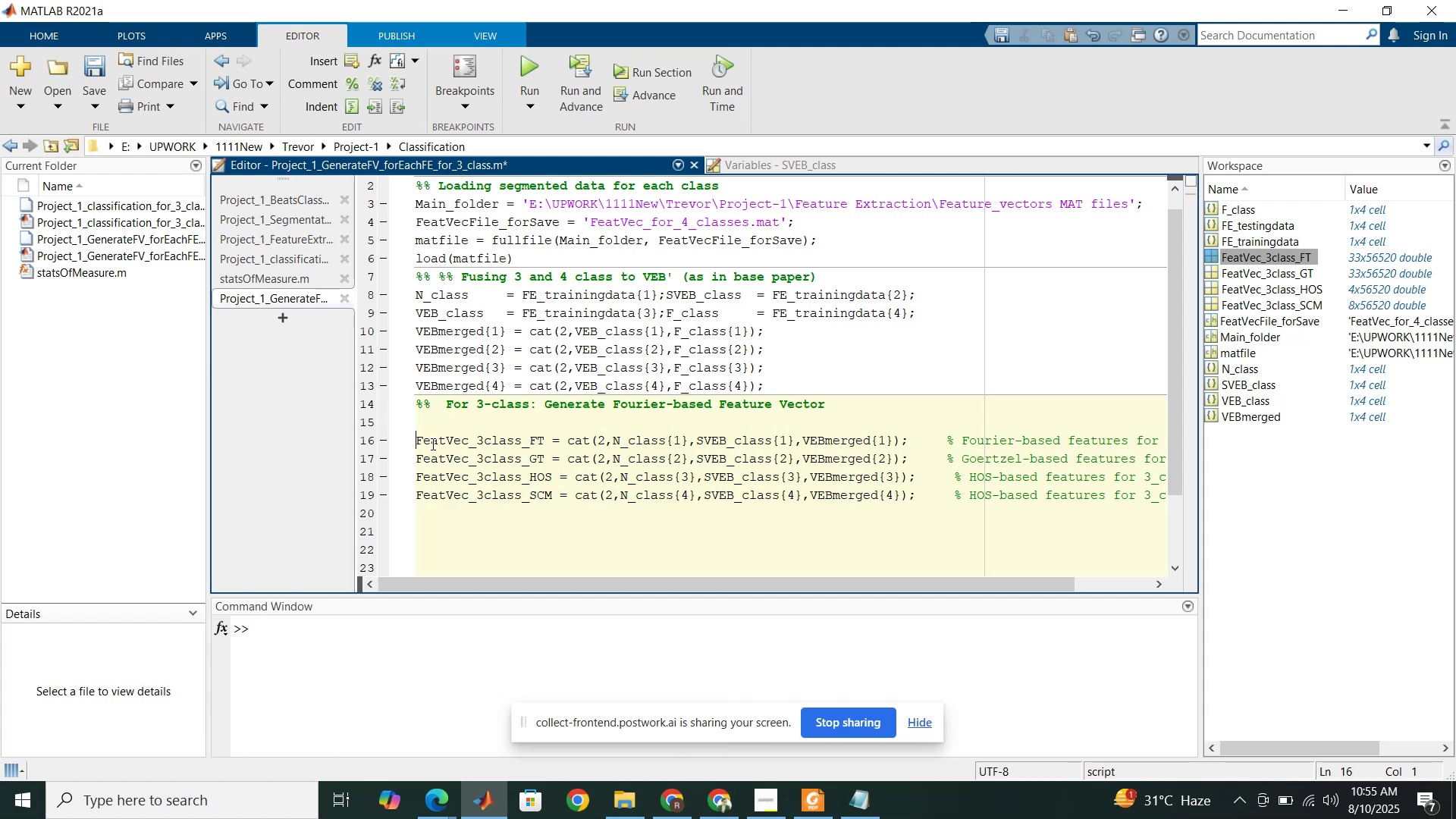 
key(Enter)
 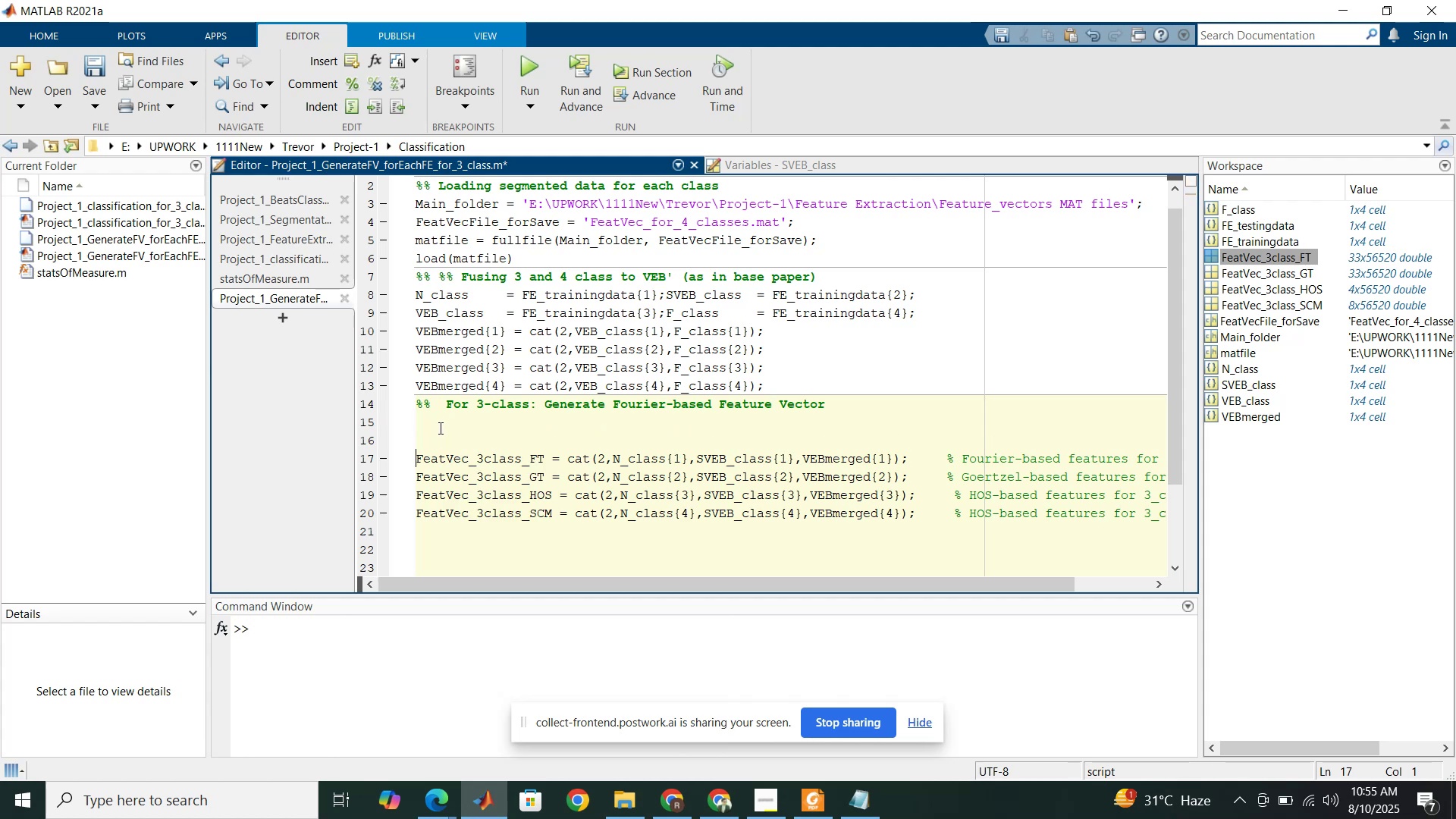 
left_click([439, 428])
 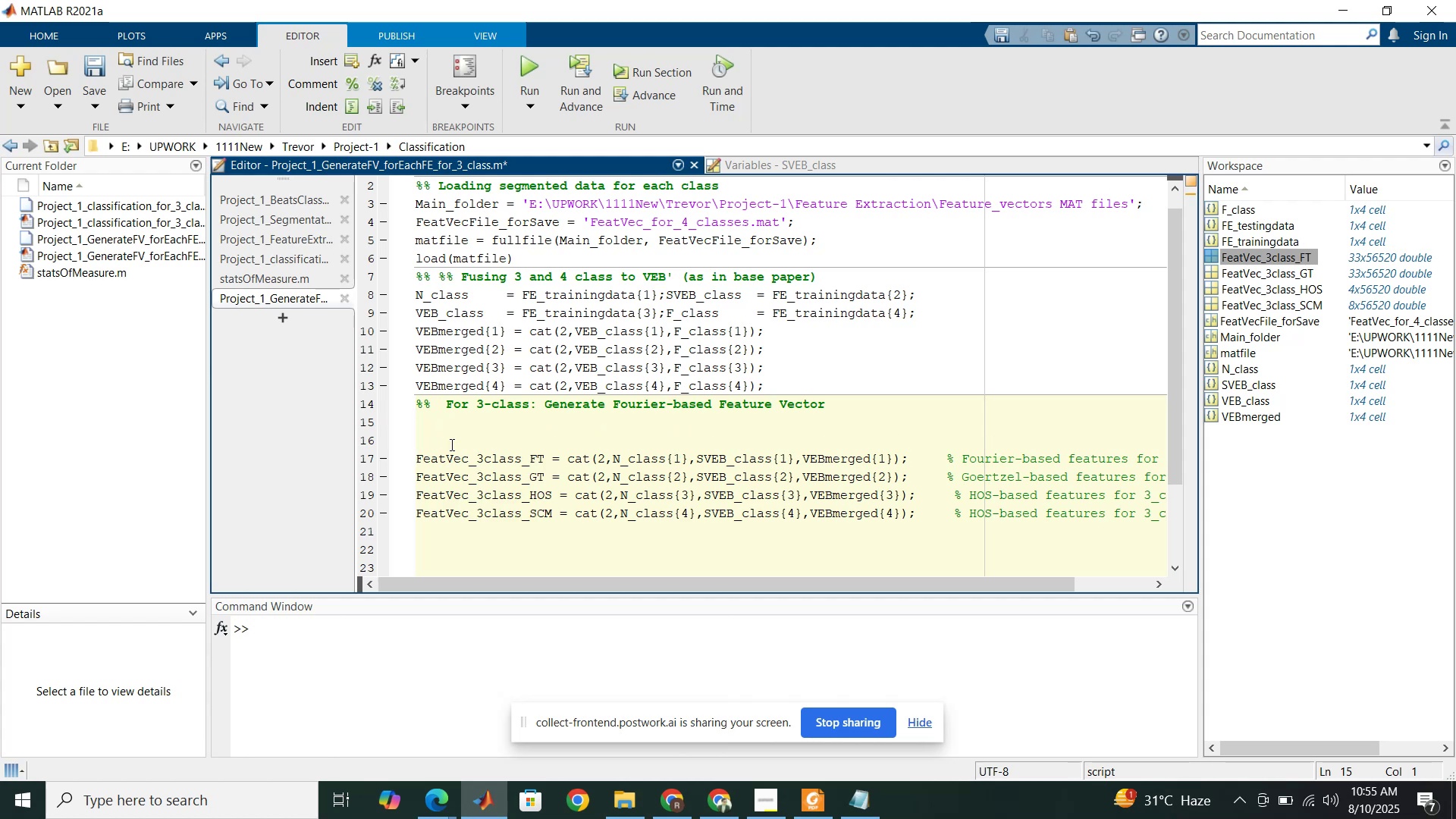 
type(%%%% size )
 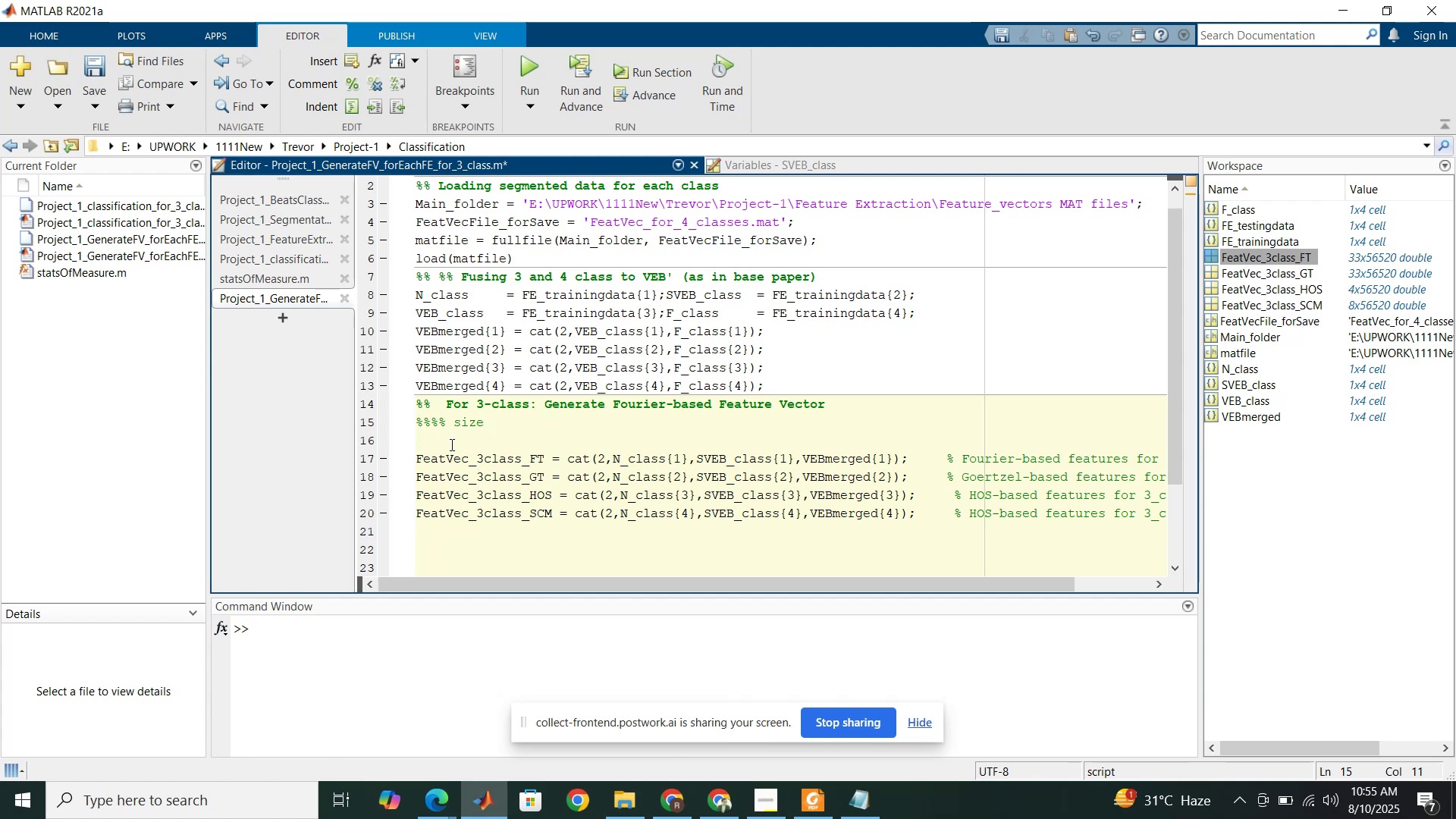 
type(())
 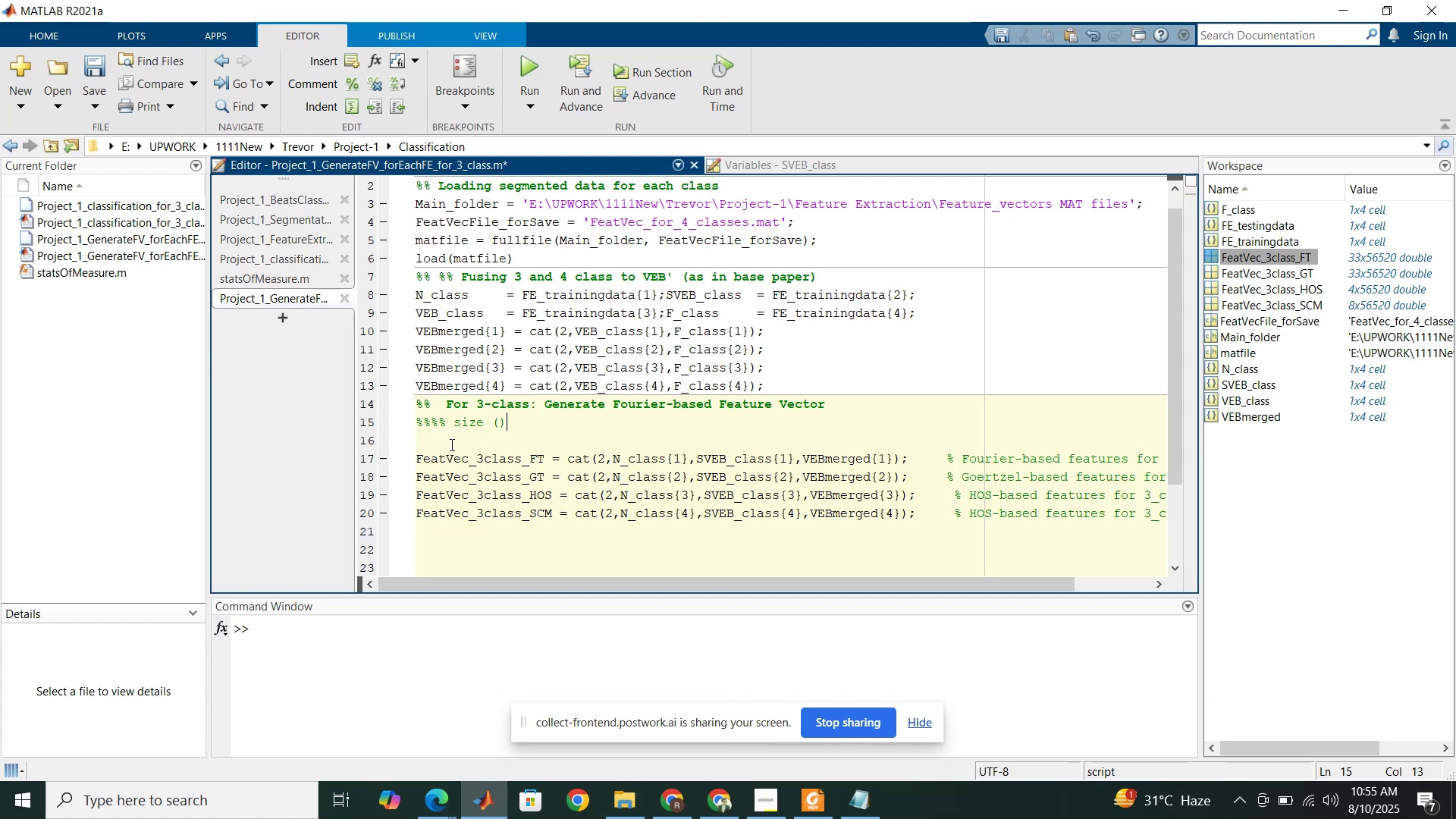 
key(ArrowLeft)
 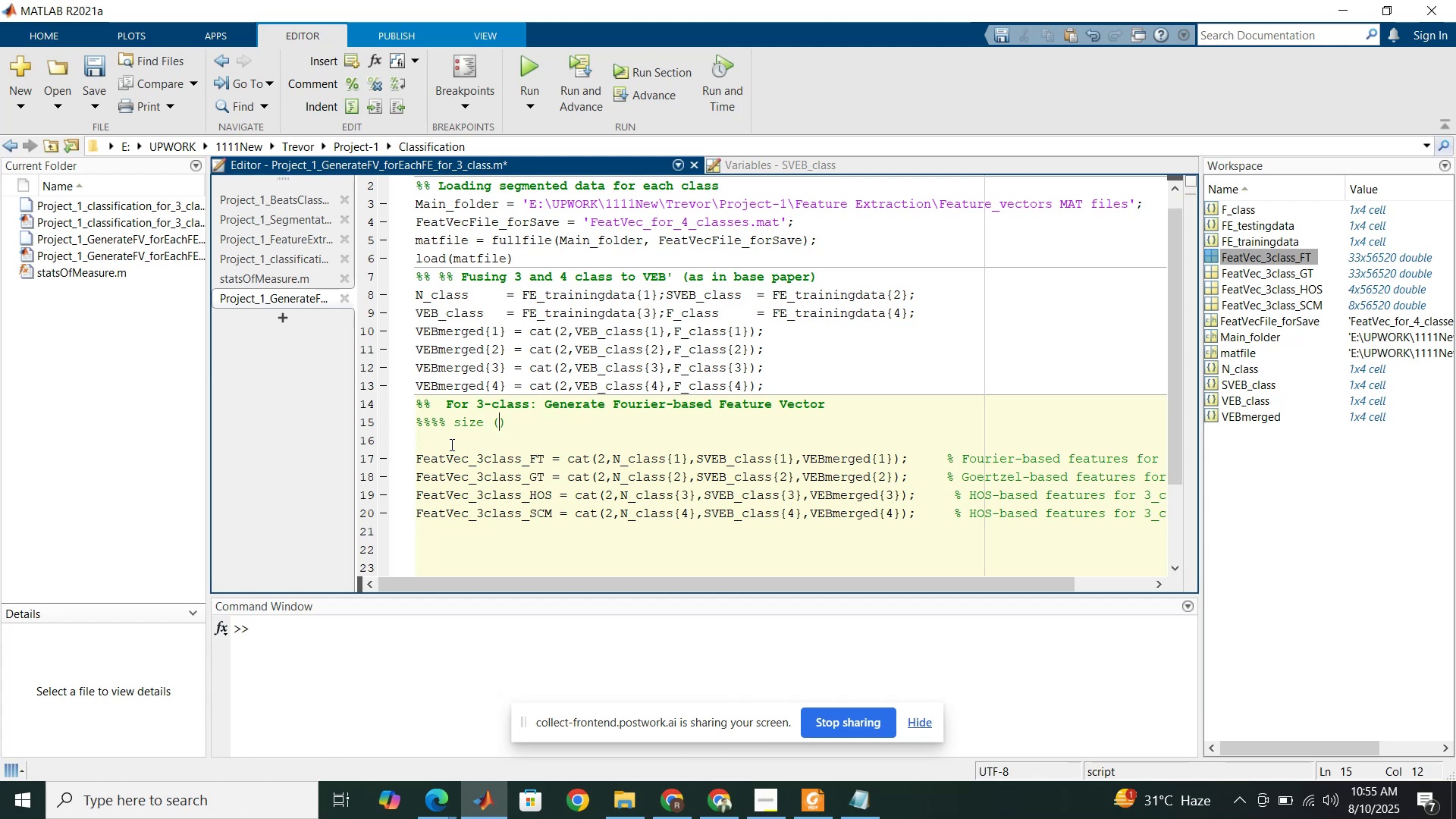 
type(1*4)
 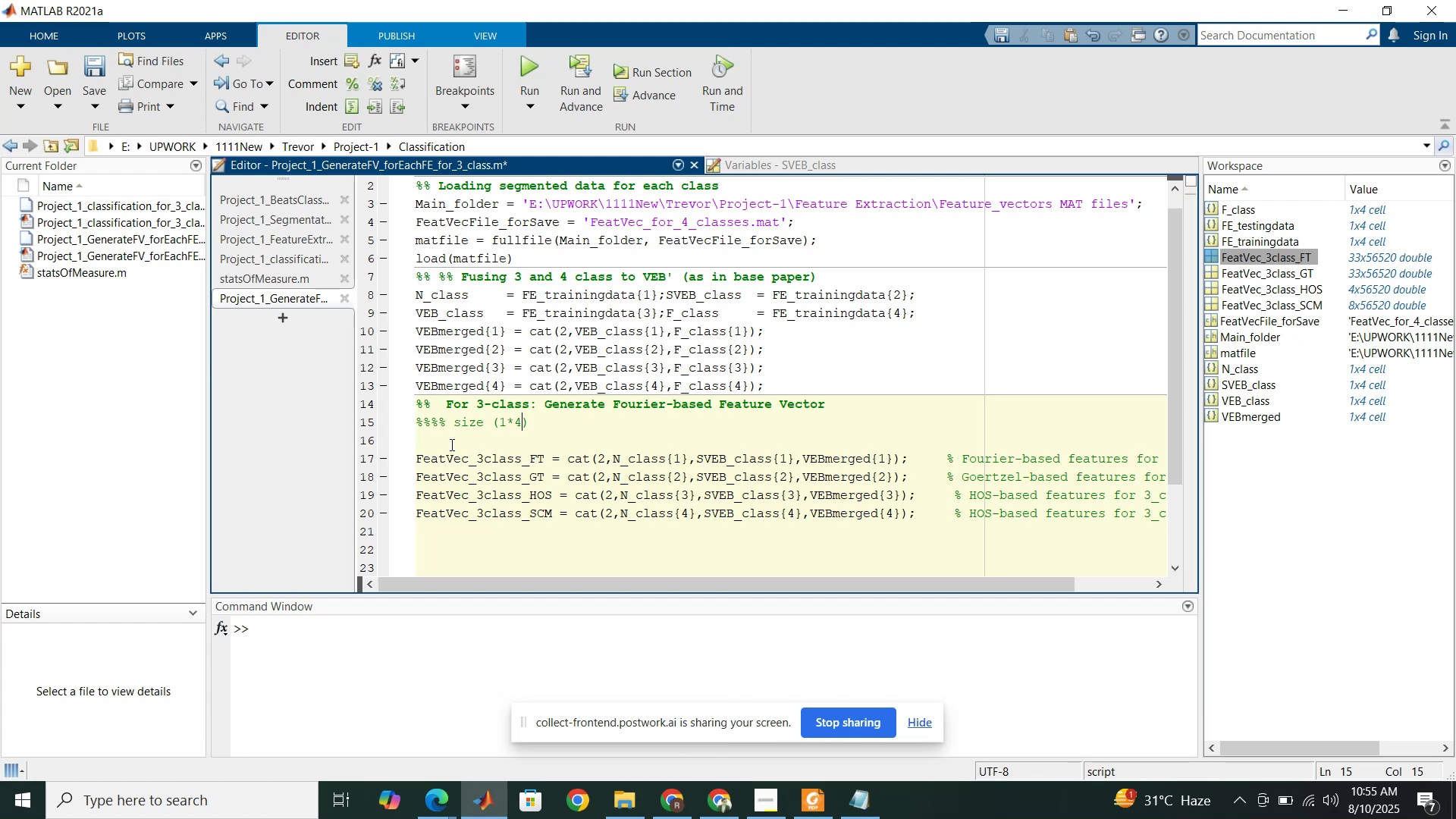 
left_click([491, 424])
 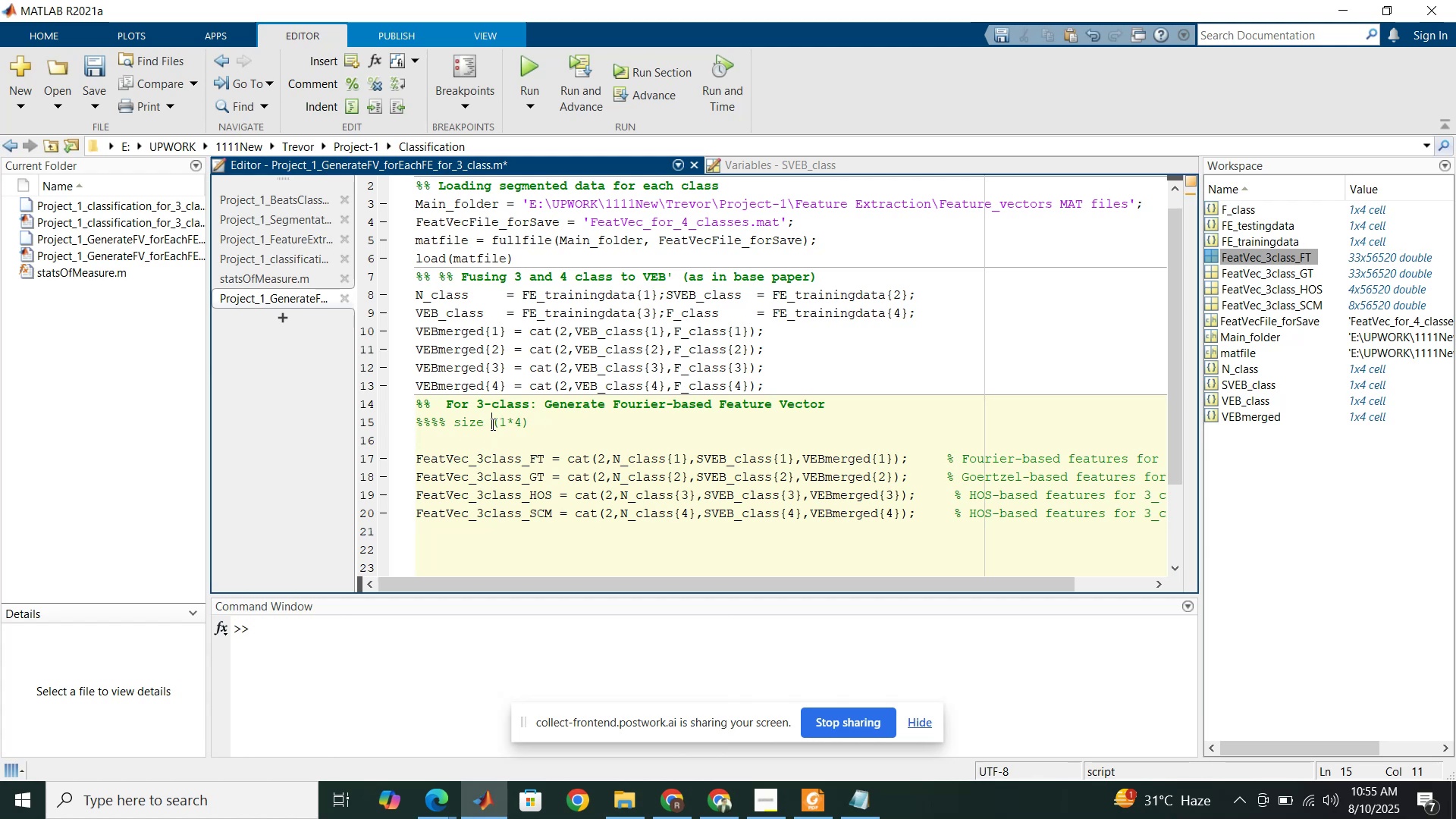 
key(Backspace)
 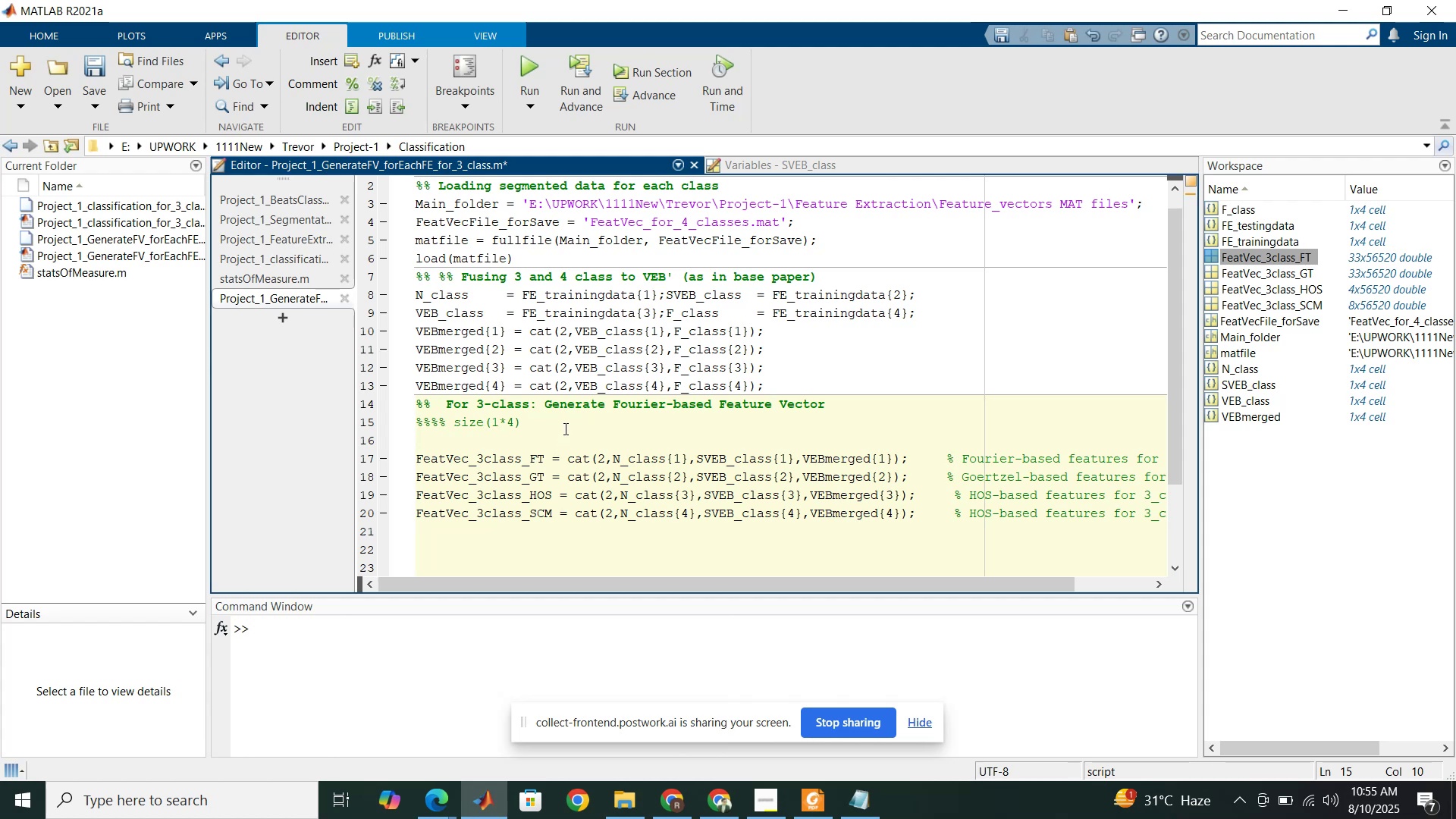 
left_click([564, 428])
 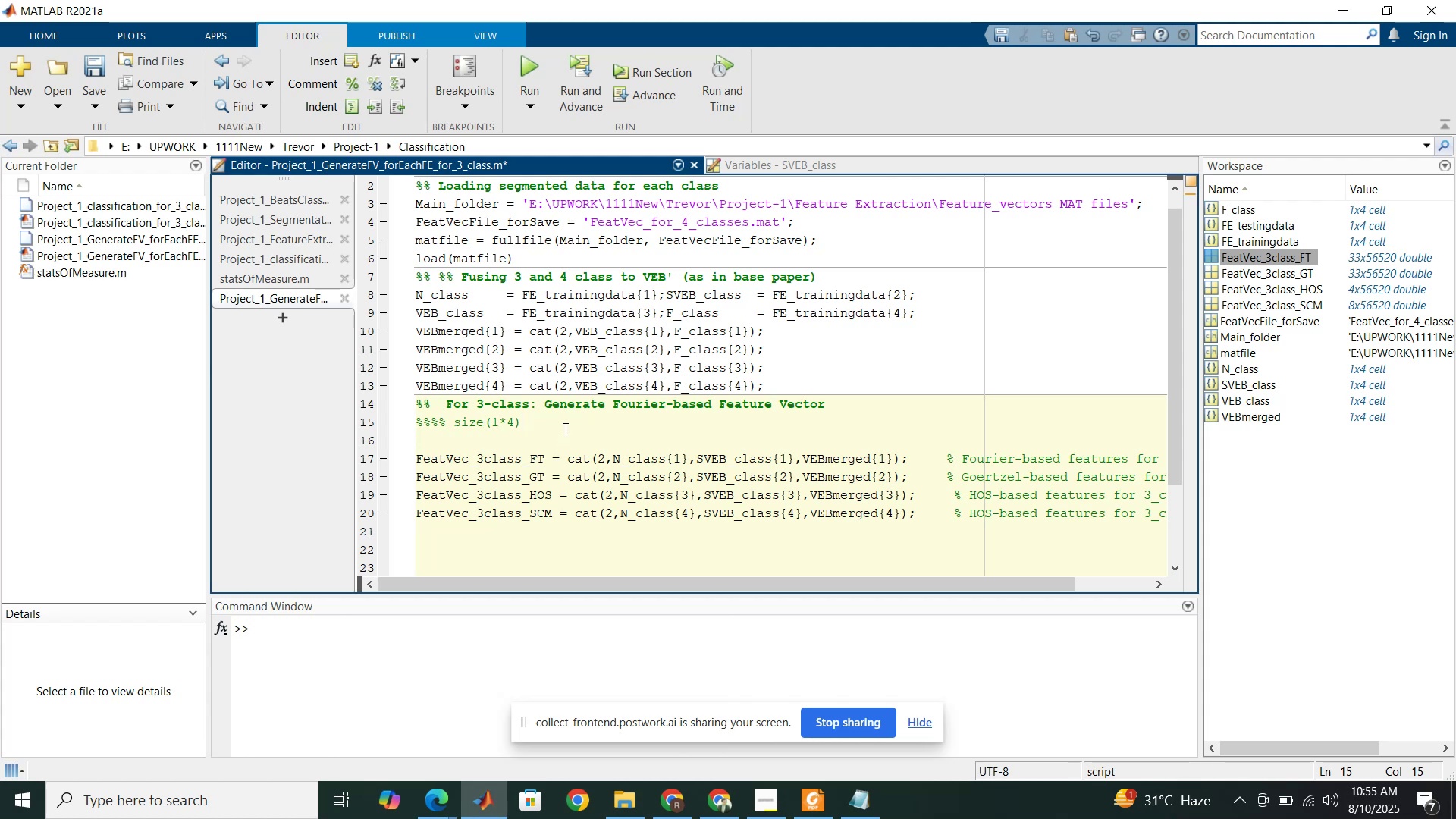 
type(: 1.FT, 2.GT, 3.HOS, 4.SCM)
 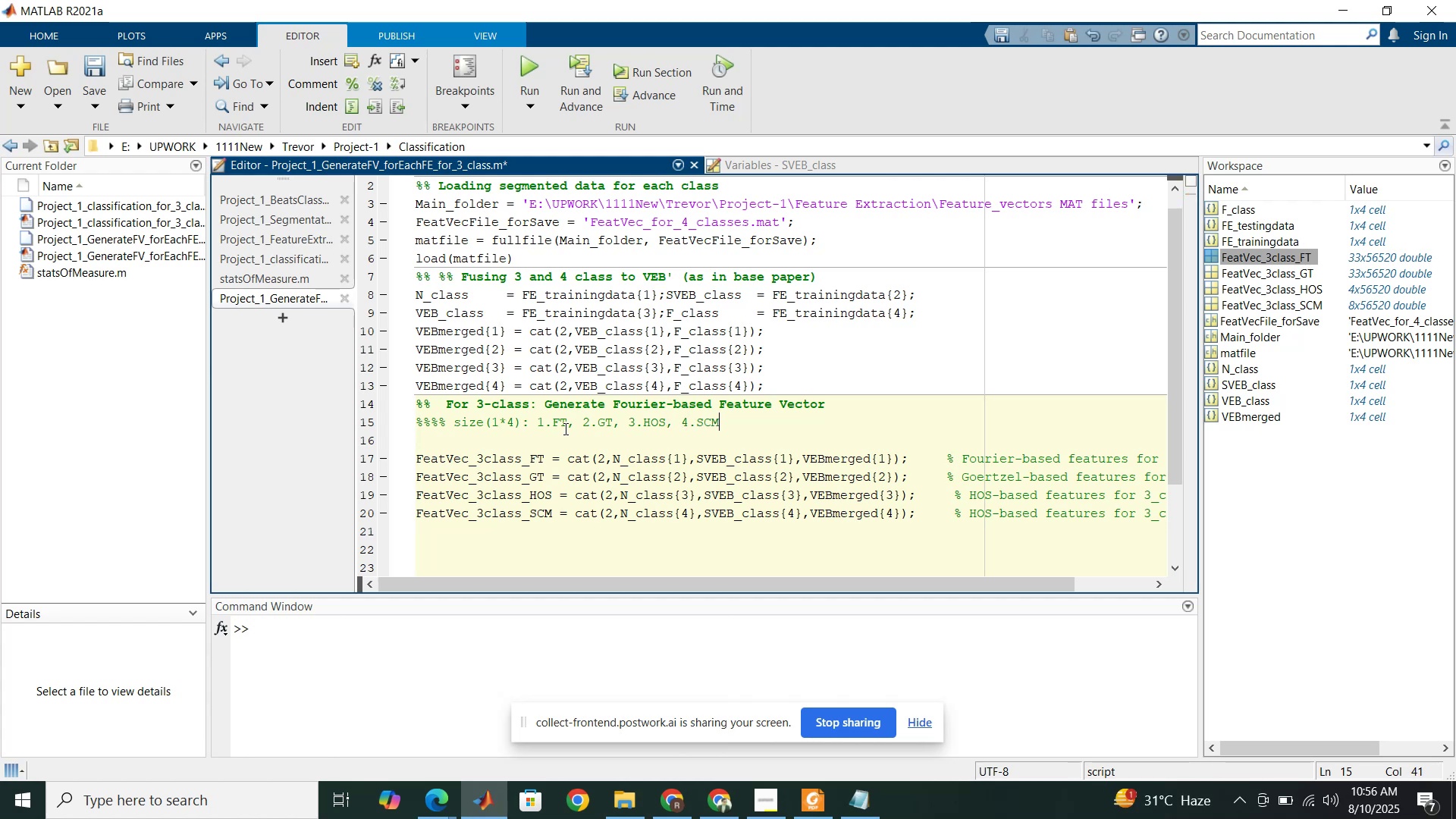 
left_click_drag(start_coordinate=[544, 457], to_coordinate=[519, 457])
 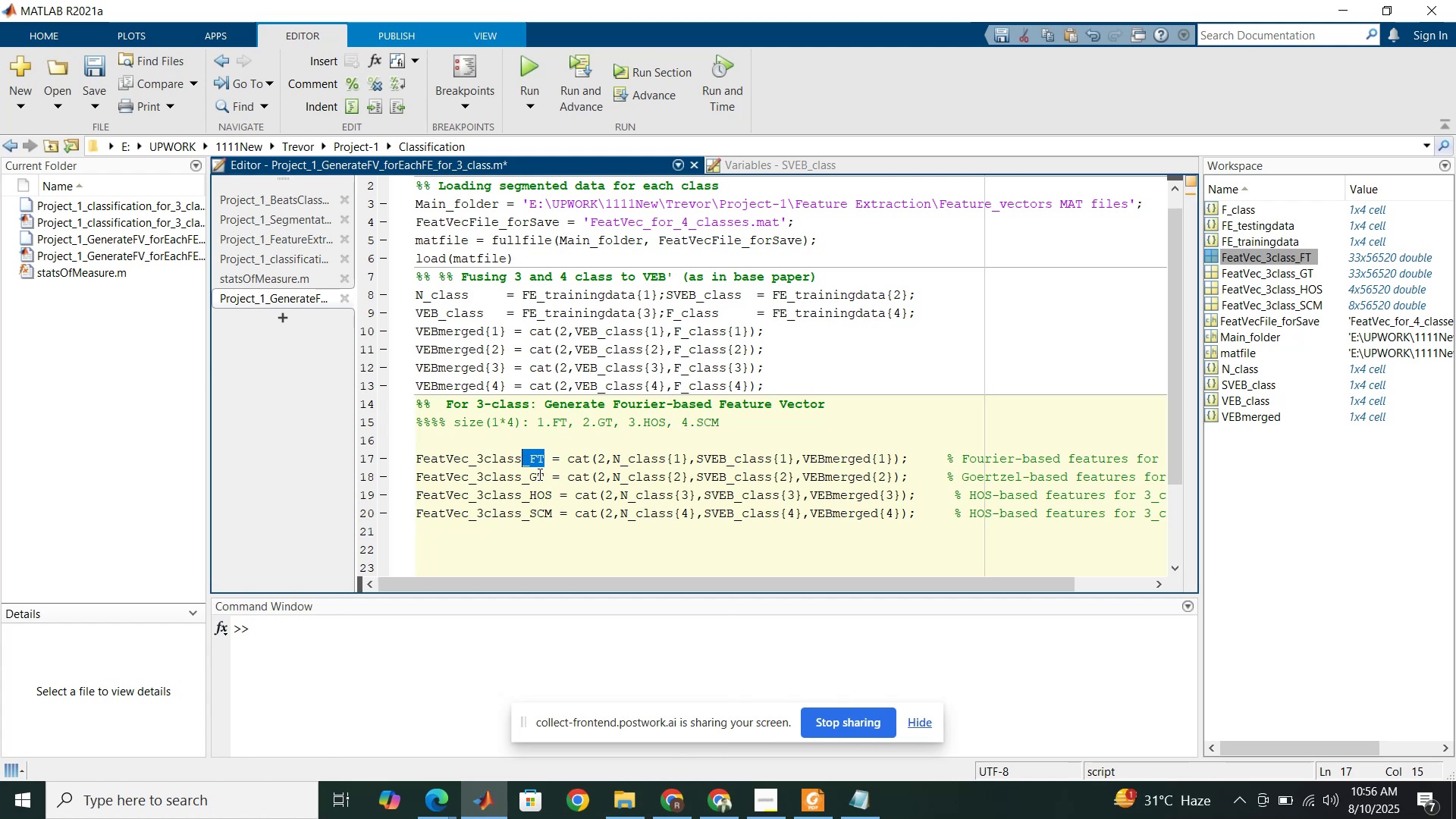 
key(Shift+BracketLeft)
 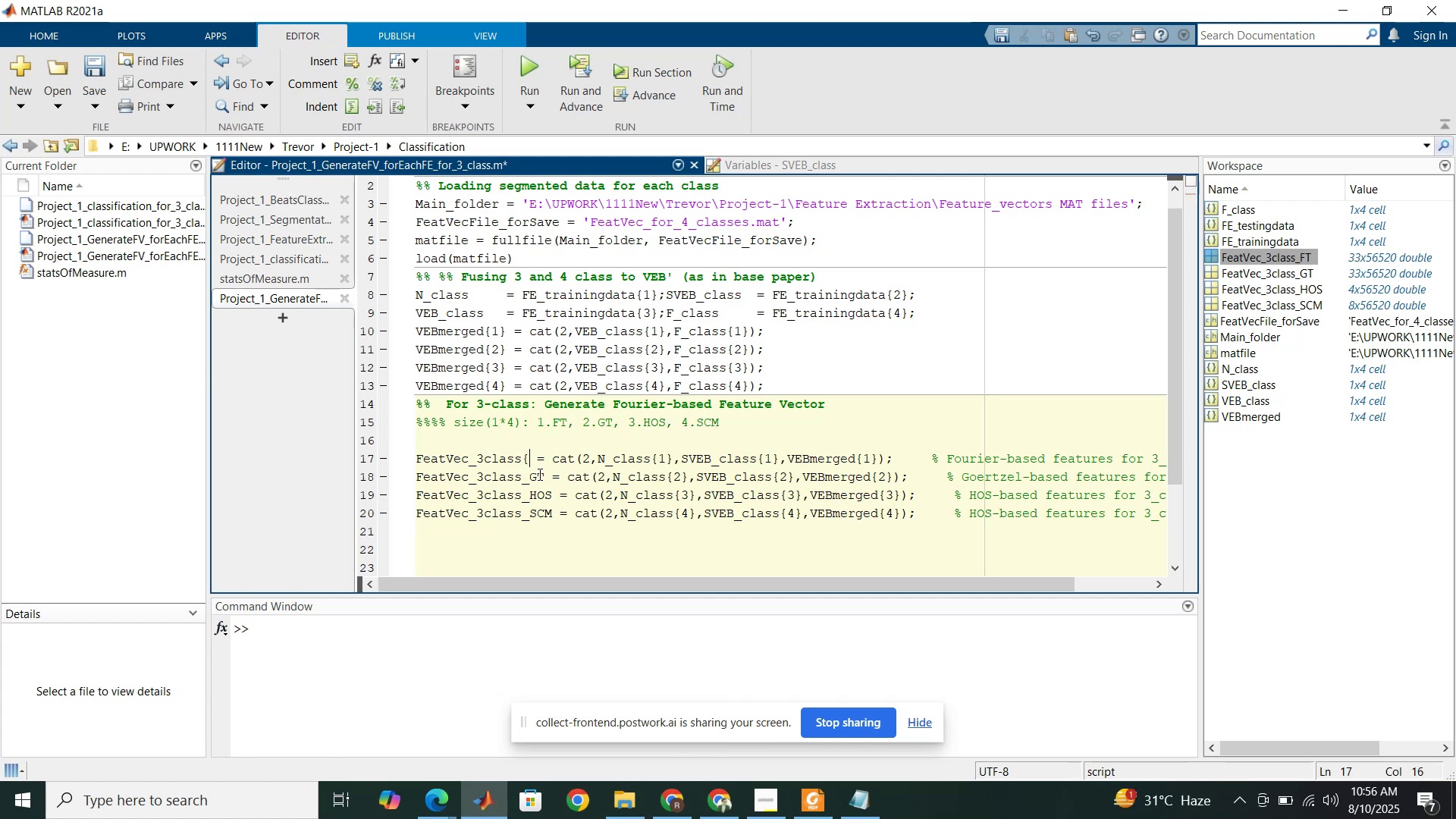 
key(Shift+BracketRight)
 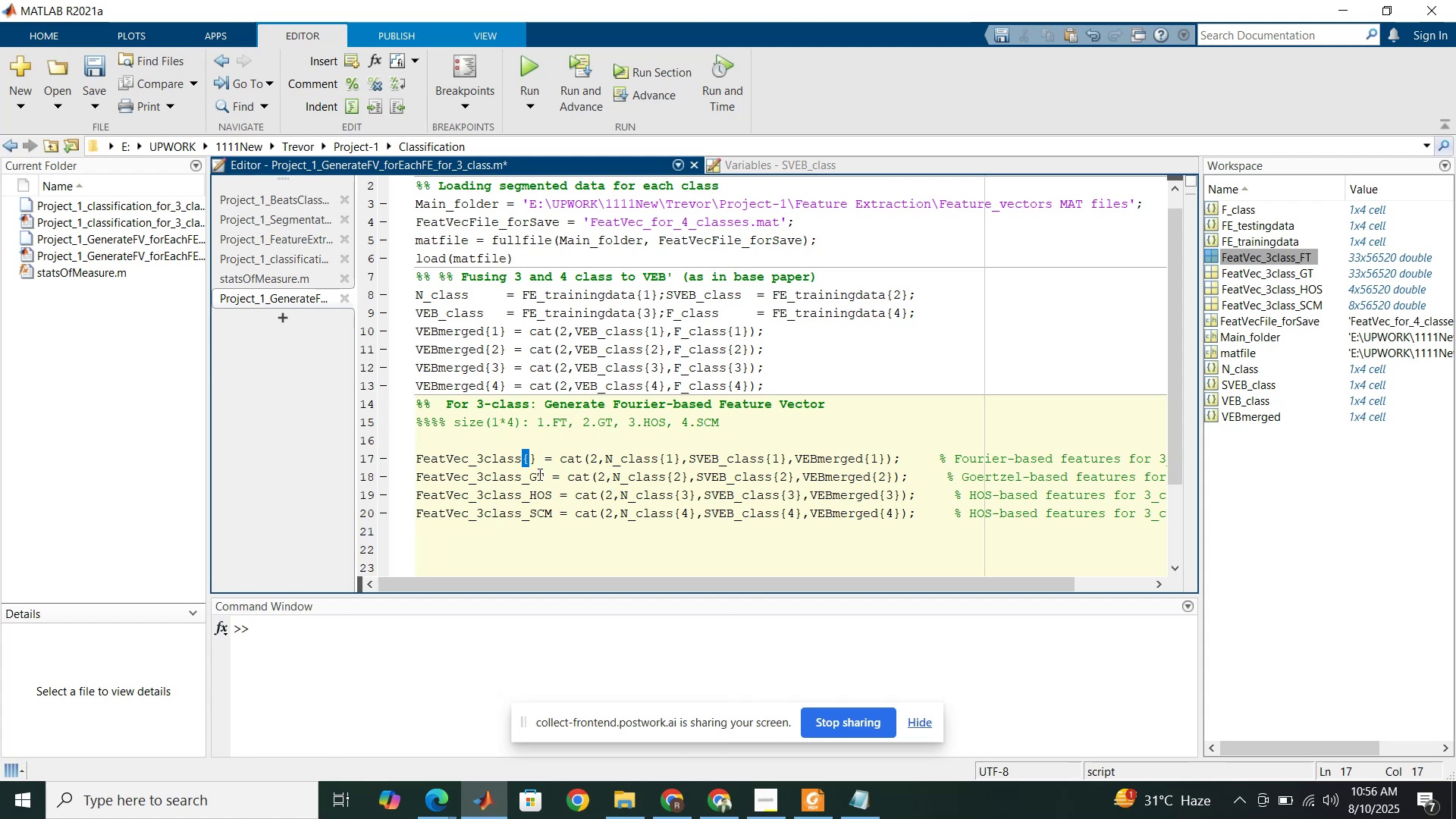 
key(ArrowLeft)
 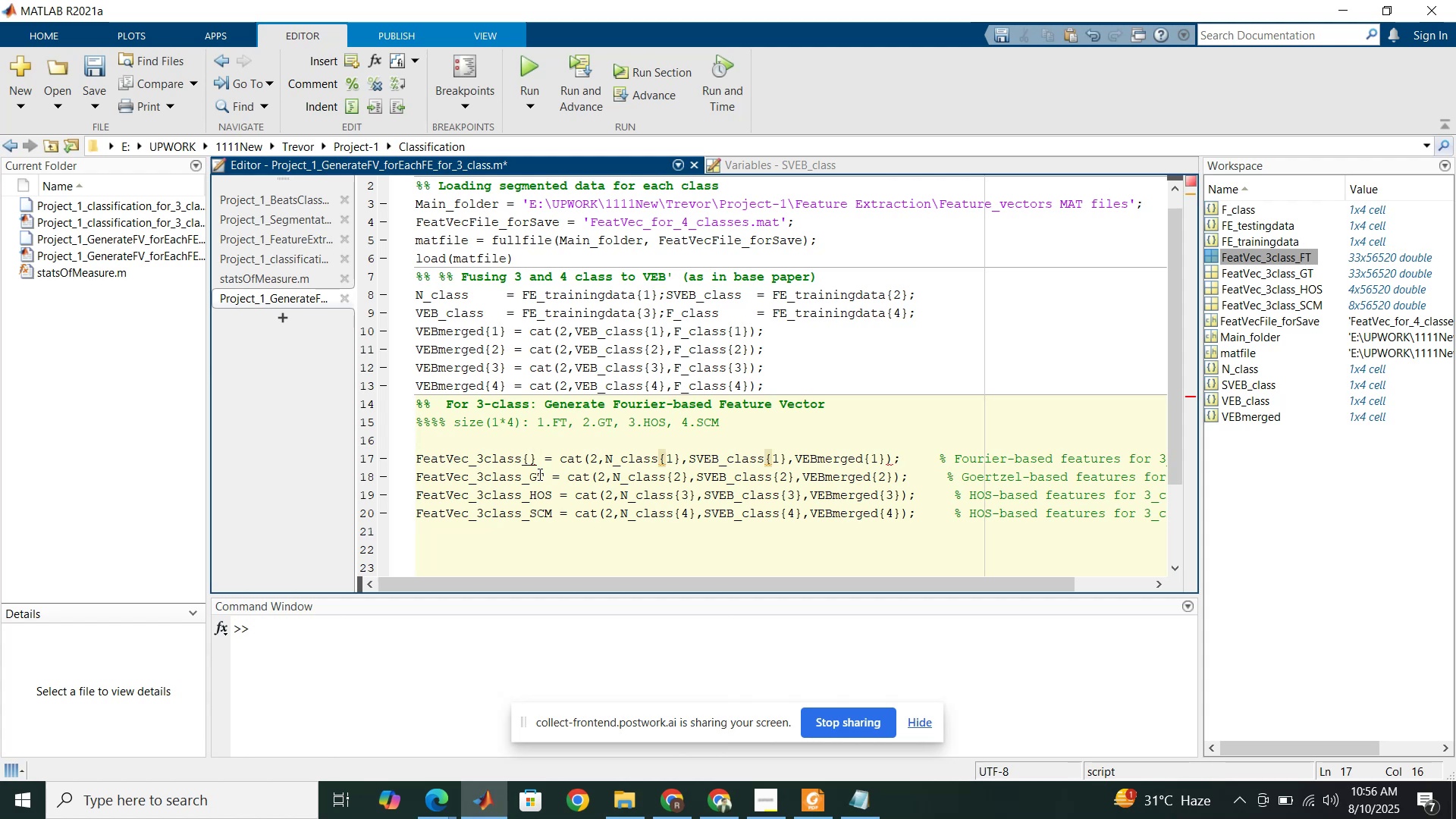 
key(1)
 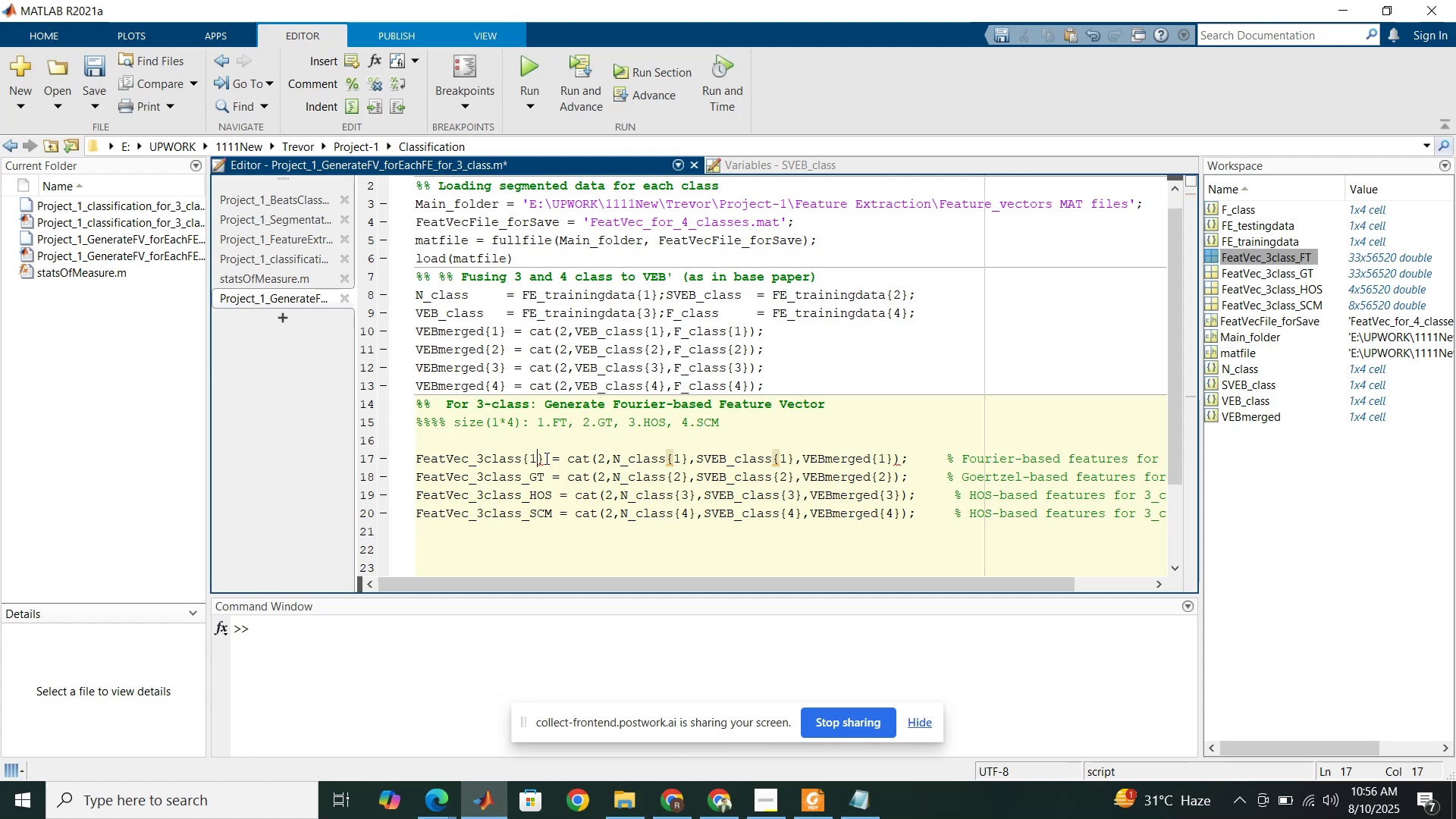 
left_click_drag(start_coordinate=[543, 457], to_coordinate=[520, 456])
 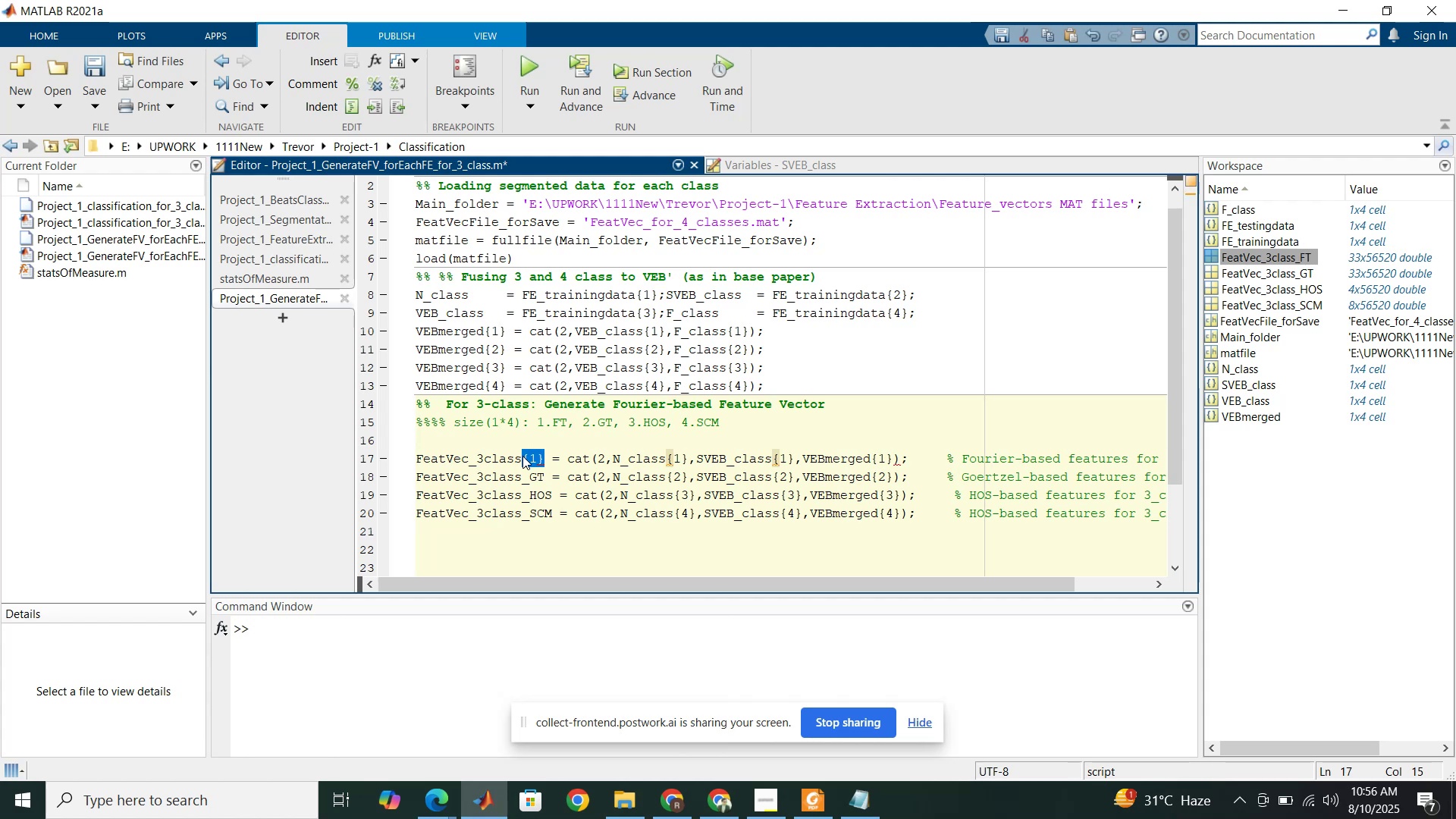 
key(Control+C)
 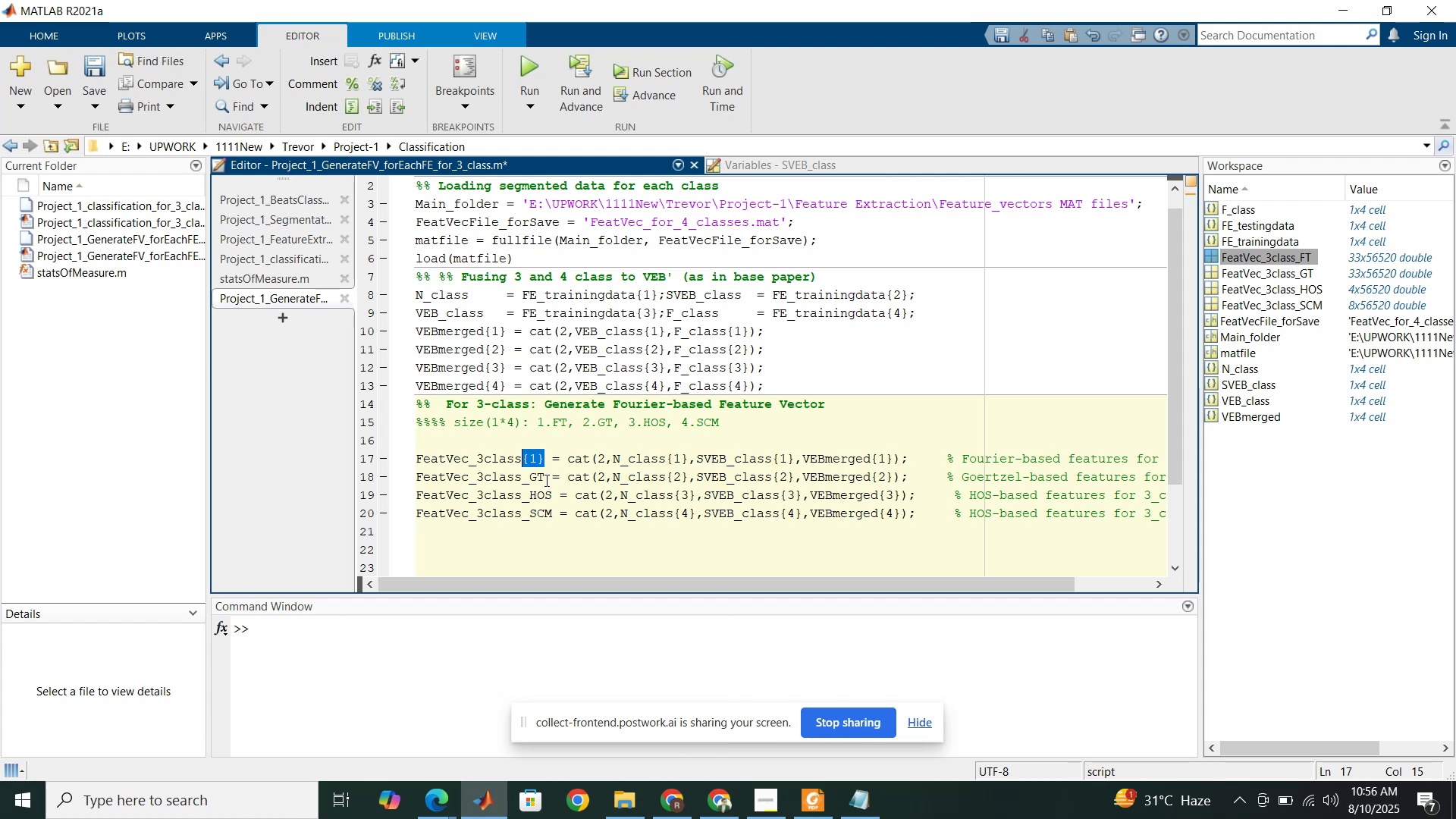 
left_click_drag(start_coordinate=[544, 479], to_coordinate=[522, 475])
 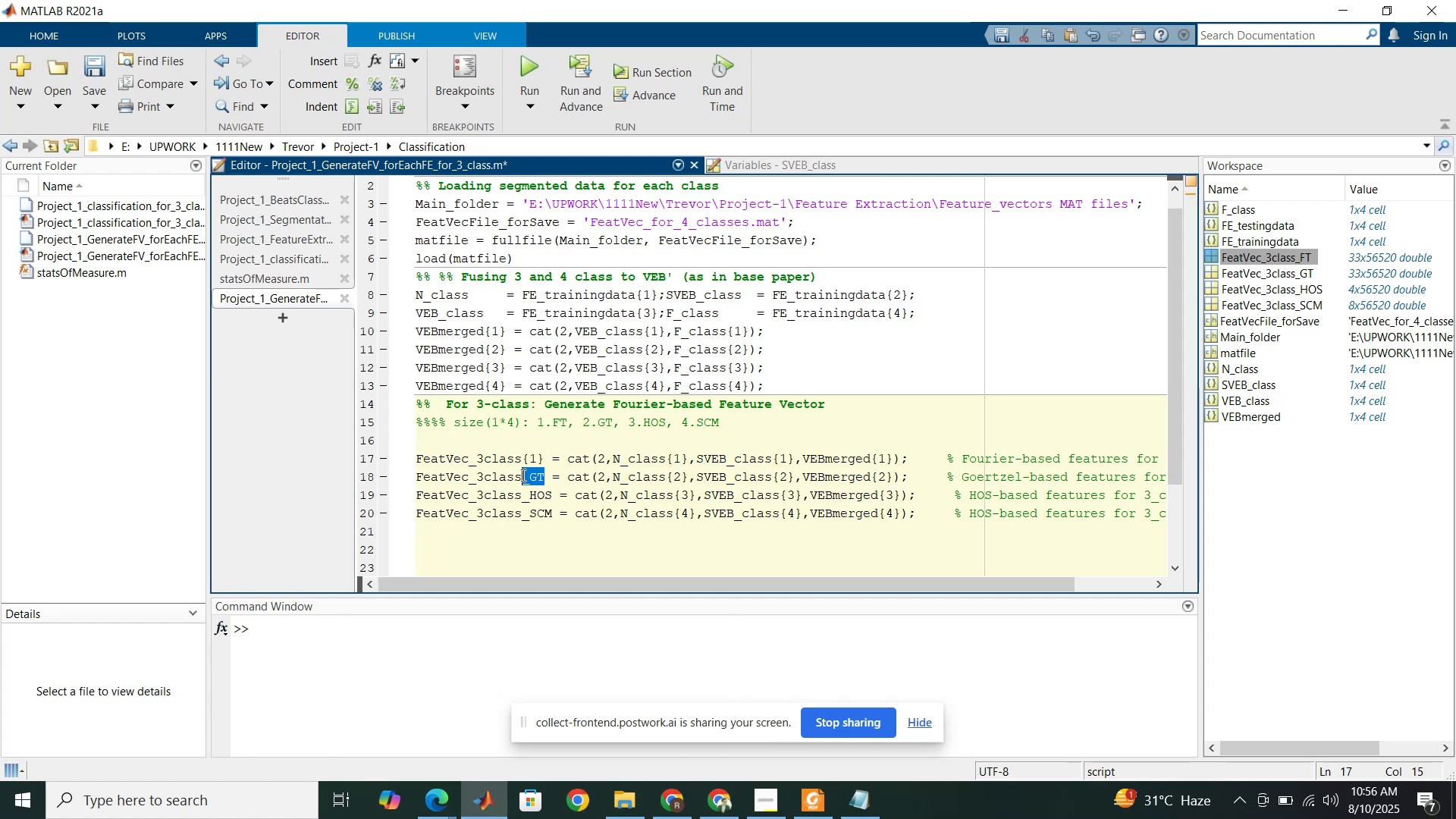 
key(Control+ControlLeft)
 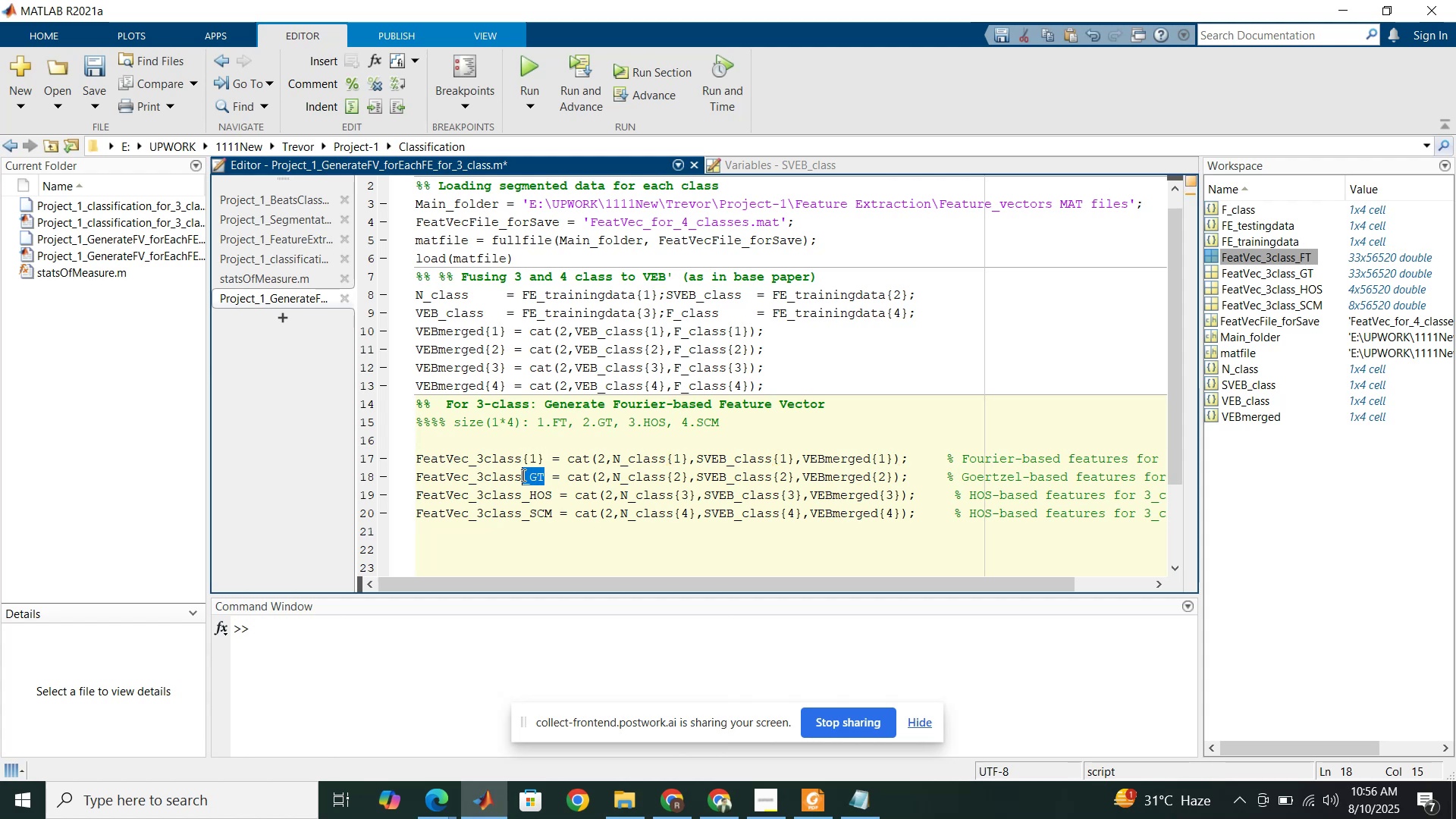 
key(Control+C)
 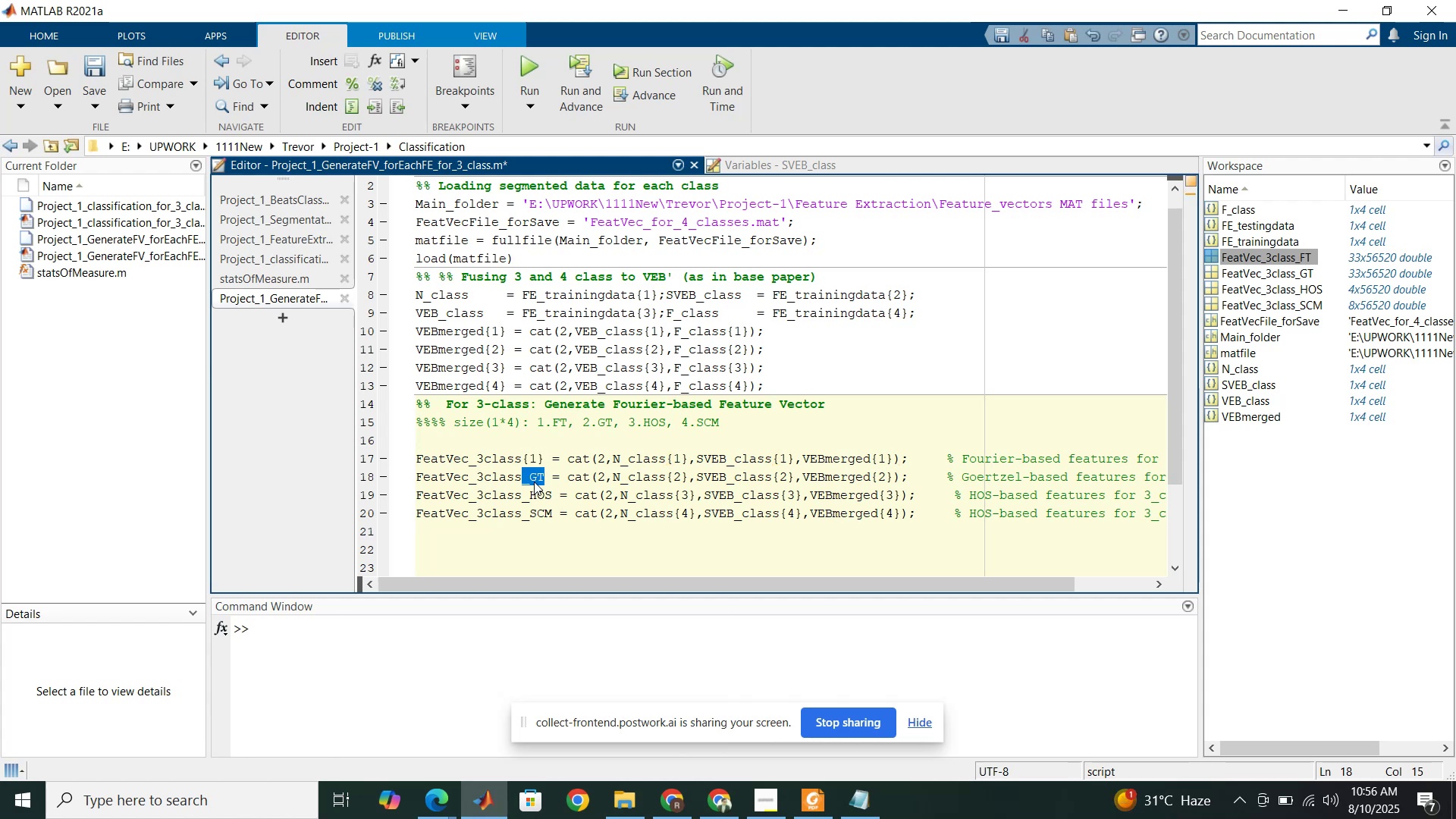 
left_click_drag(start_coordinate=[541, 461], to_coordinate=[523, 454])
 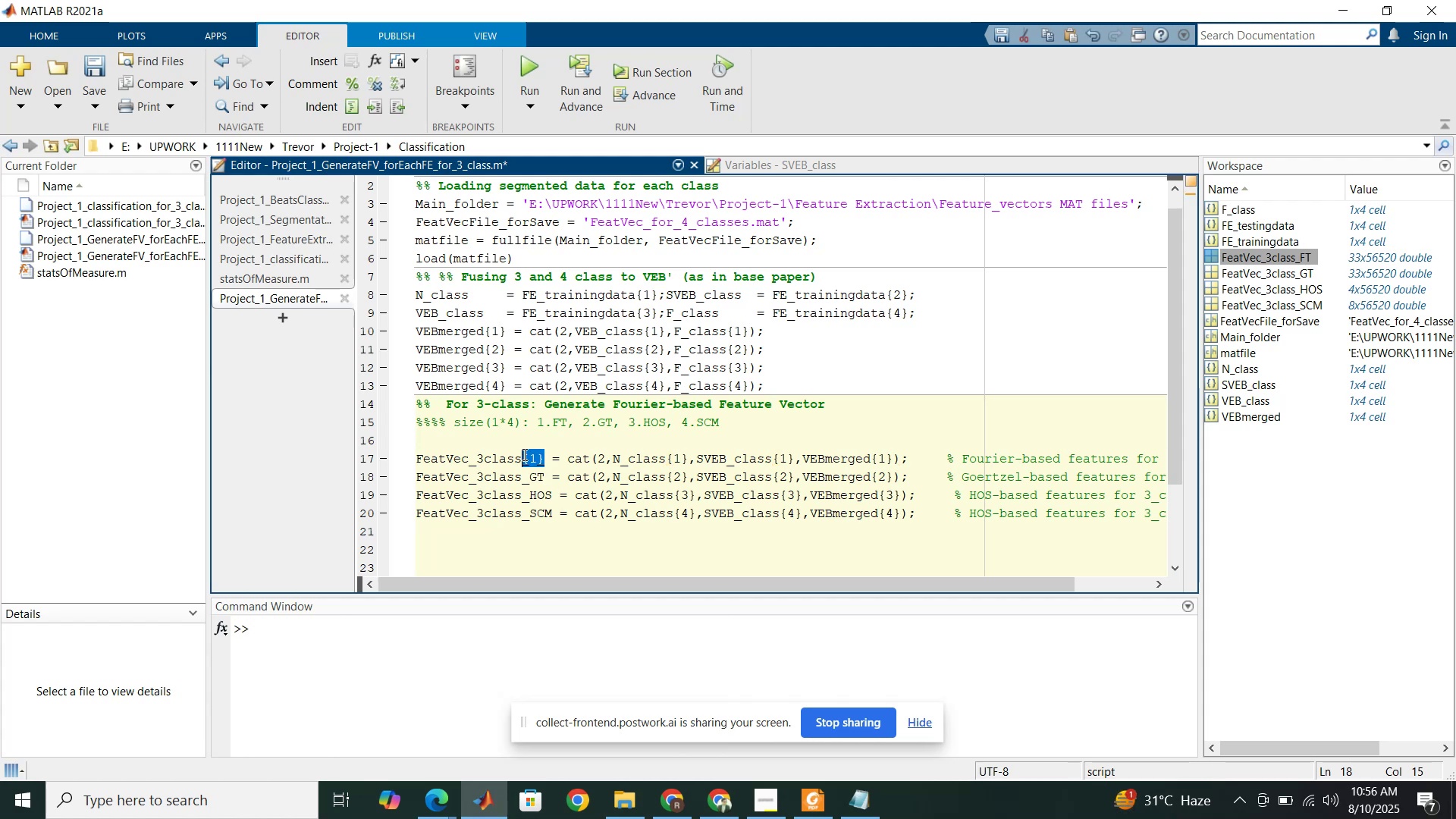 
key(Control+C)
 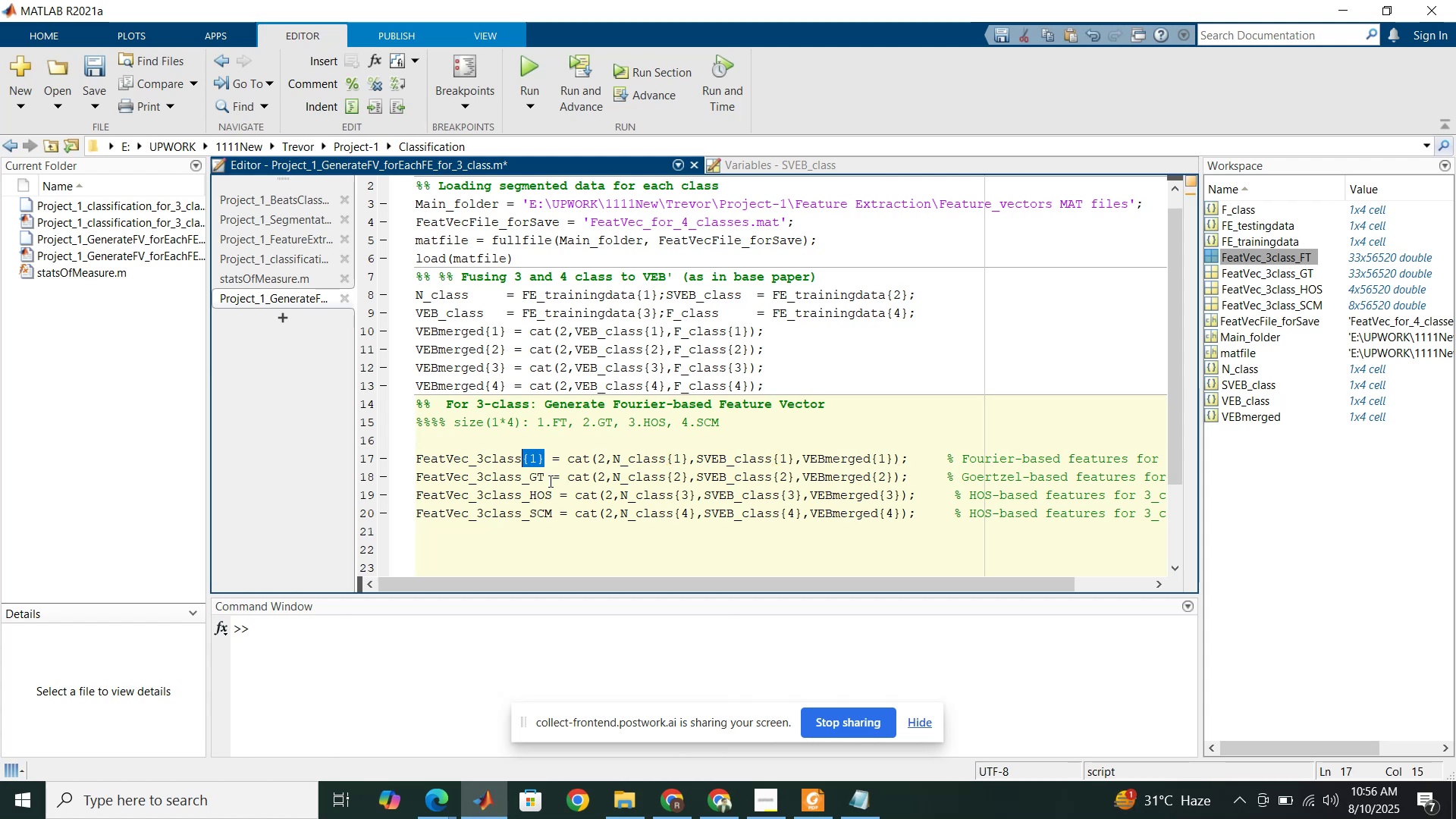 
left_click_drag(start_coordinate=[542, 476], to_coordinate=[523, 477])
 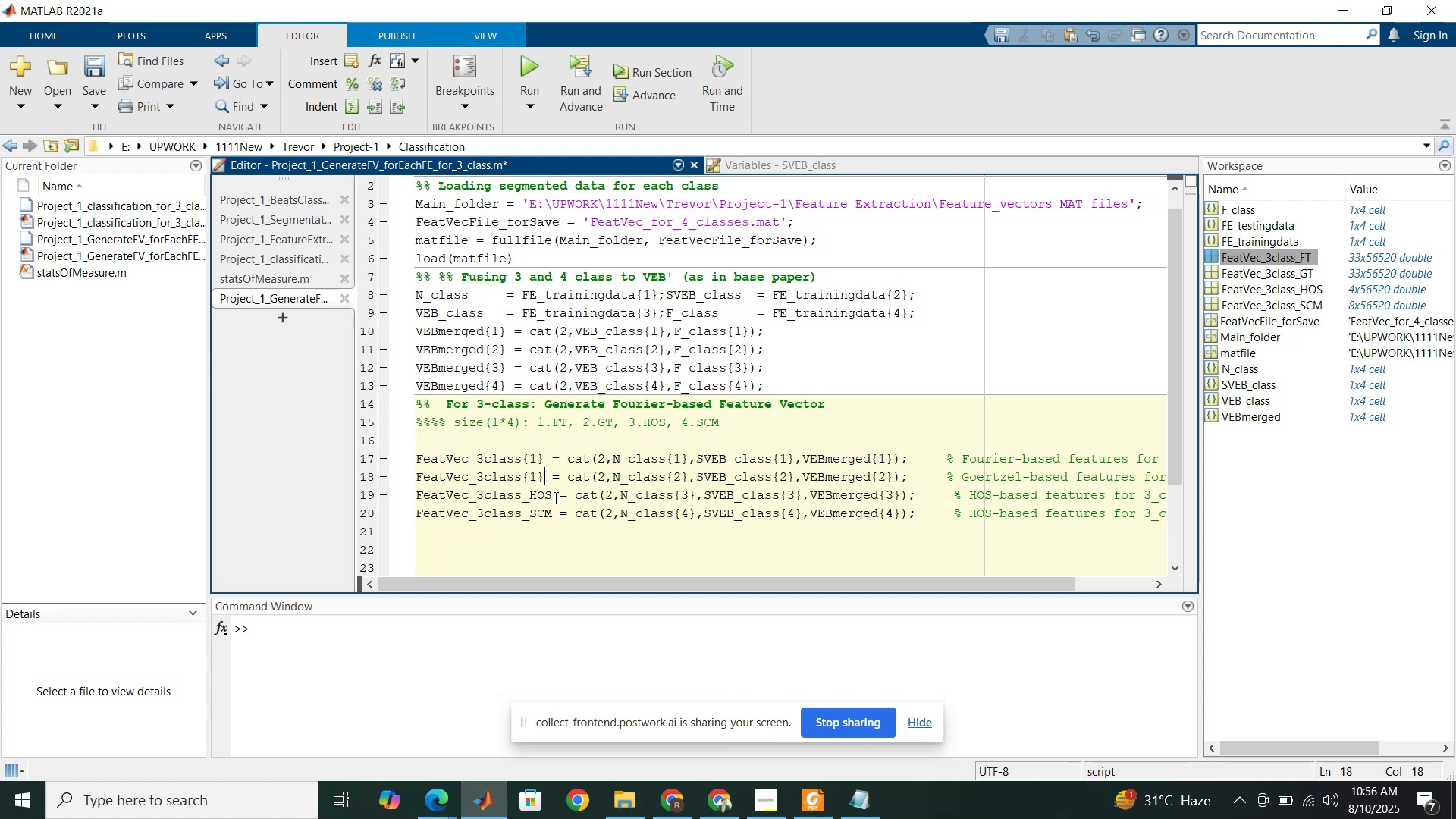 
key(Control+ControlLeft)
 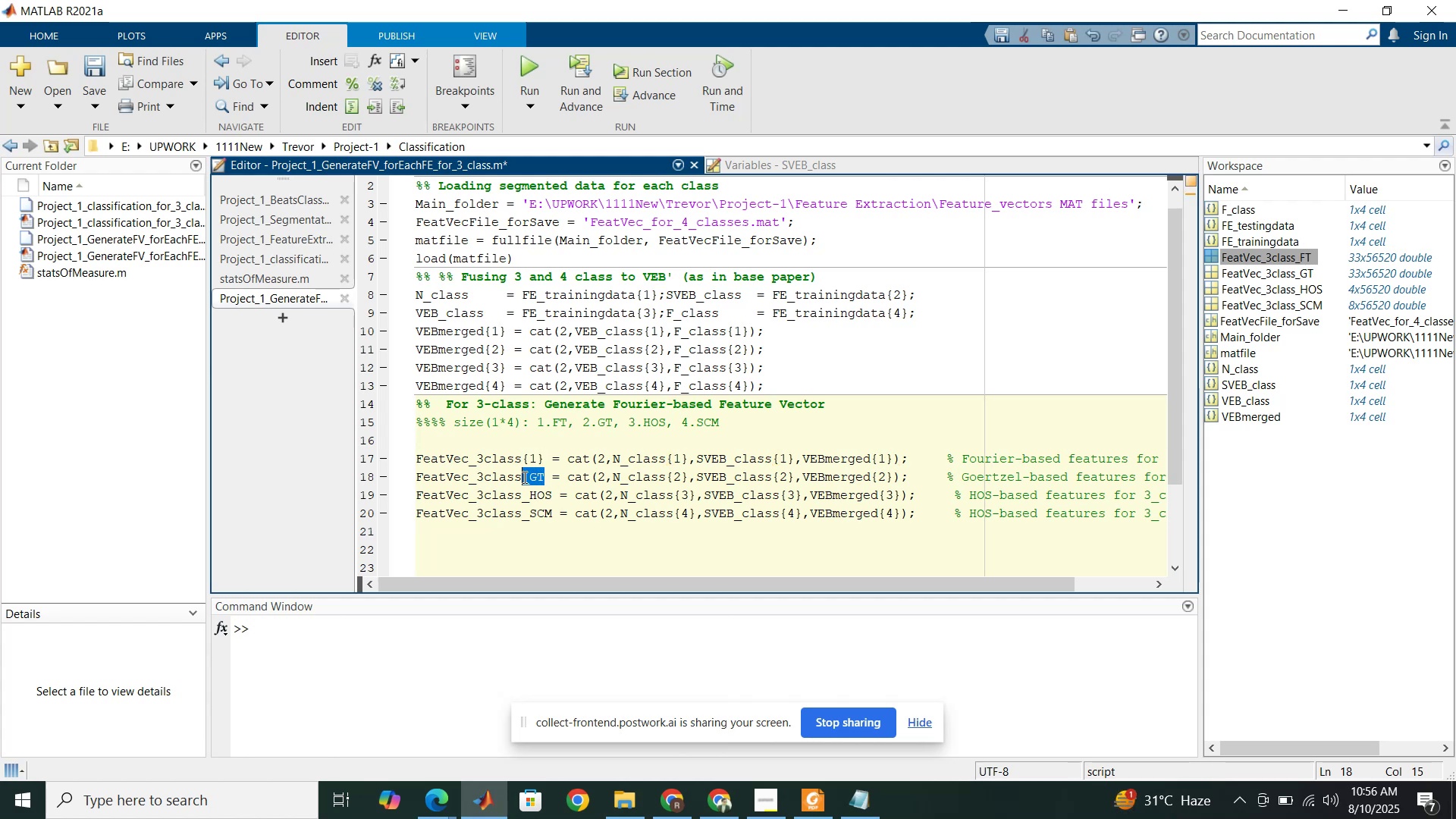 
key(Control+V)
 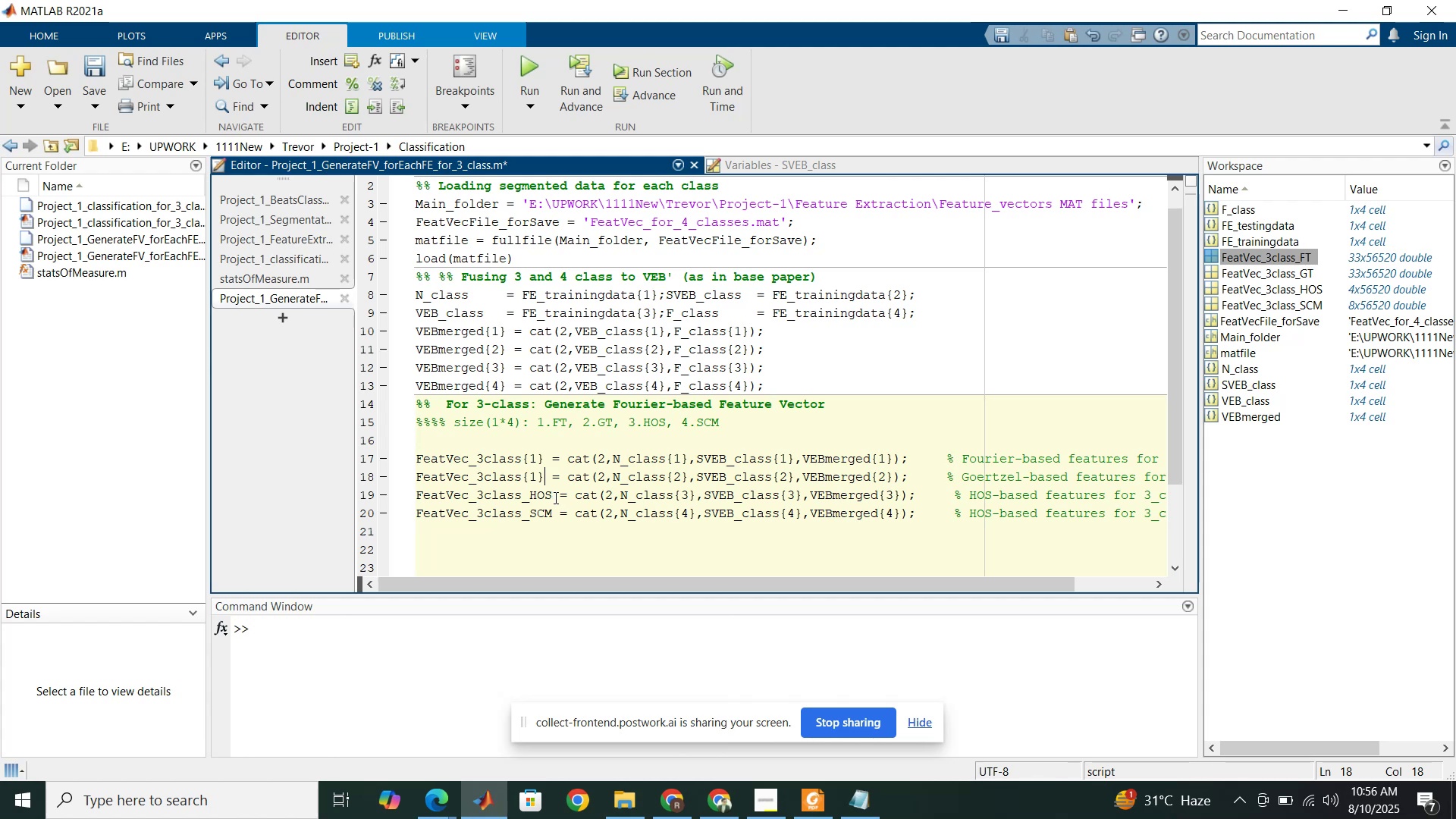 
left_click_drag(start_coordinate=[554, 497], to_coordinate=[523, 491])
 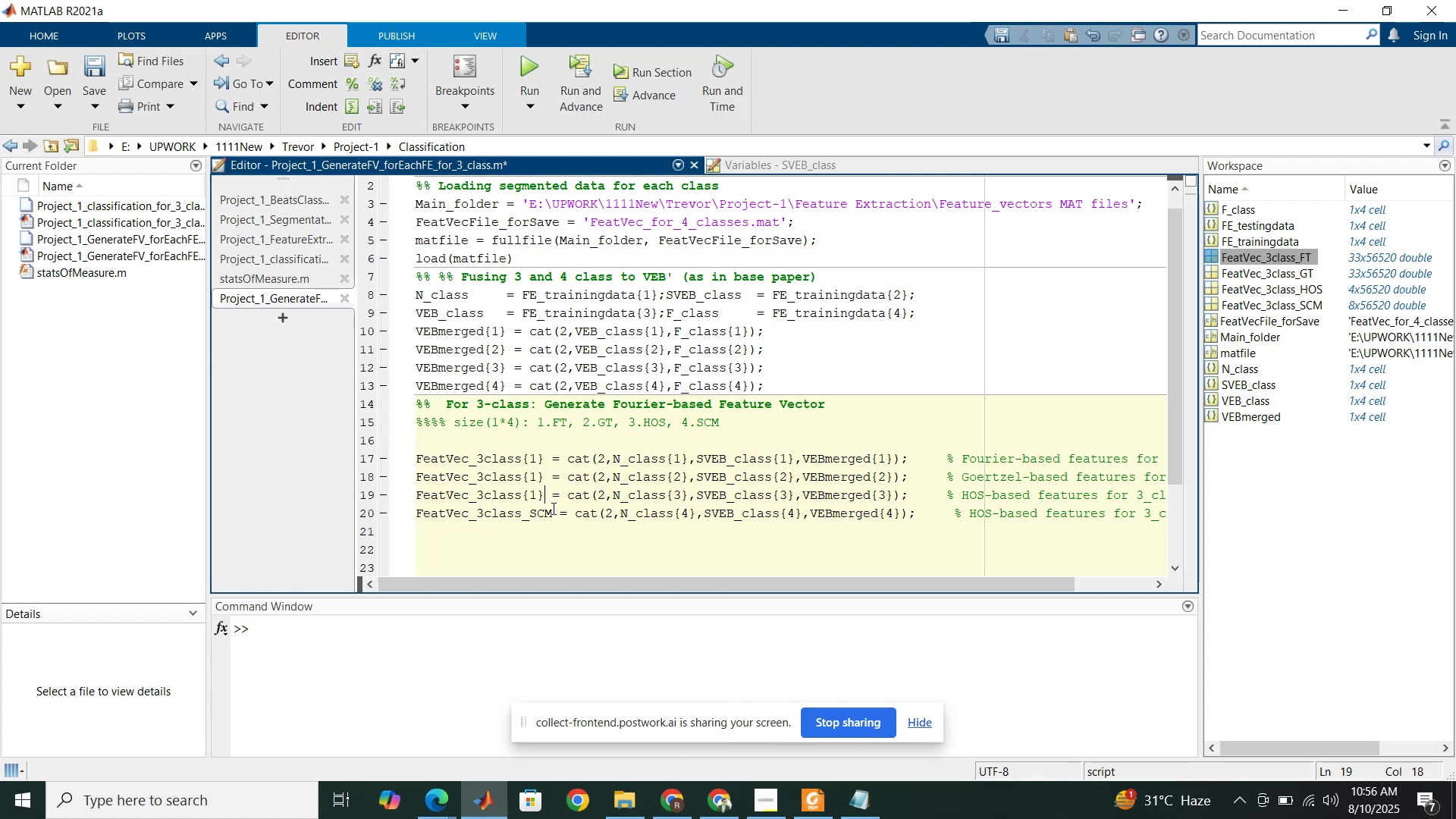 
key(Control+ControlLeft)
 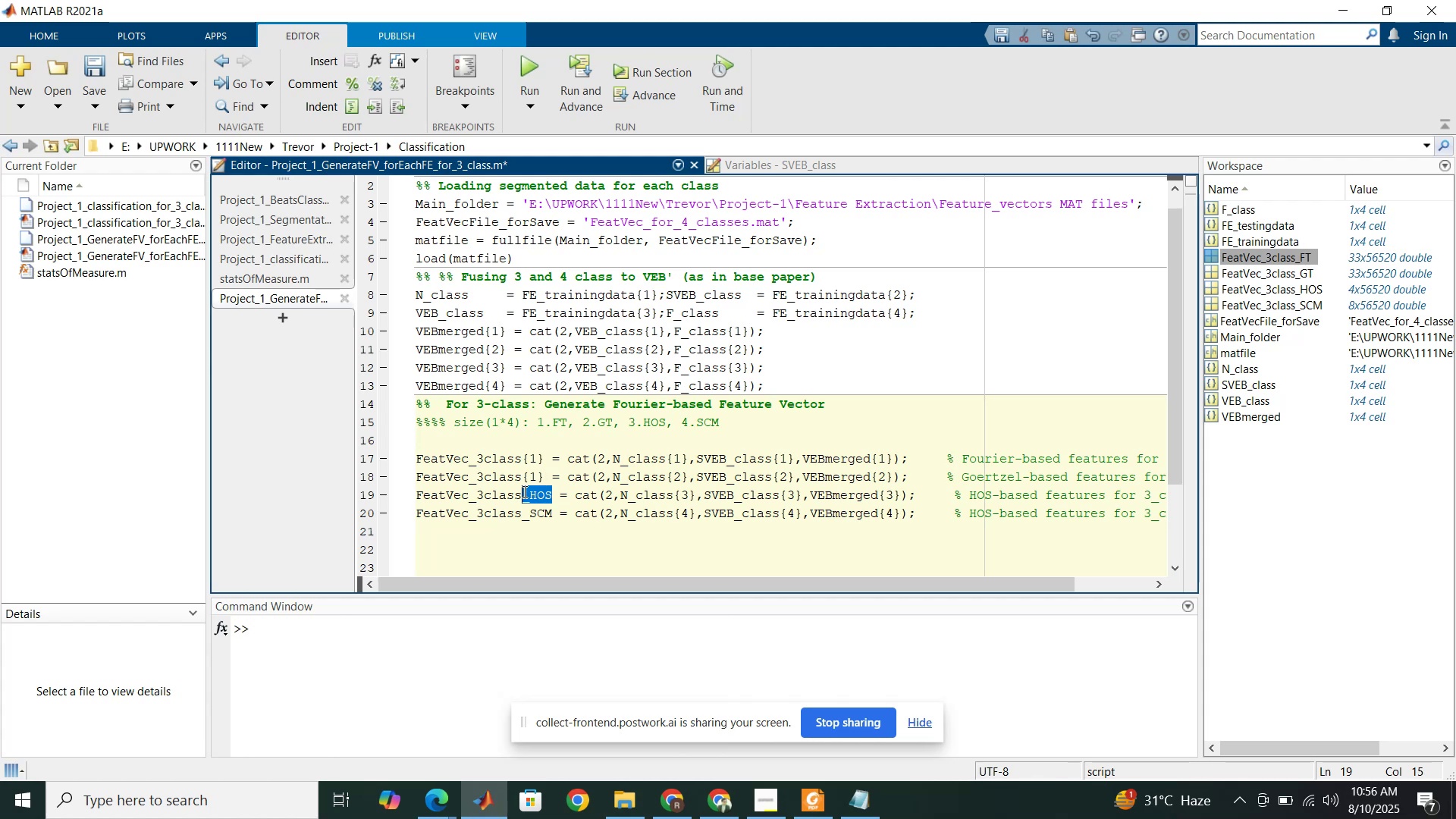 
key(Control+V)
 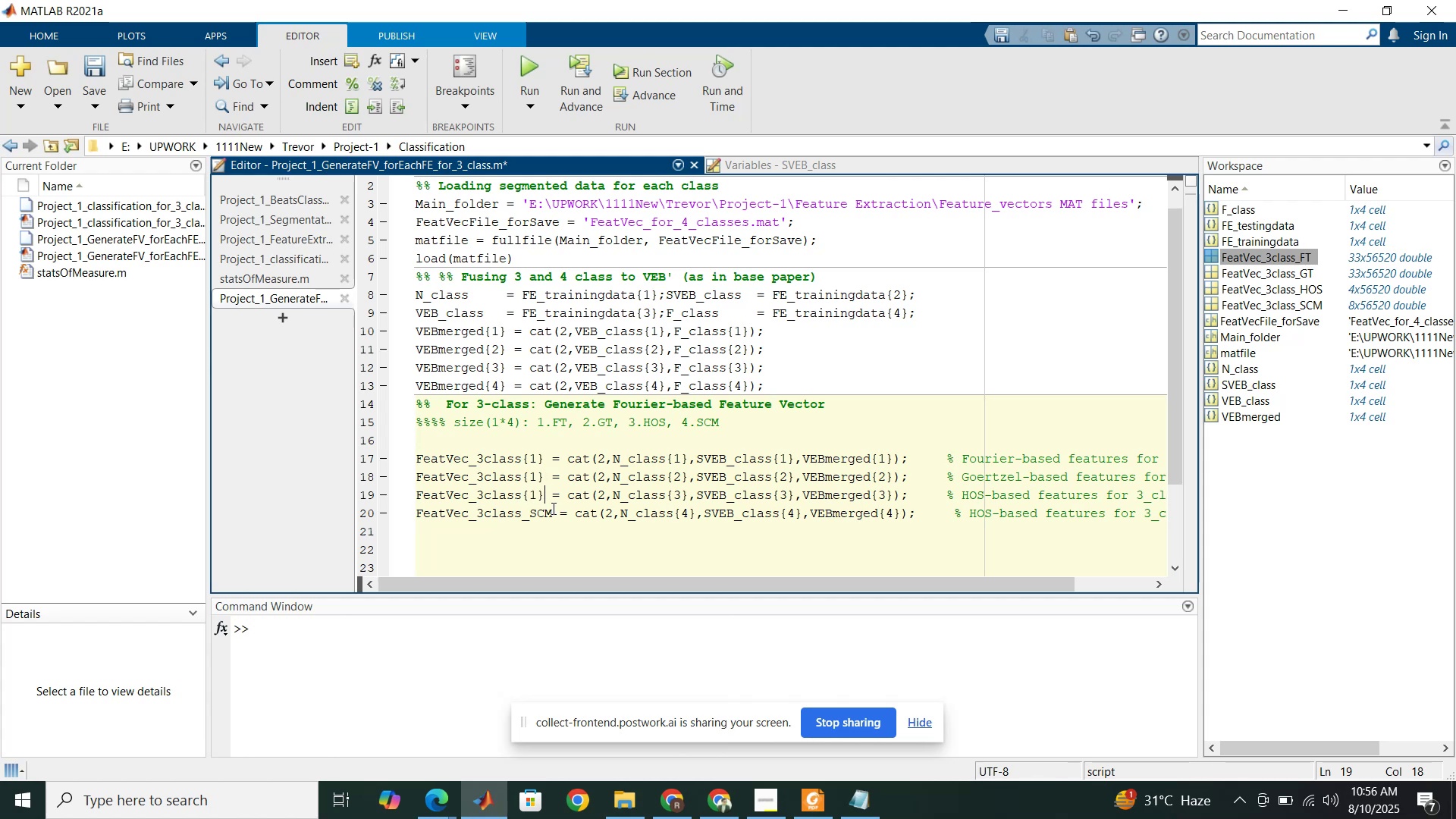 
left_click_drag(start_coordinate=[555, 510], to_coordinate=[523, 510])
 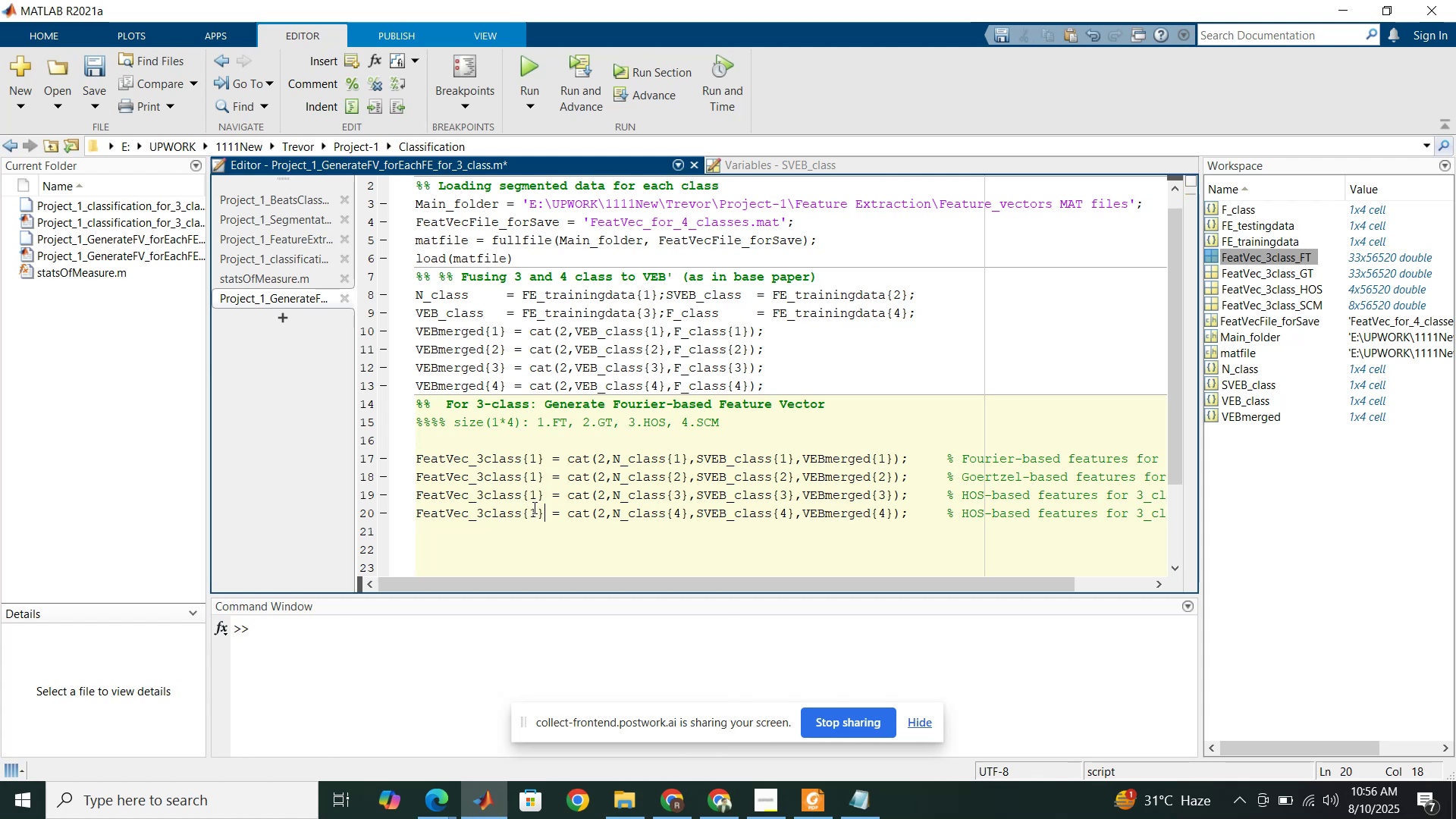 
key(Control+V)
 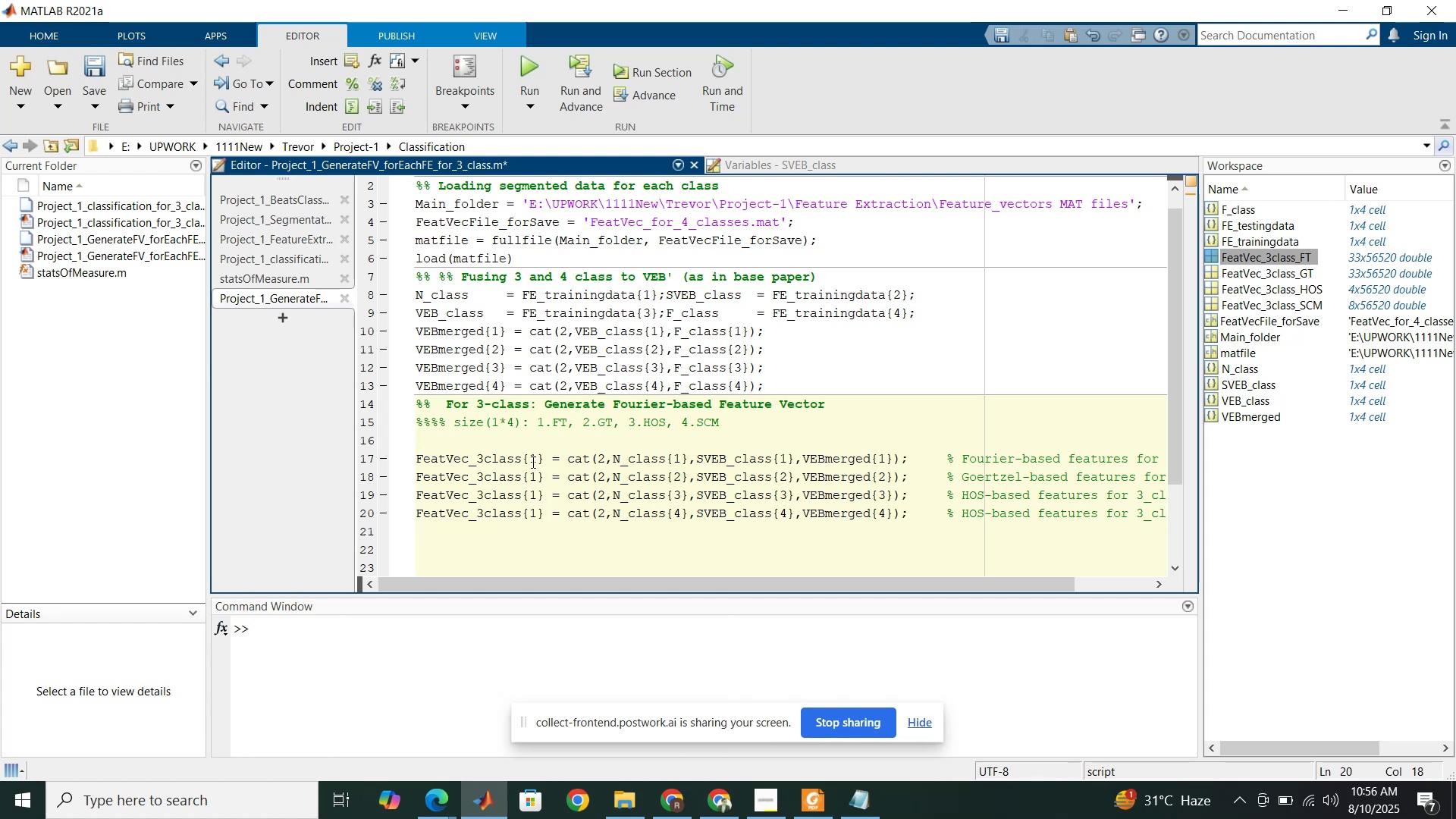 
left_click_drag(start_coordinate=[535, 475], to_coordinate=[531, 475])
 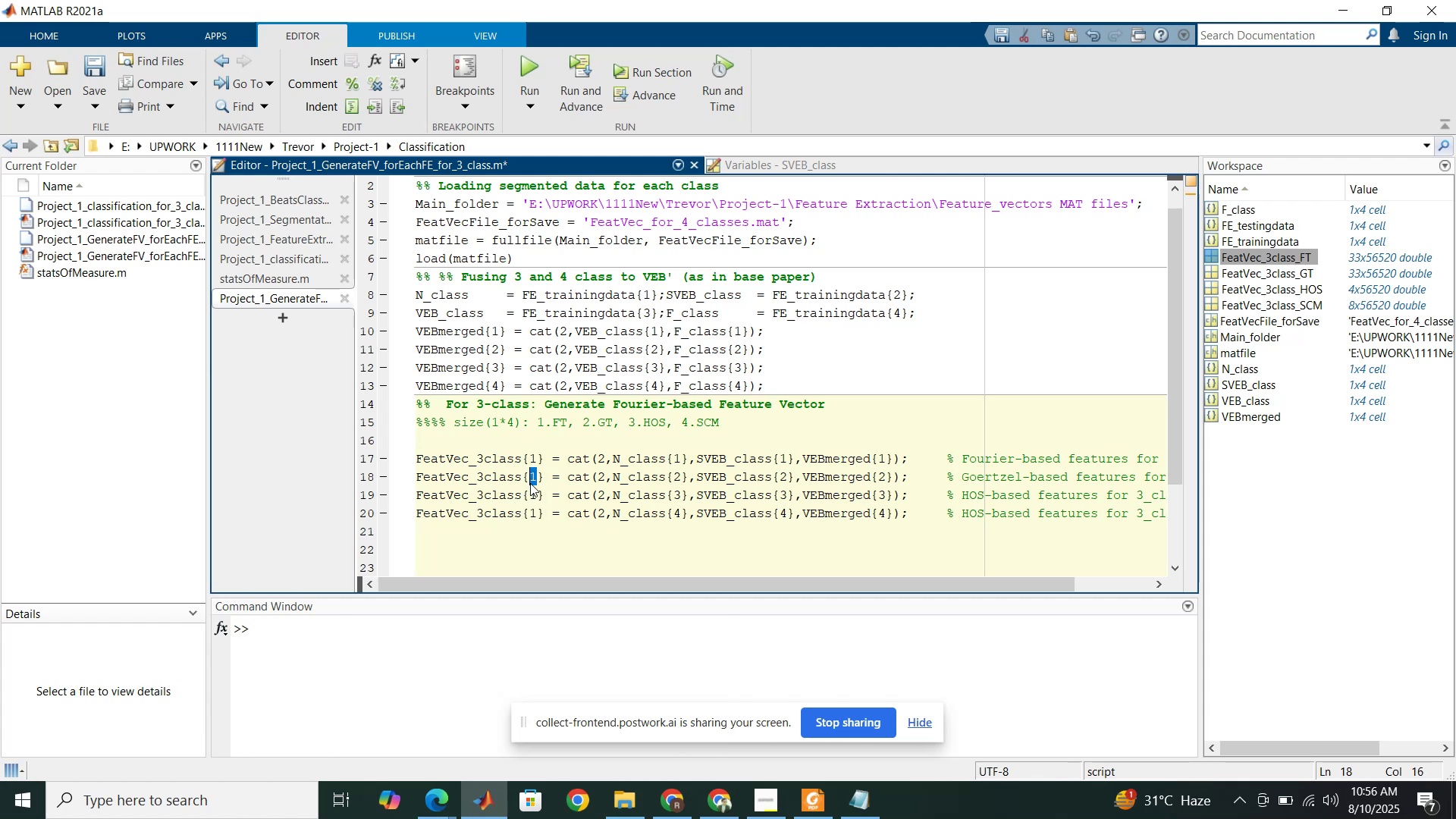 
type(234)
 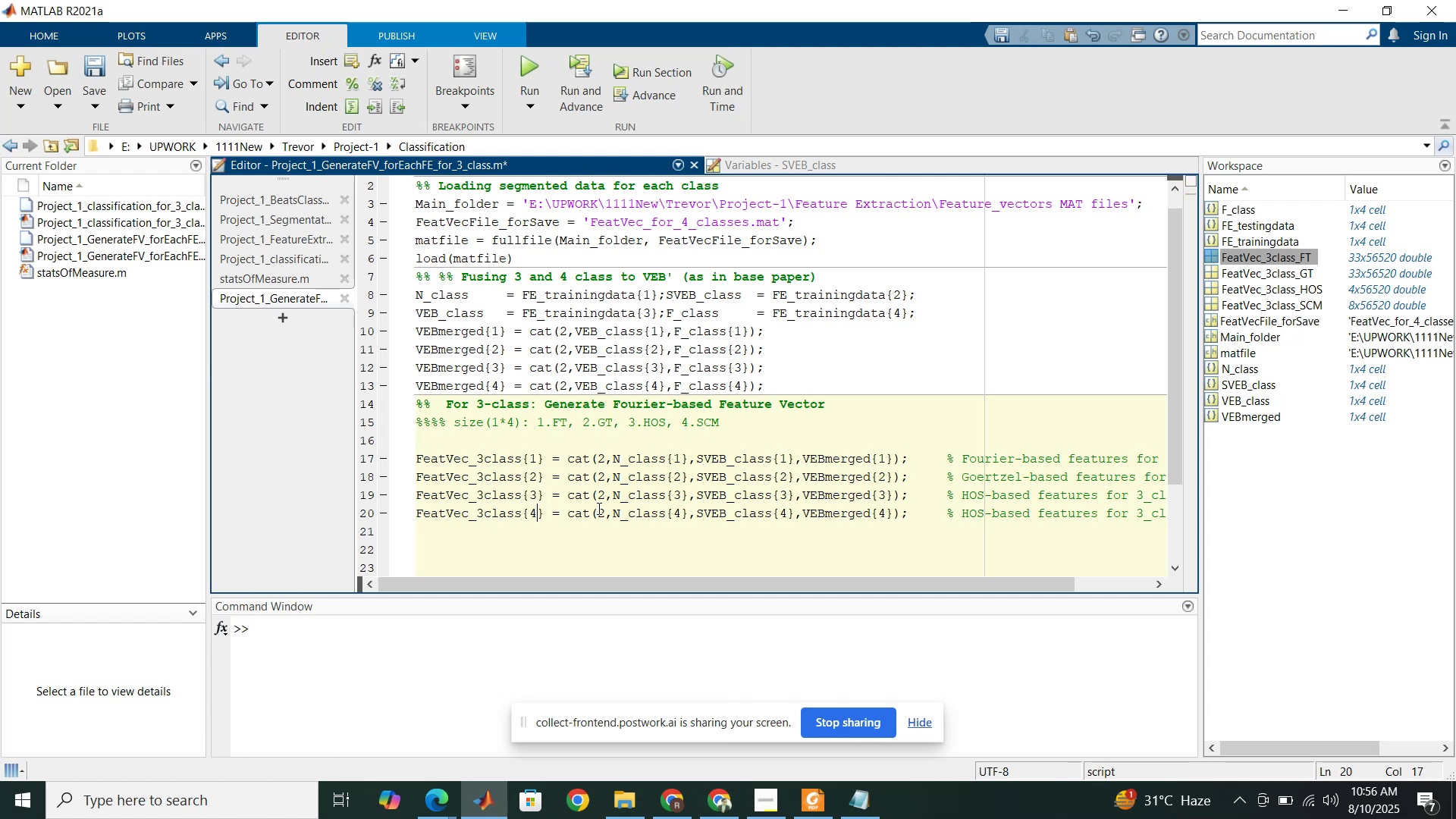 
left_click_drag(start_coordinate=[534, 497], to_coordinate=[529, 494])
 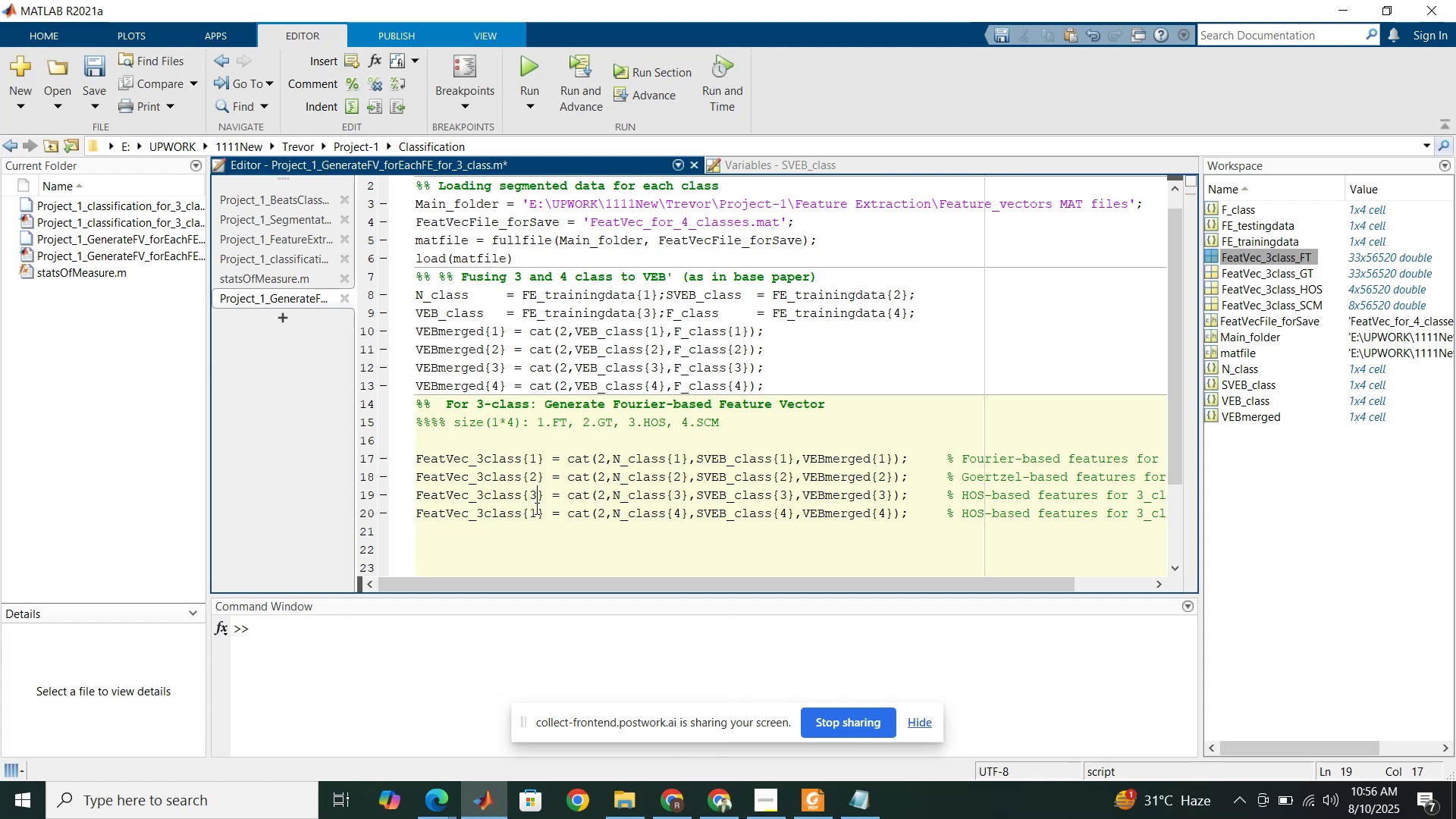 
left_click_drag(start_coordinate=[536, 509], to_coordinate=[532, 508])
 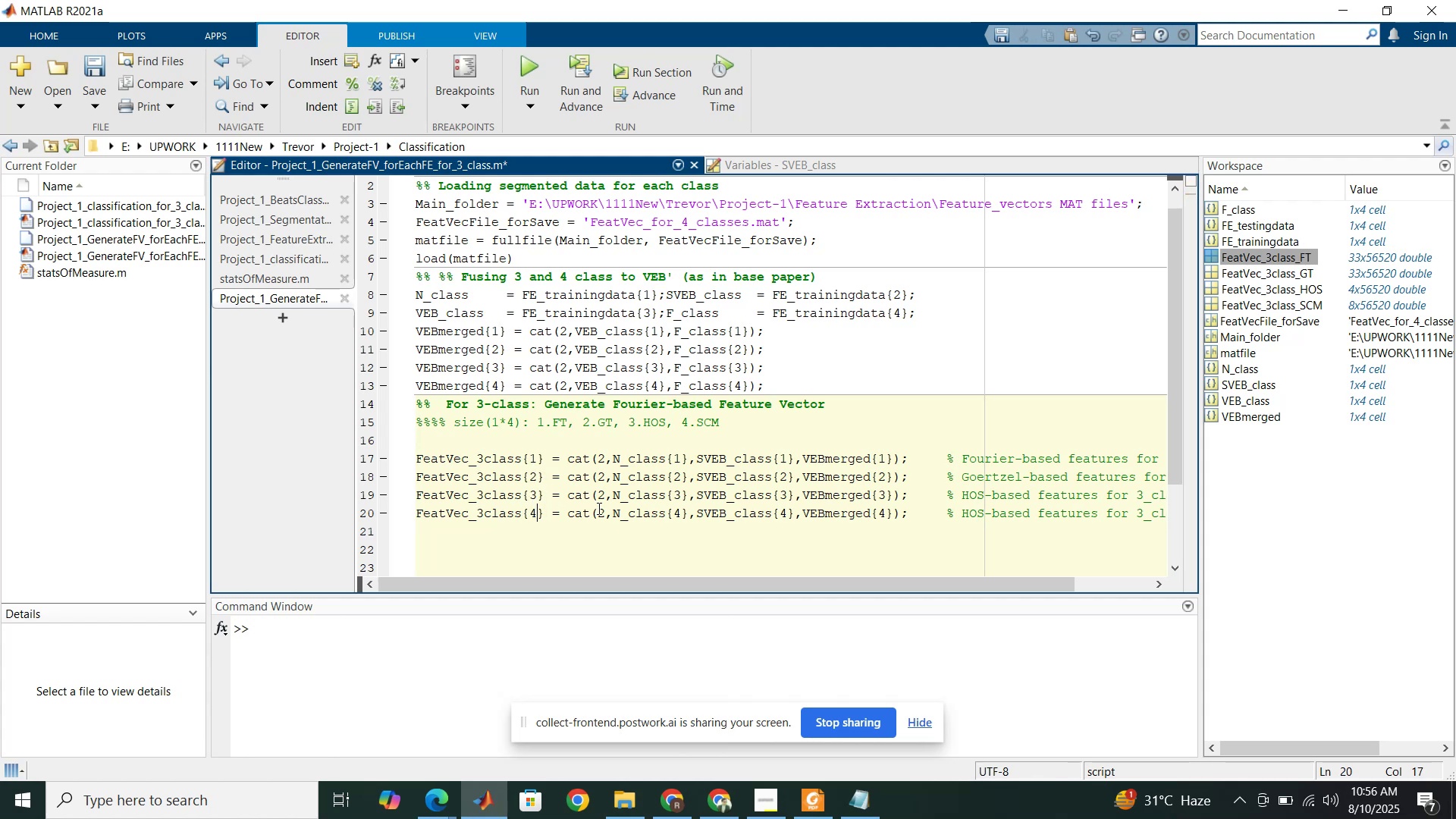 
left_click([598, 507])
 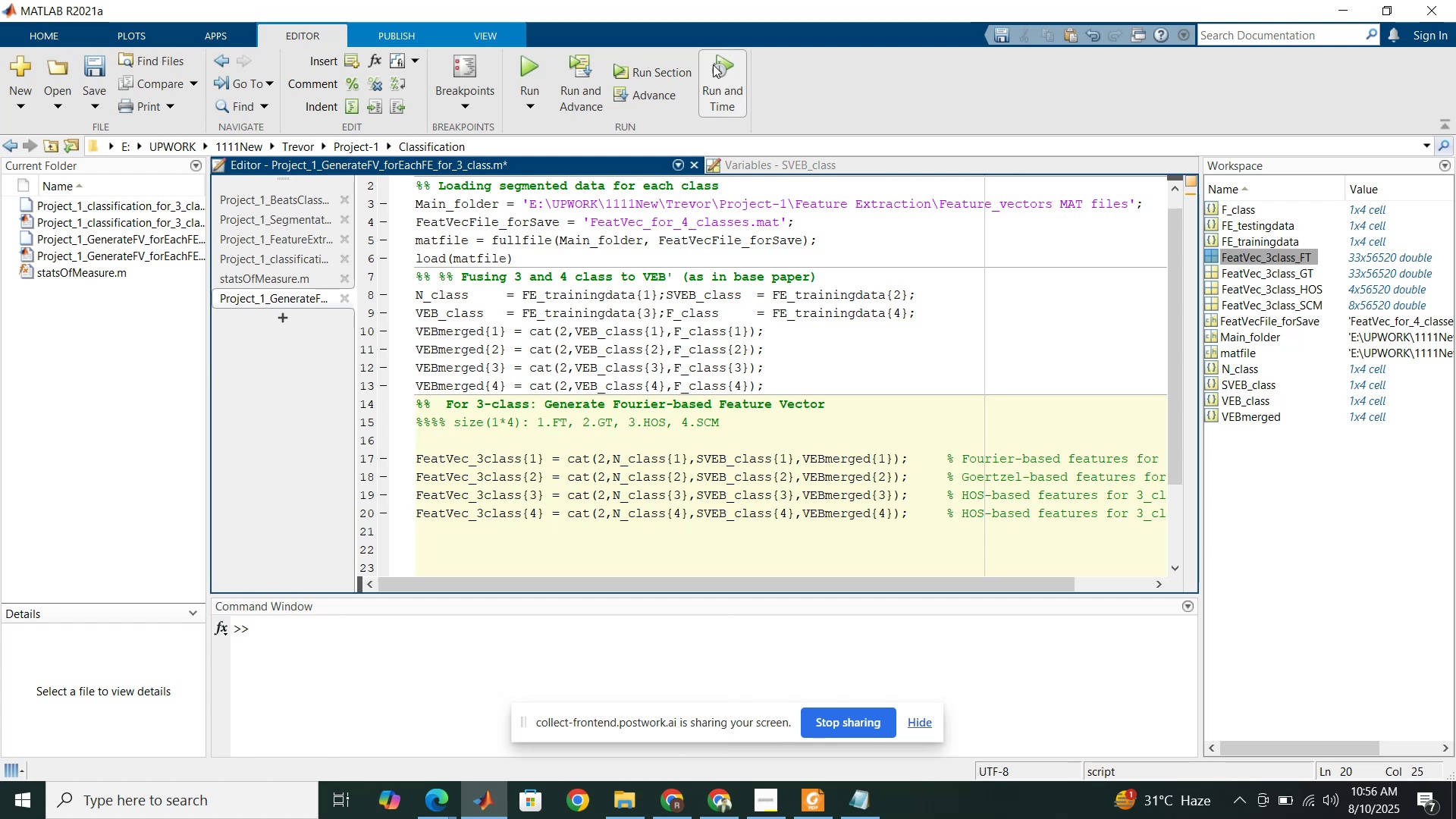 
left_click([670, 76])
 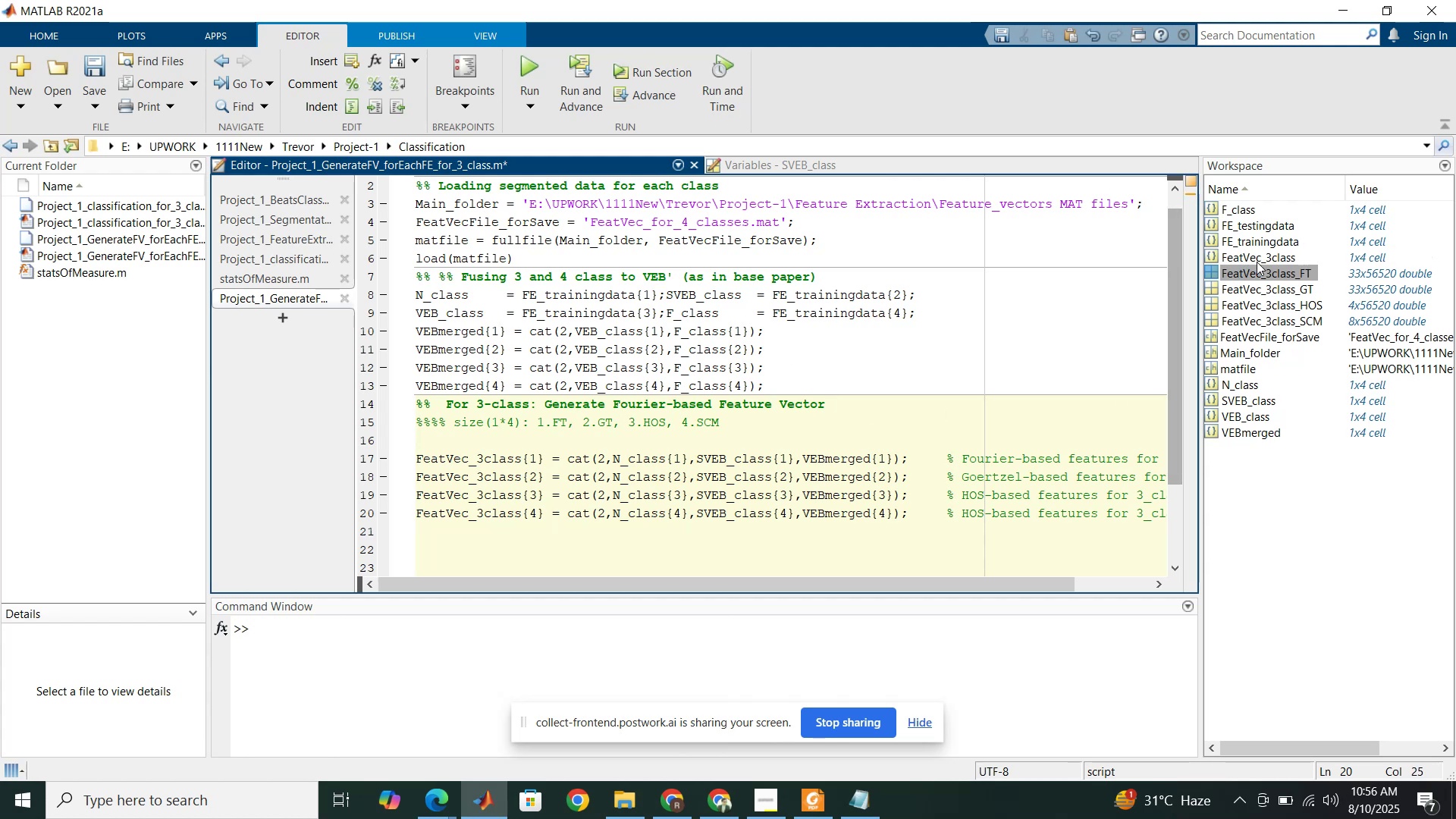 
double_click([1254, 257])
 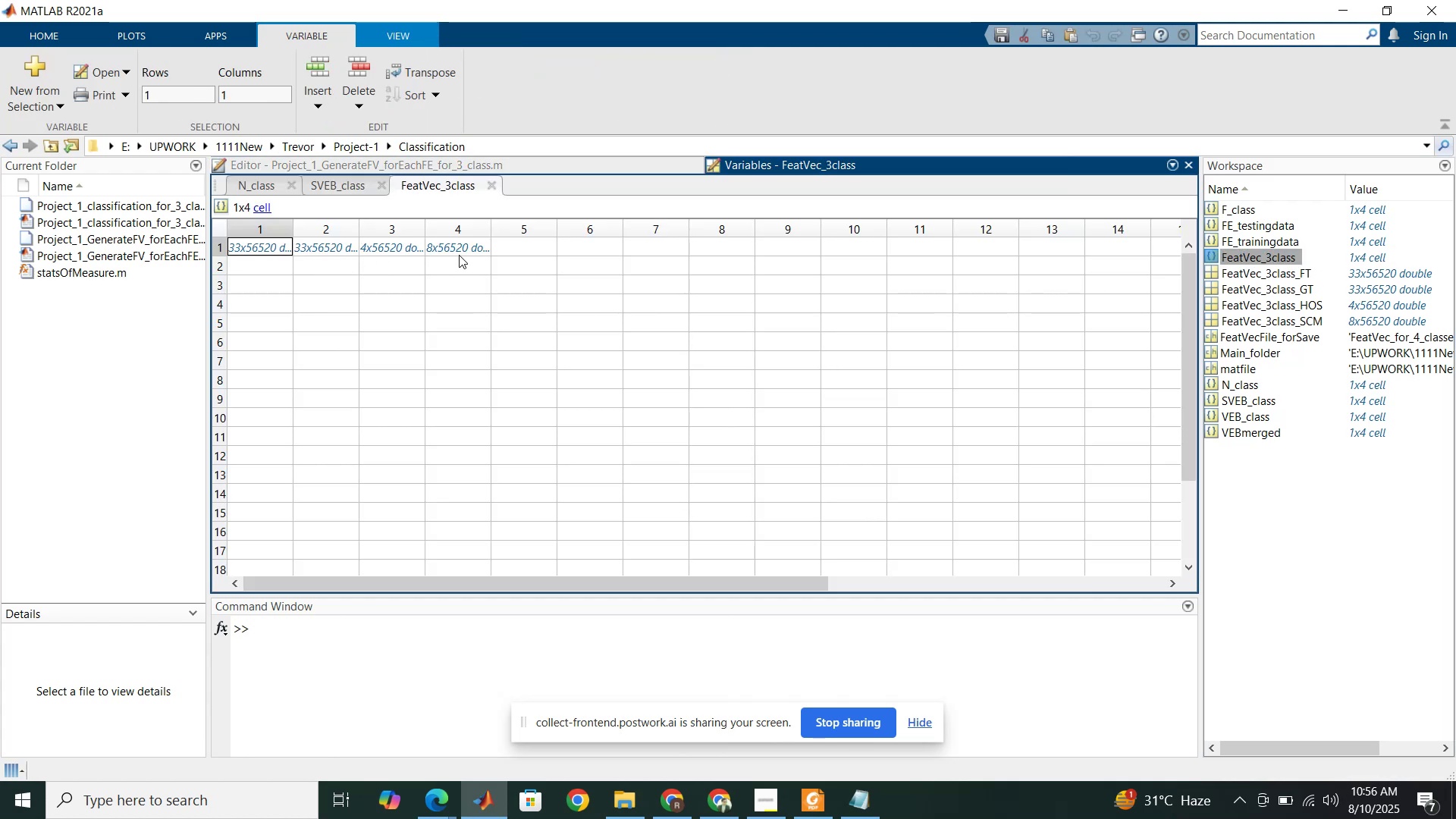 
left_click([560, 162])
 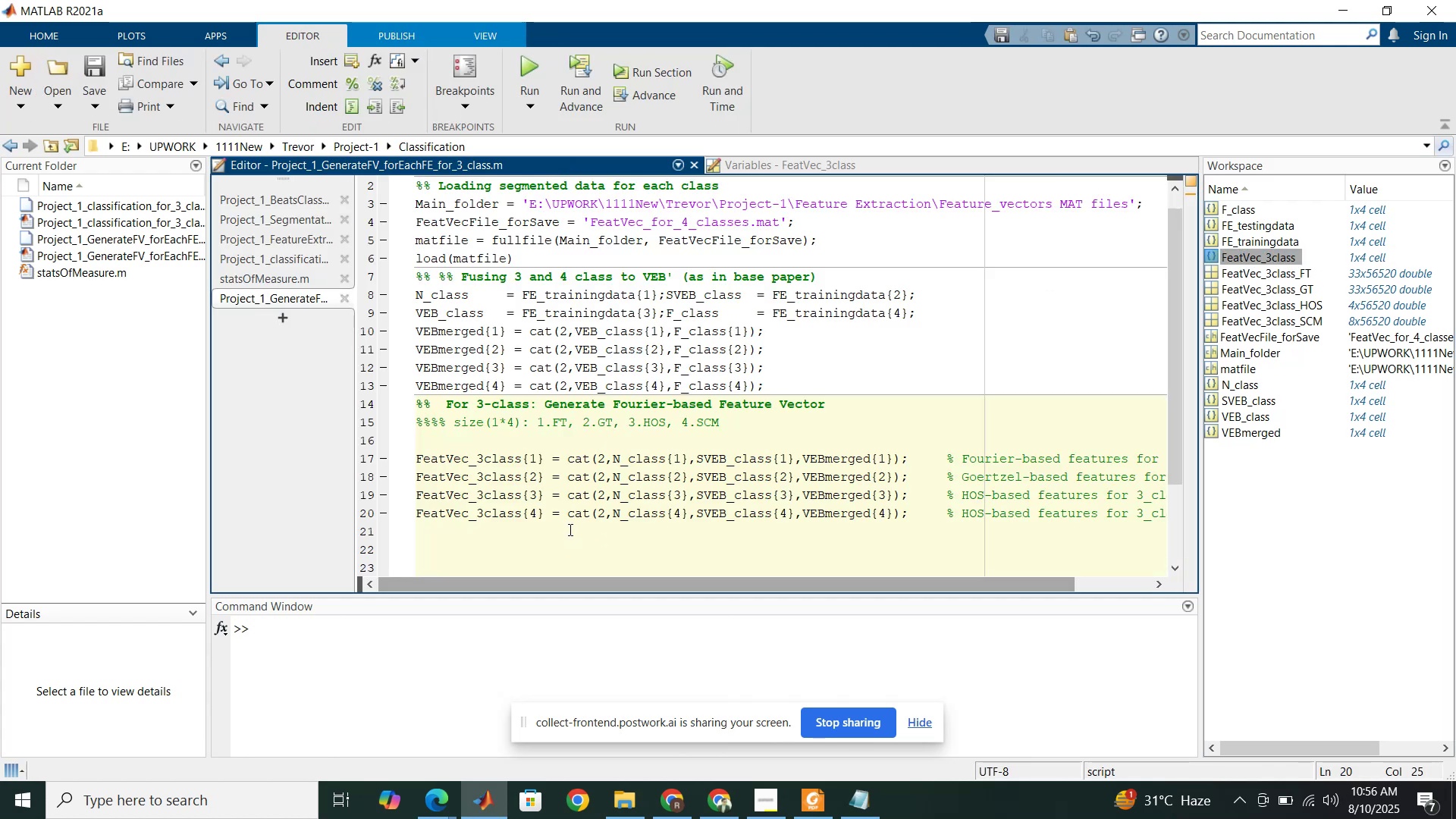 
left_click([569, 529])
 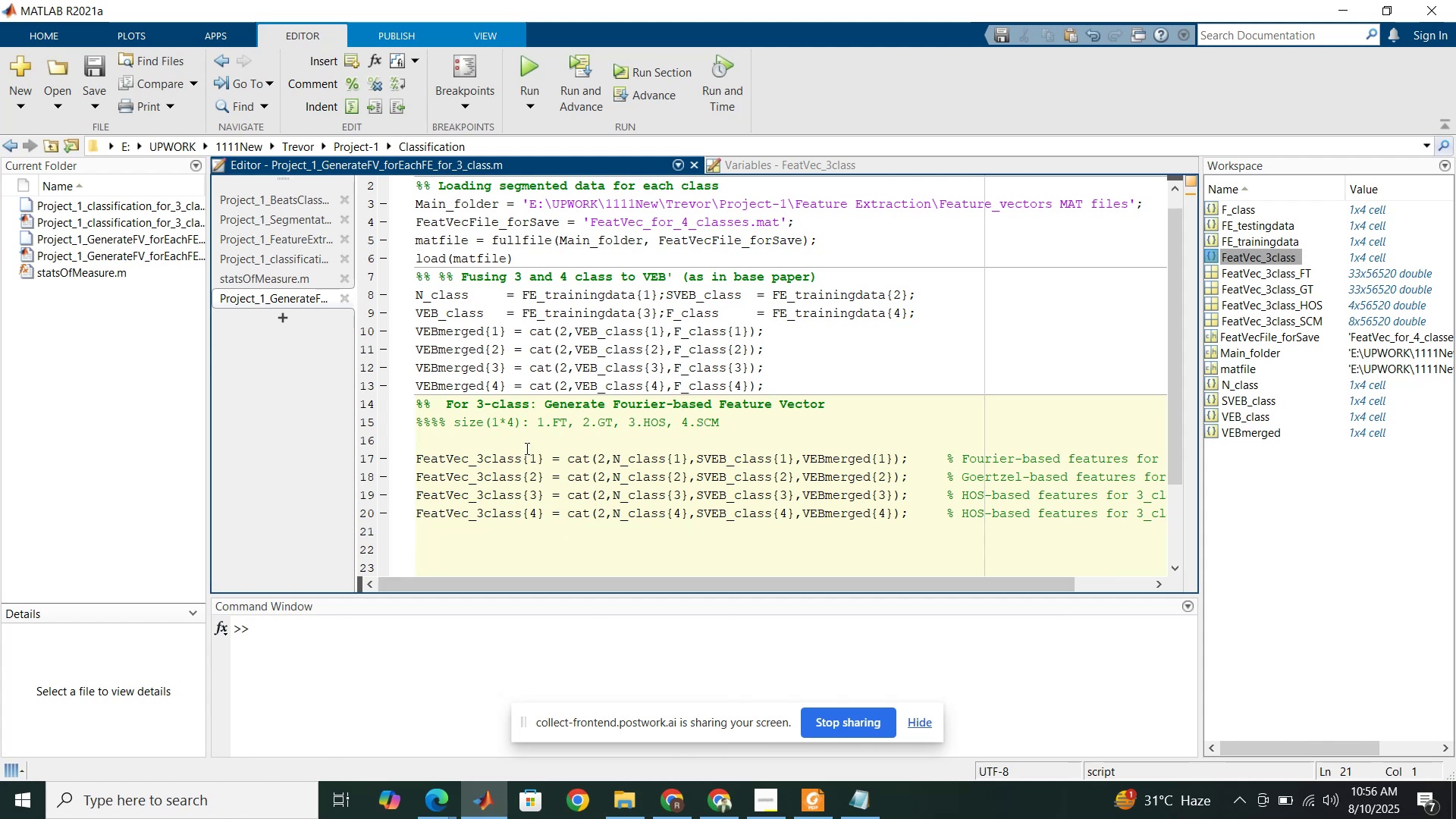 
left_click([526, 442])
 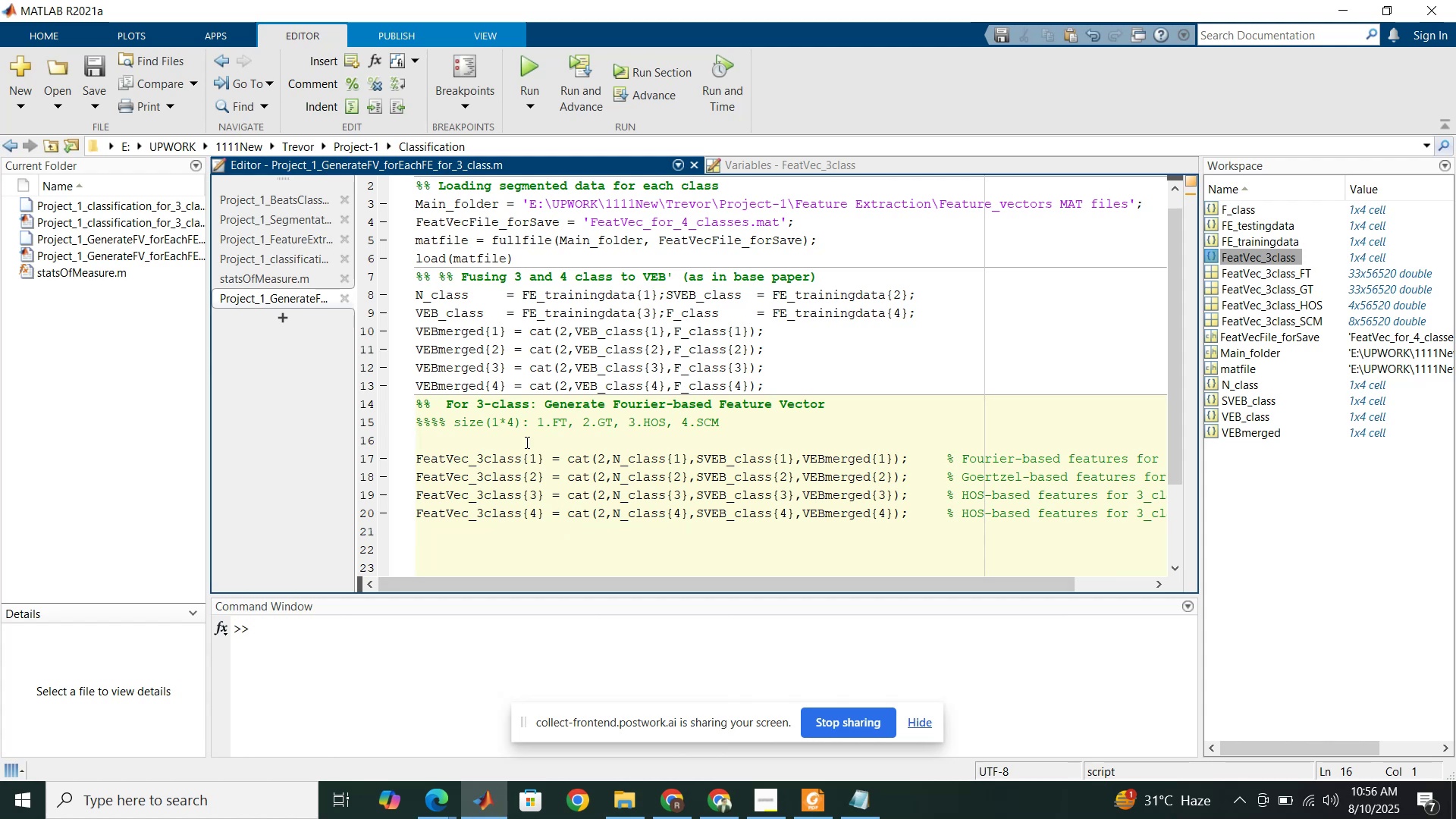 
key(Delete)
 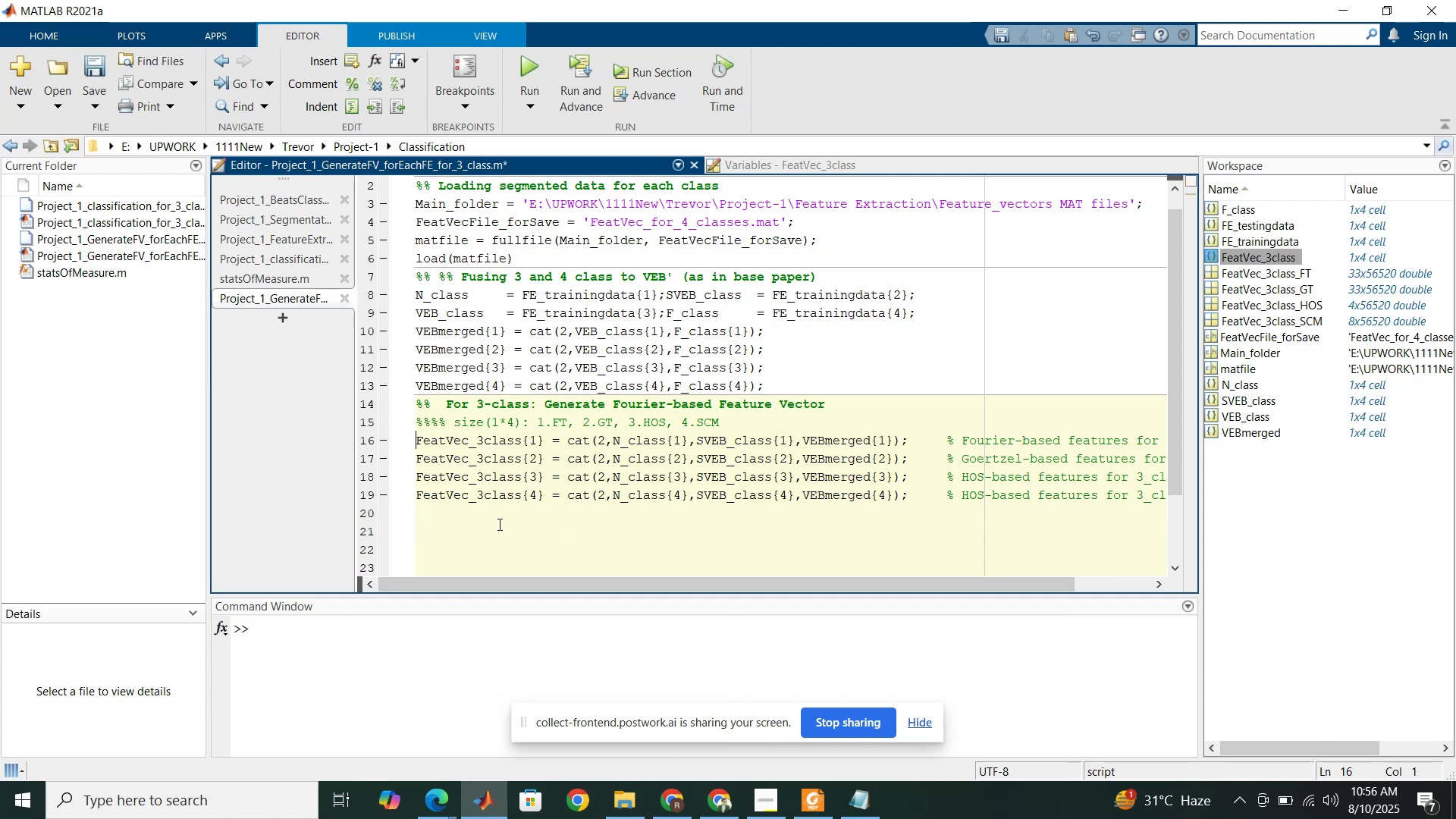 
left_click([498, 524])
 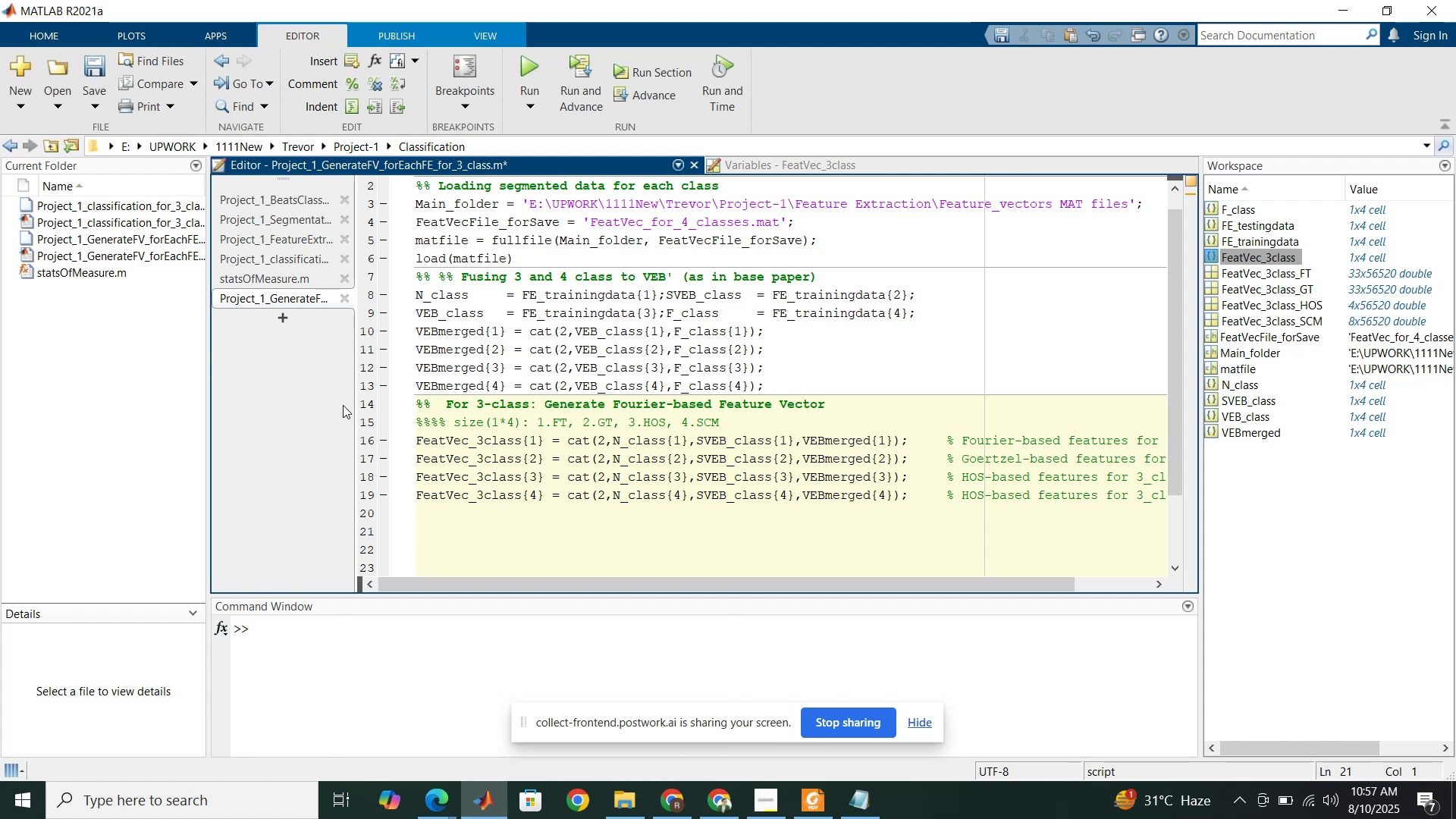 
wait(13.58)
 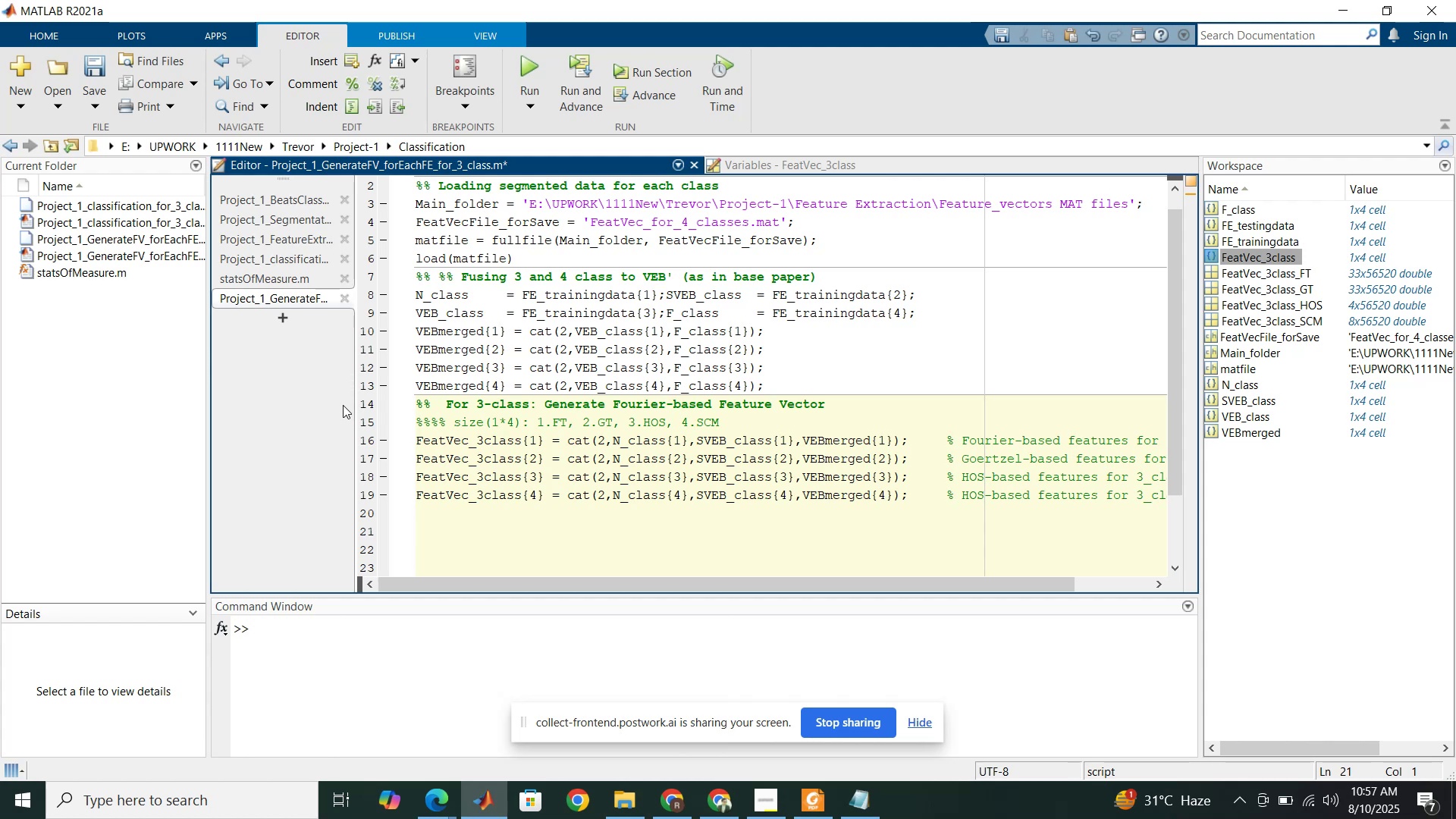 
left_click([285, 258])
 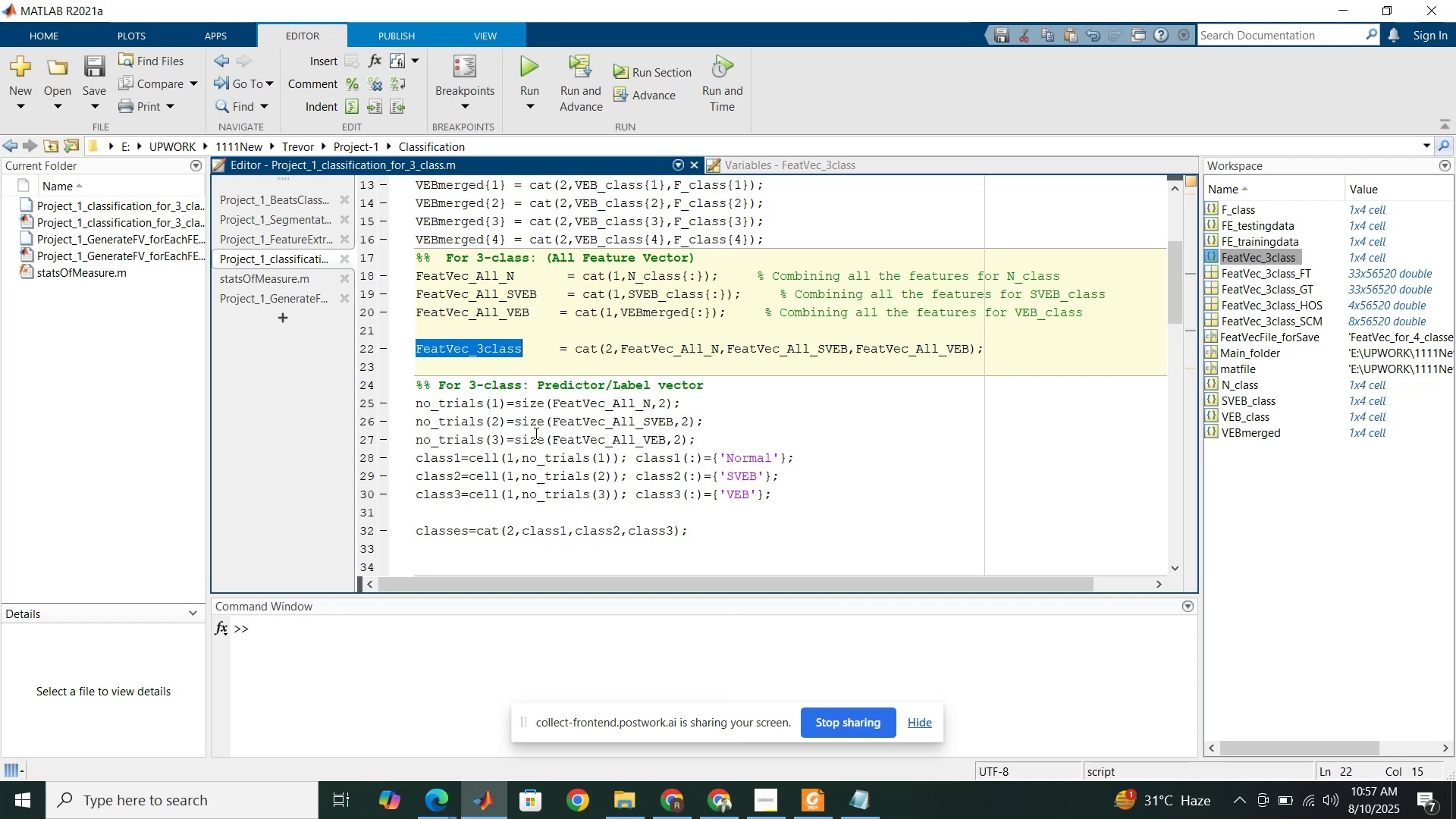 
wait(5.27)
 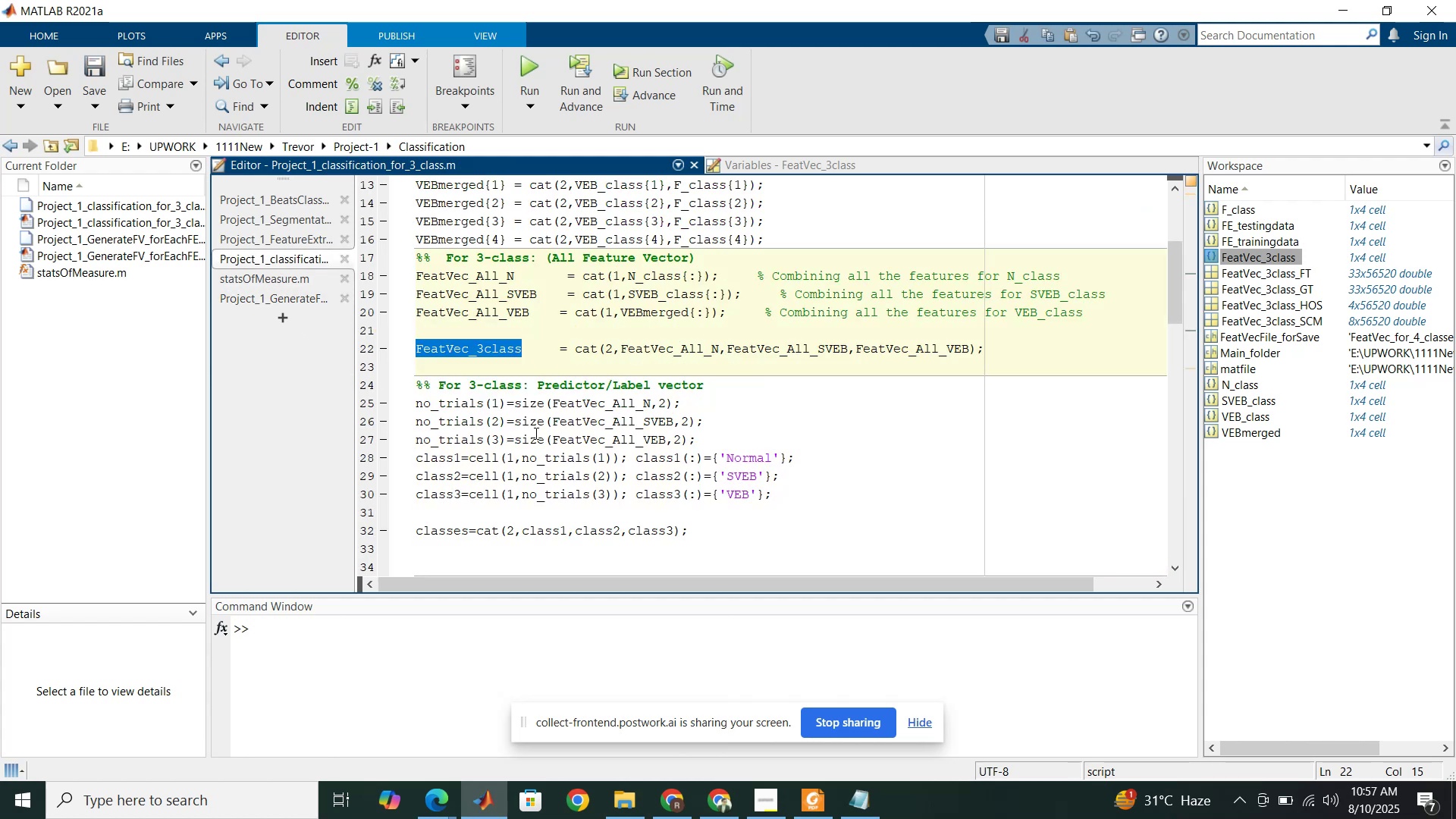 
left_click([495, 289])
 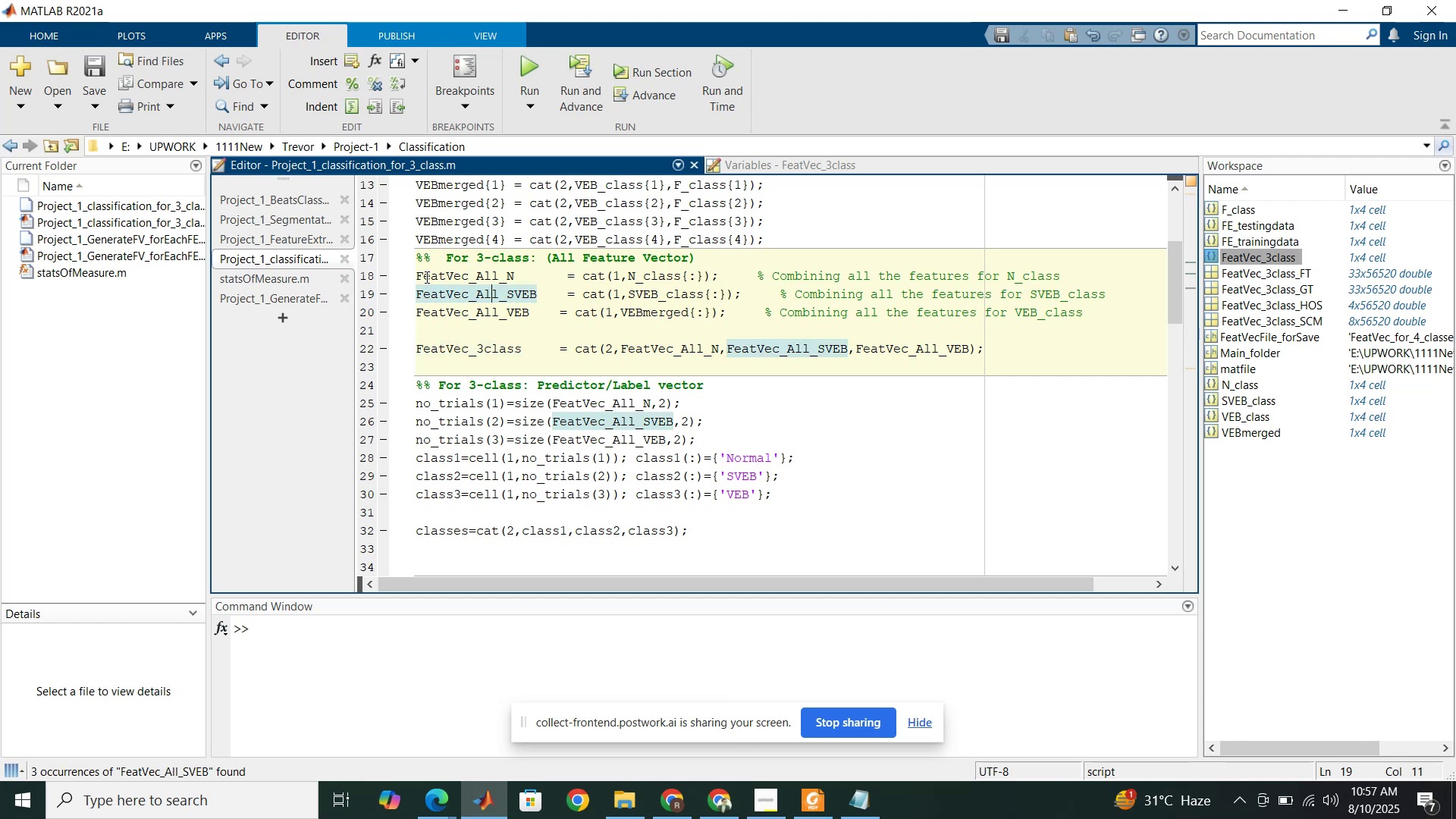 
left_click_drag(start_coordinate=[415, 277], to_coordinate=[987, 359])
 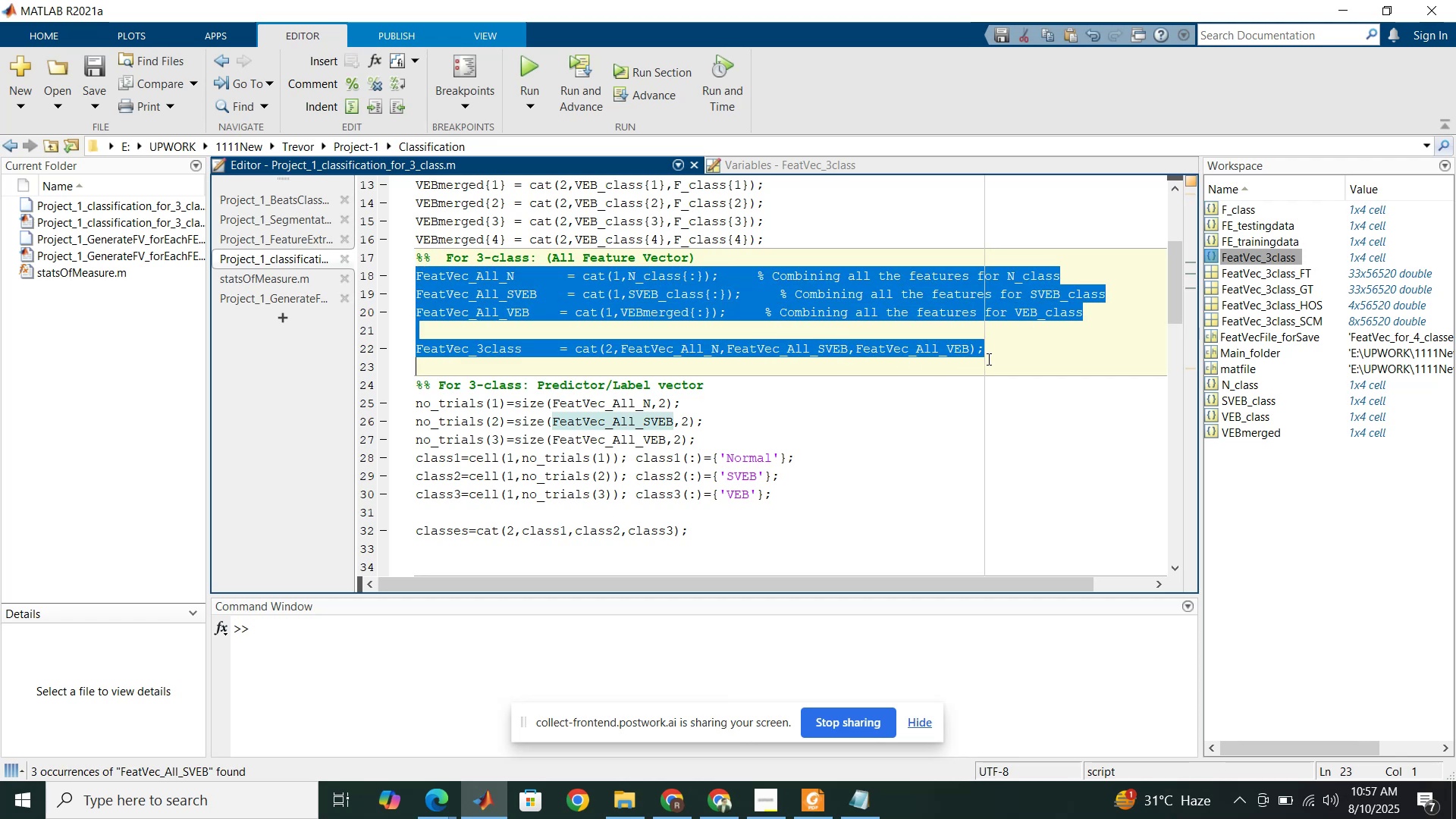 
key(Control+C)
 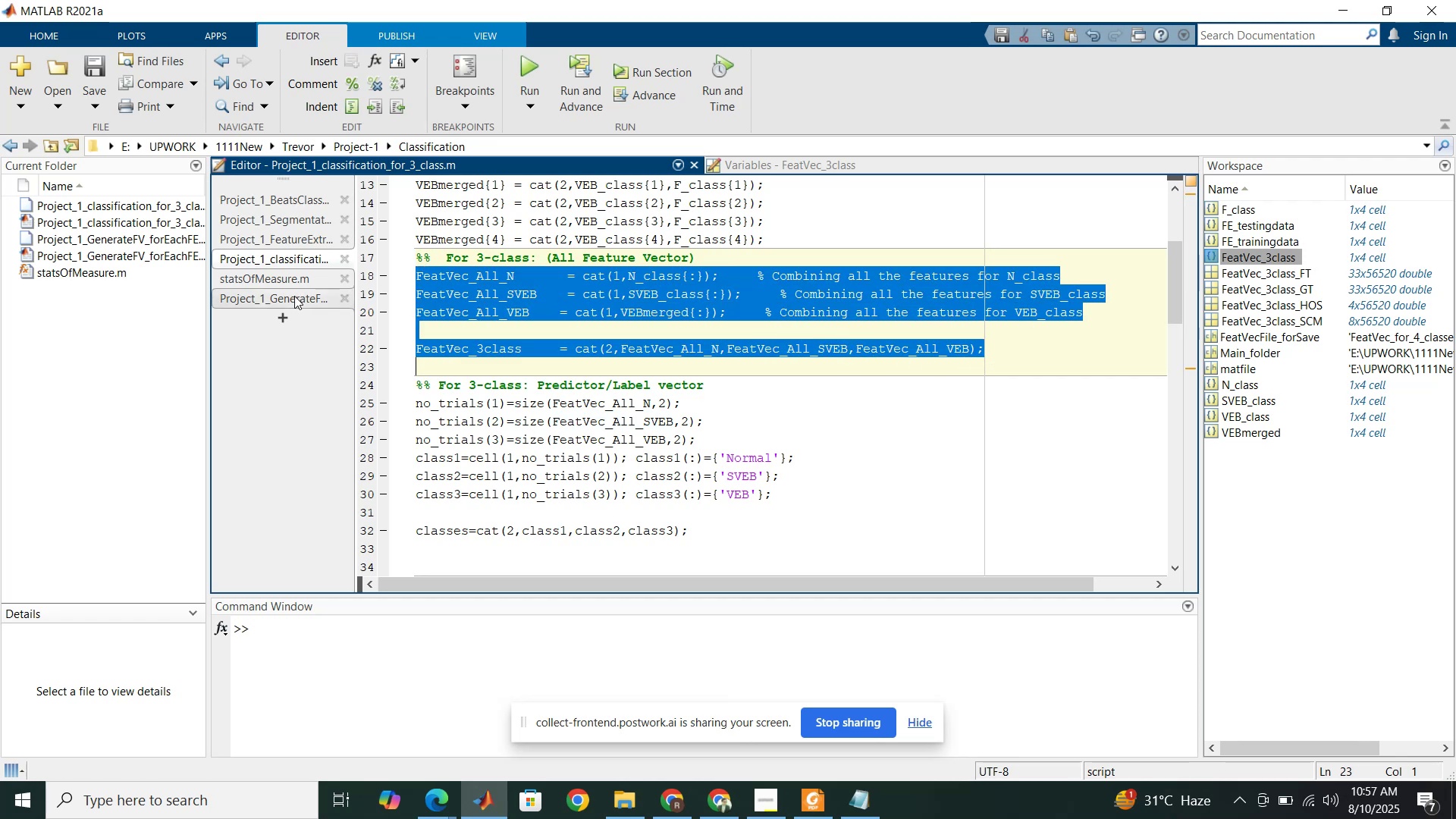 
left_click([294, 296])
 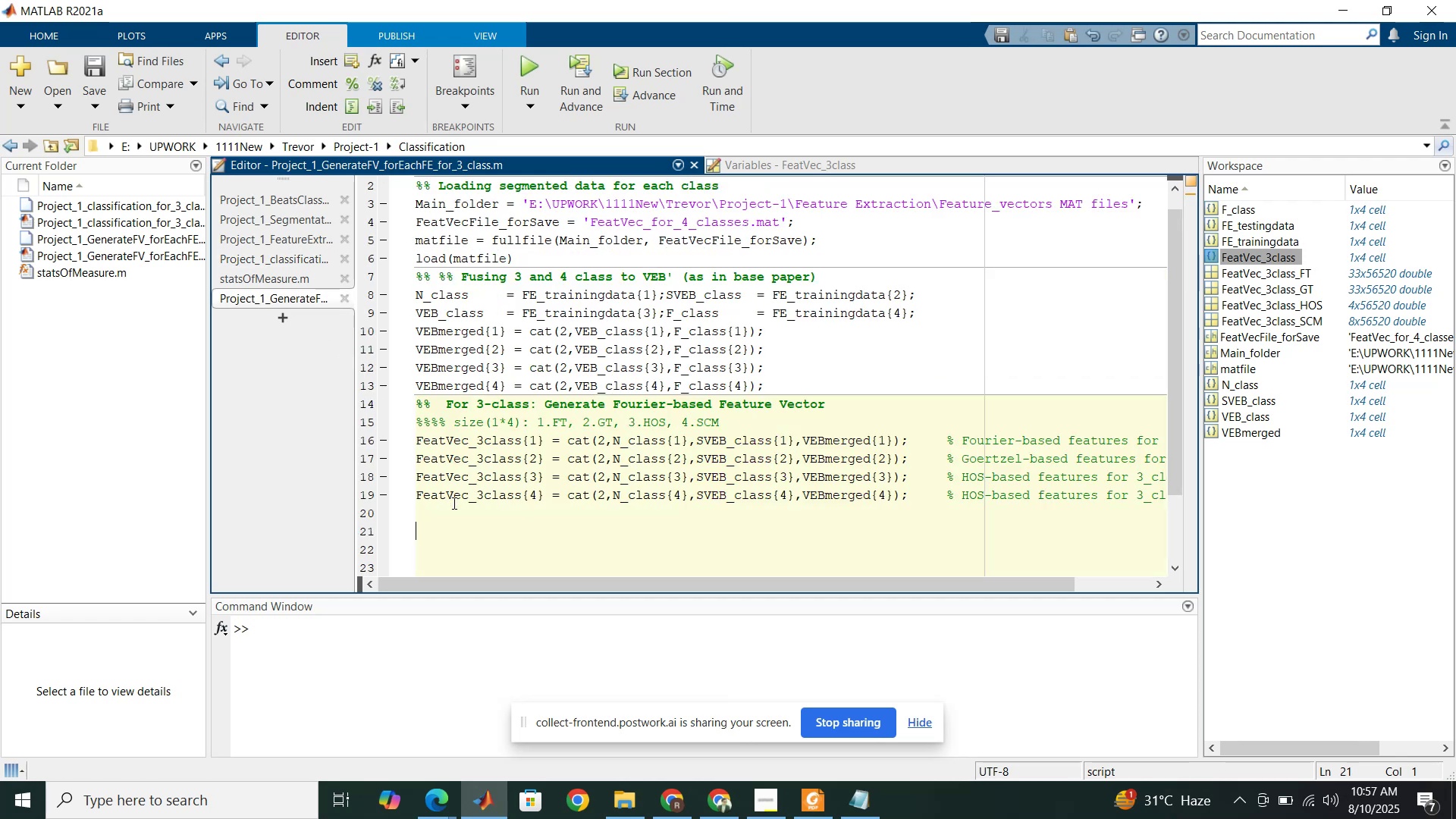 
key(Control+V)
 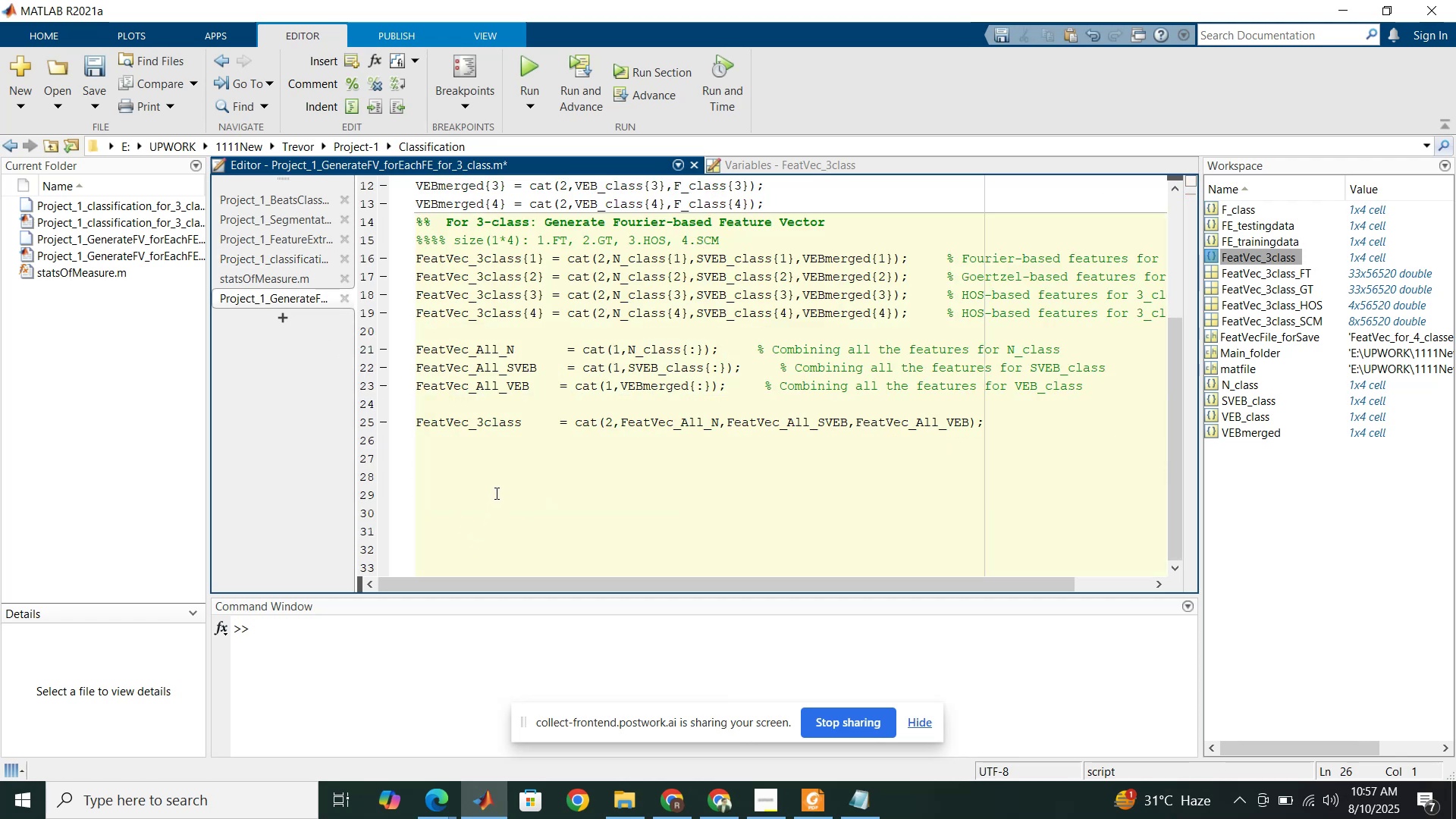 
scroll: coordinate [495, 493], scroll_direction: up, amount: 1.0
 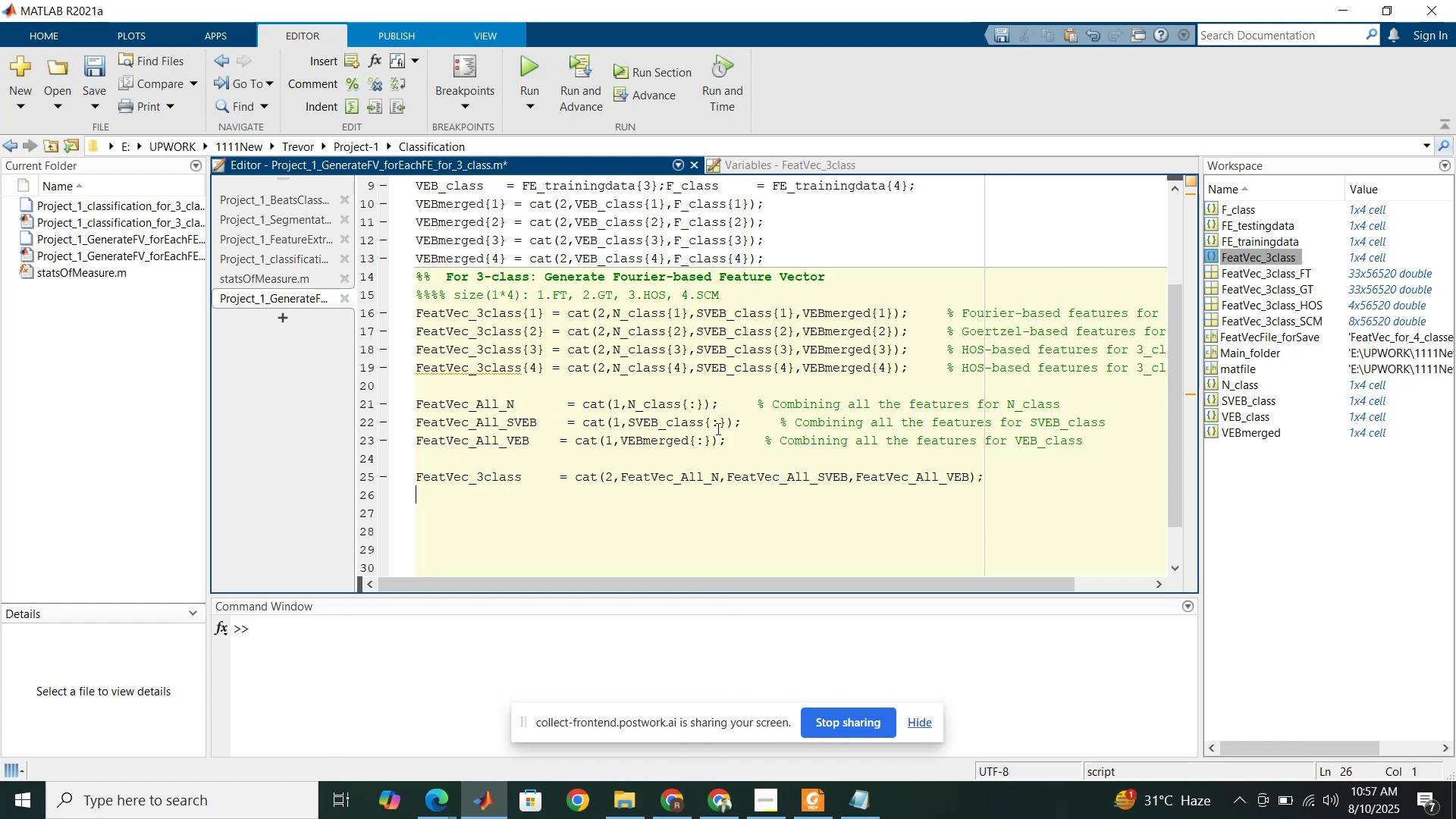 
wait(5.78)
 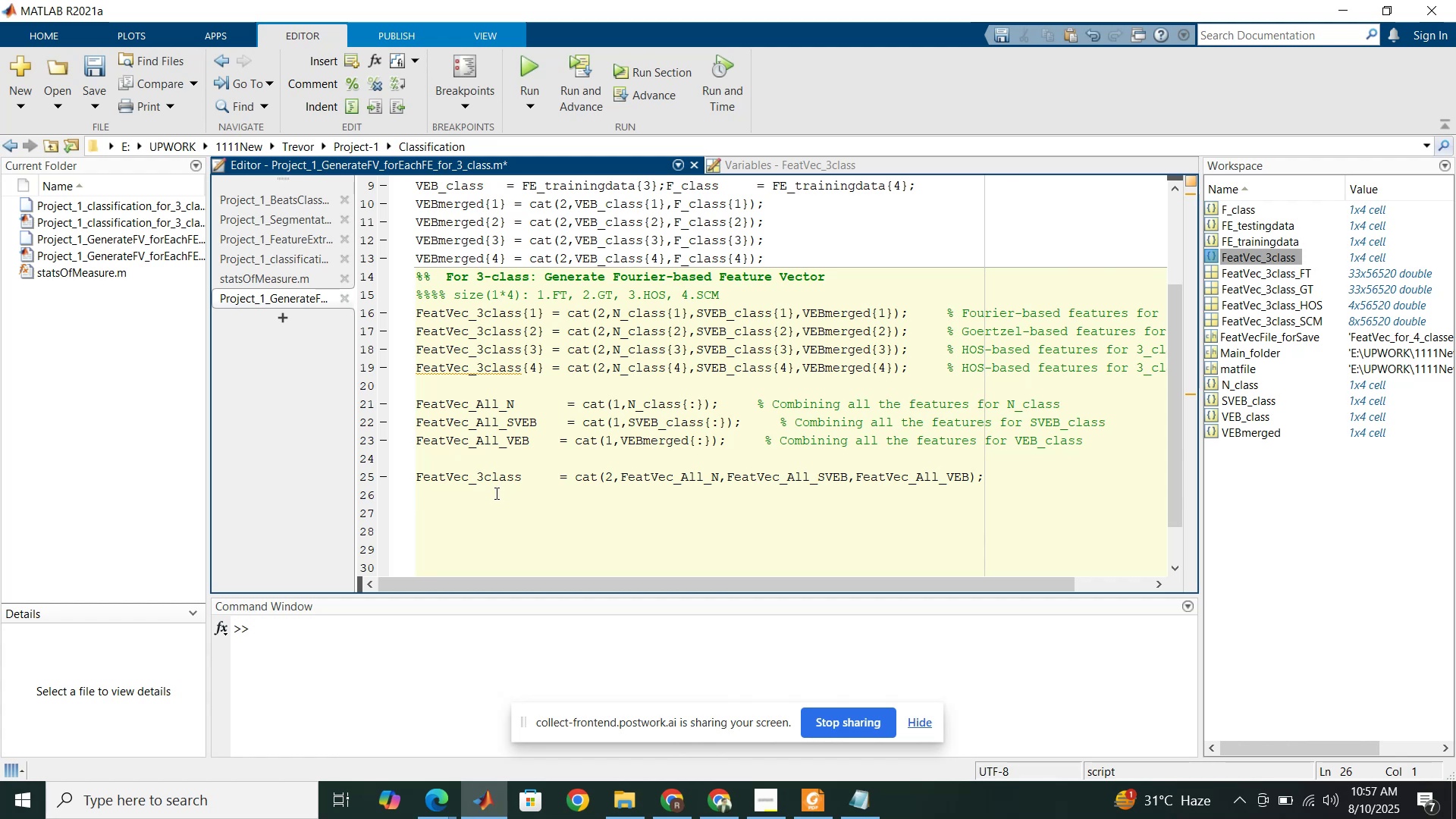 
left_click([755, 405])
 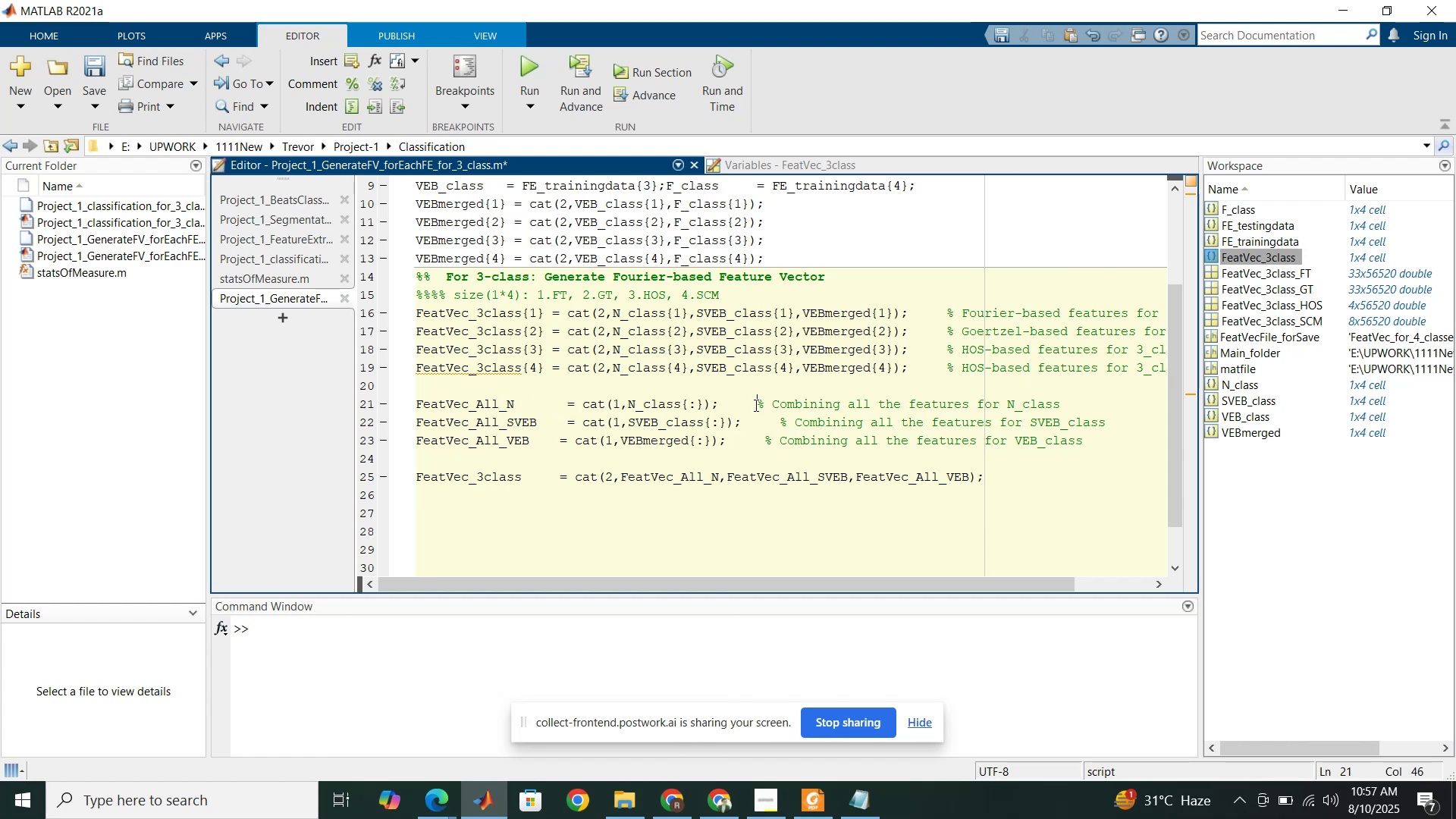 
key(Tab)
 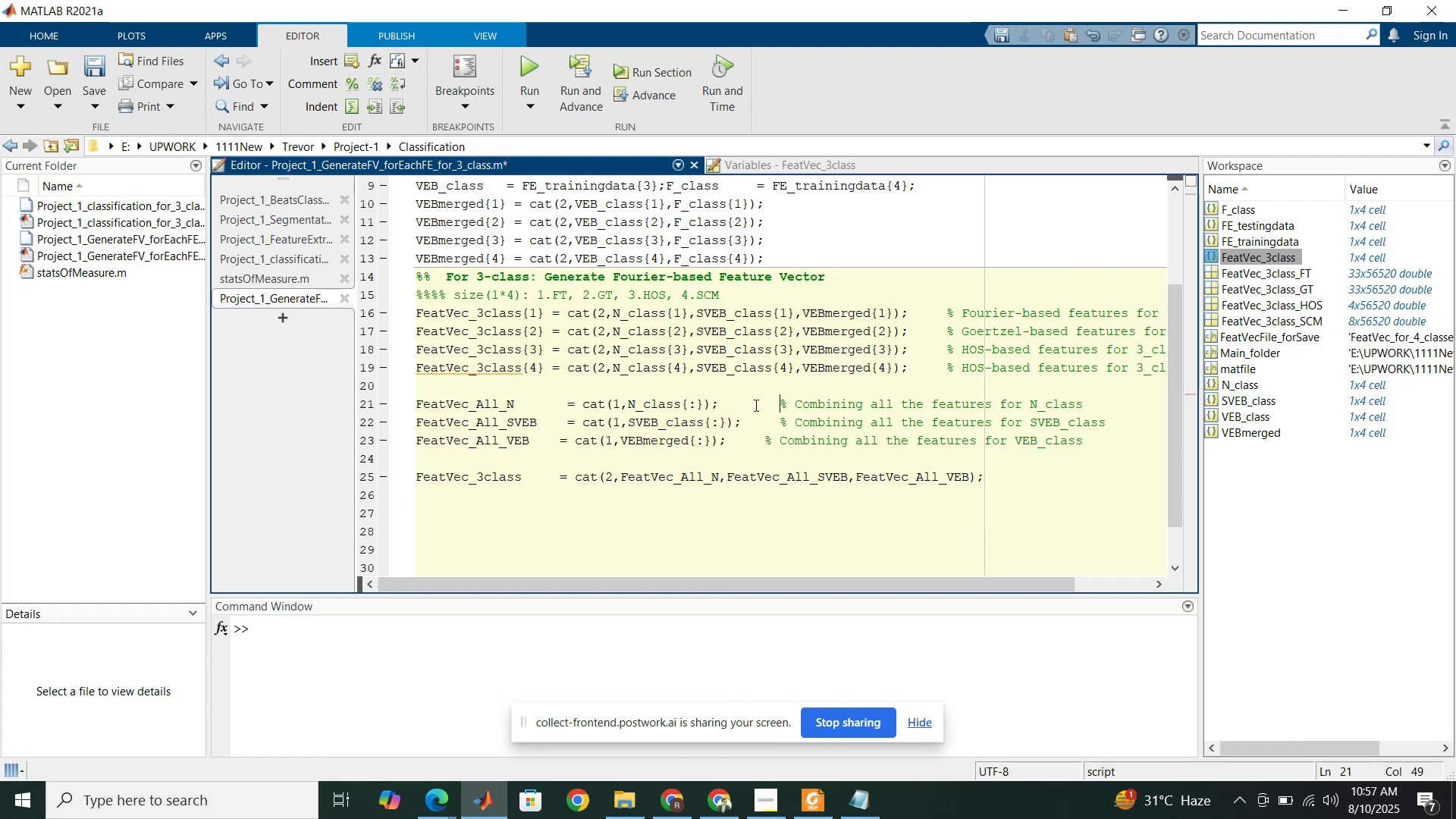 
key(Tab)
 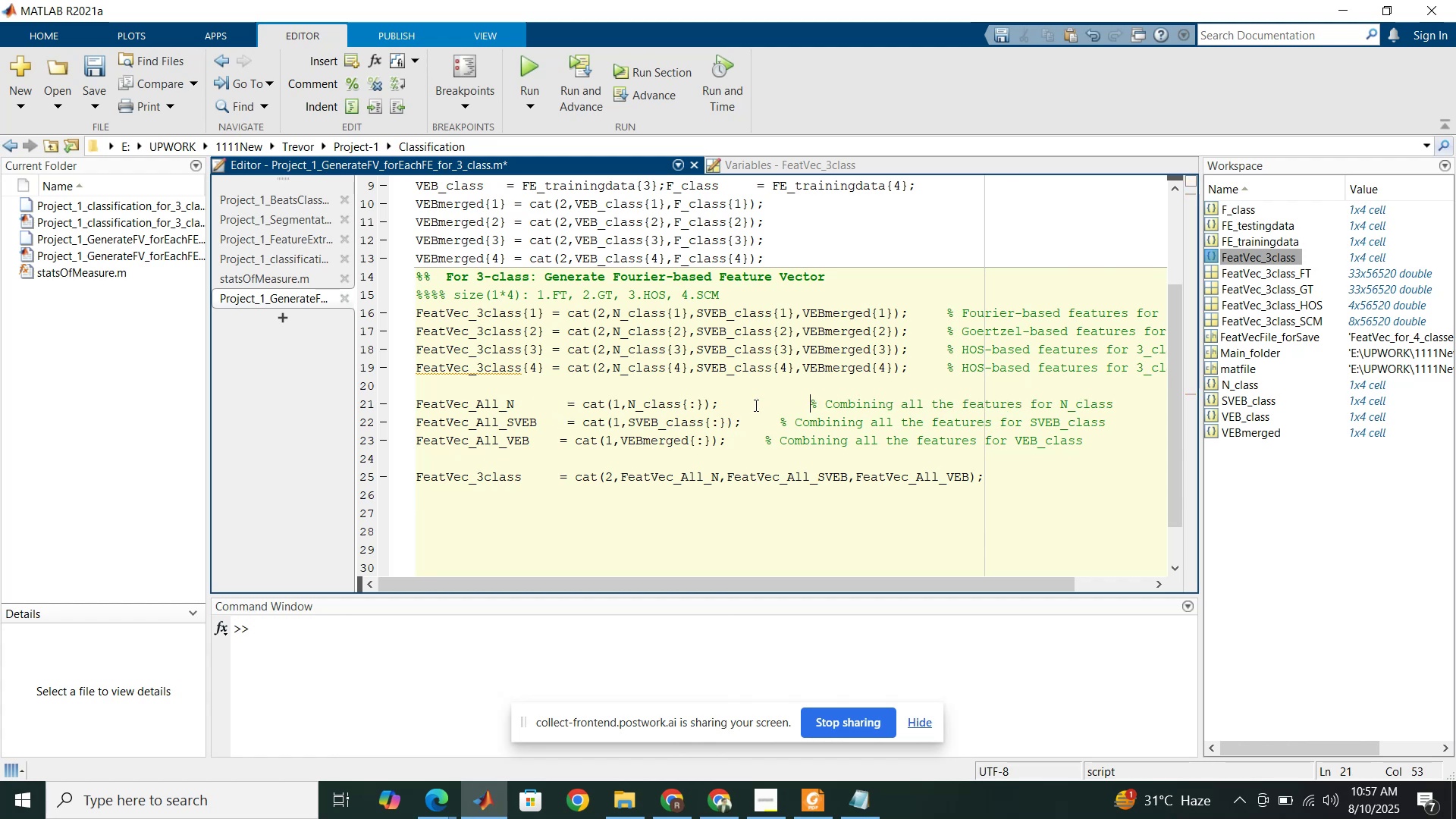 
key(Tab)
 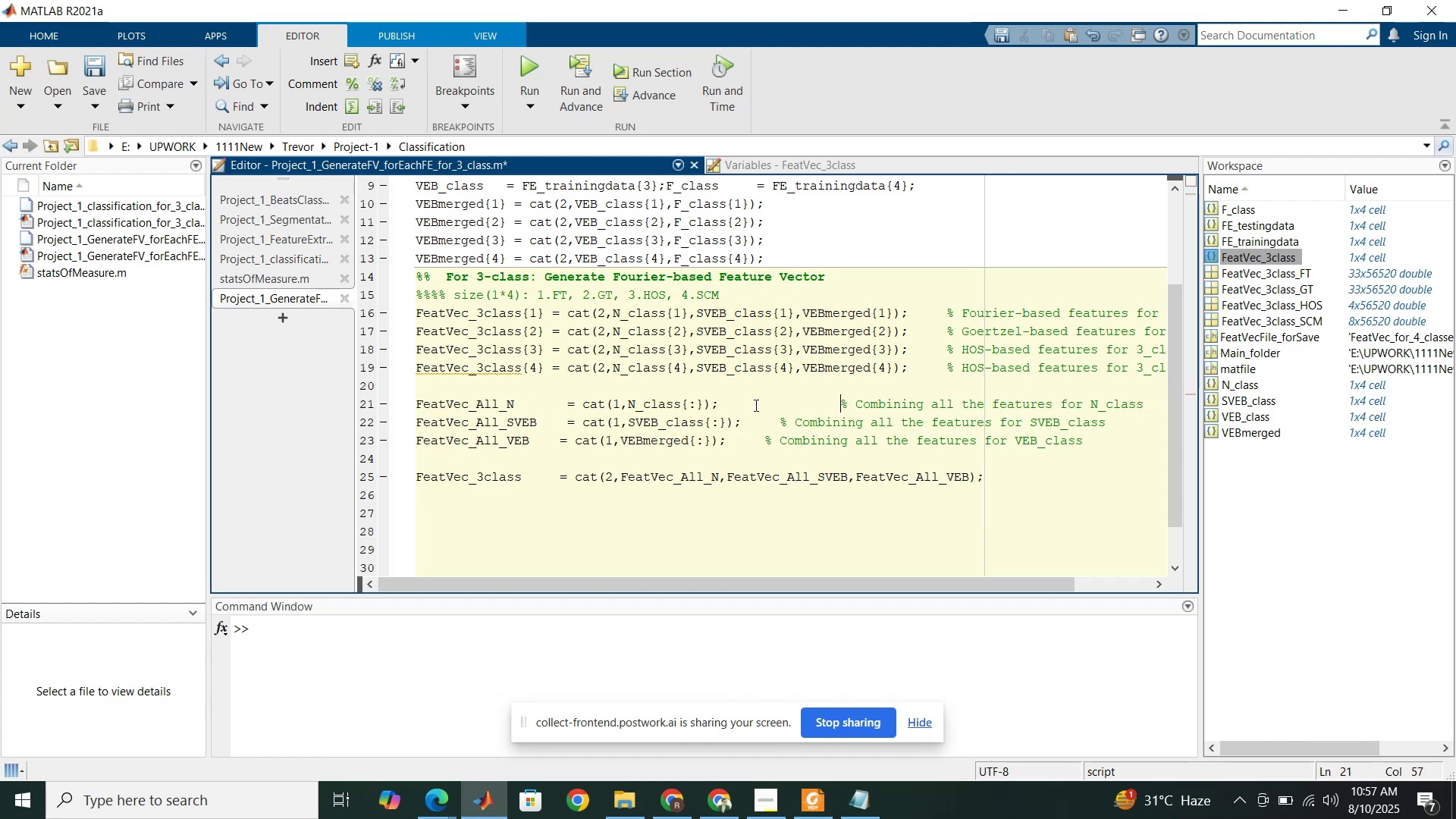 
key(Tab)
 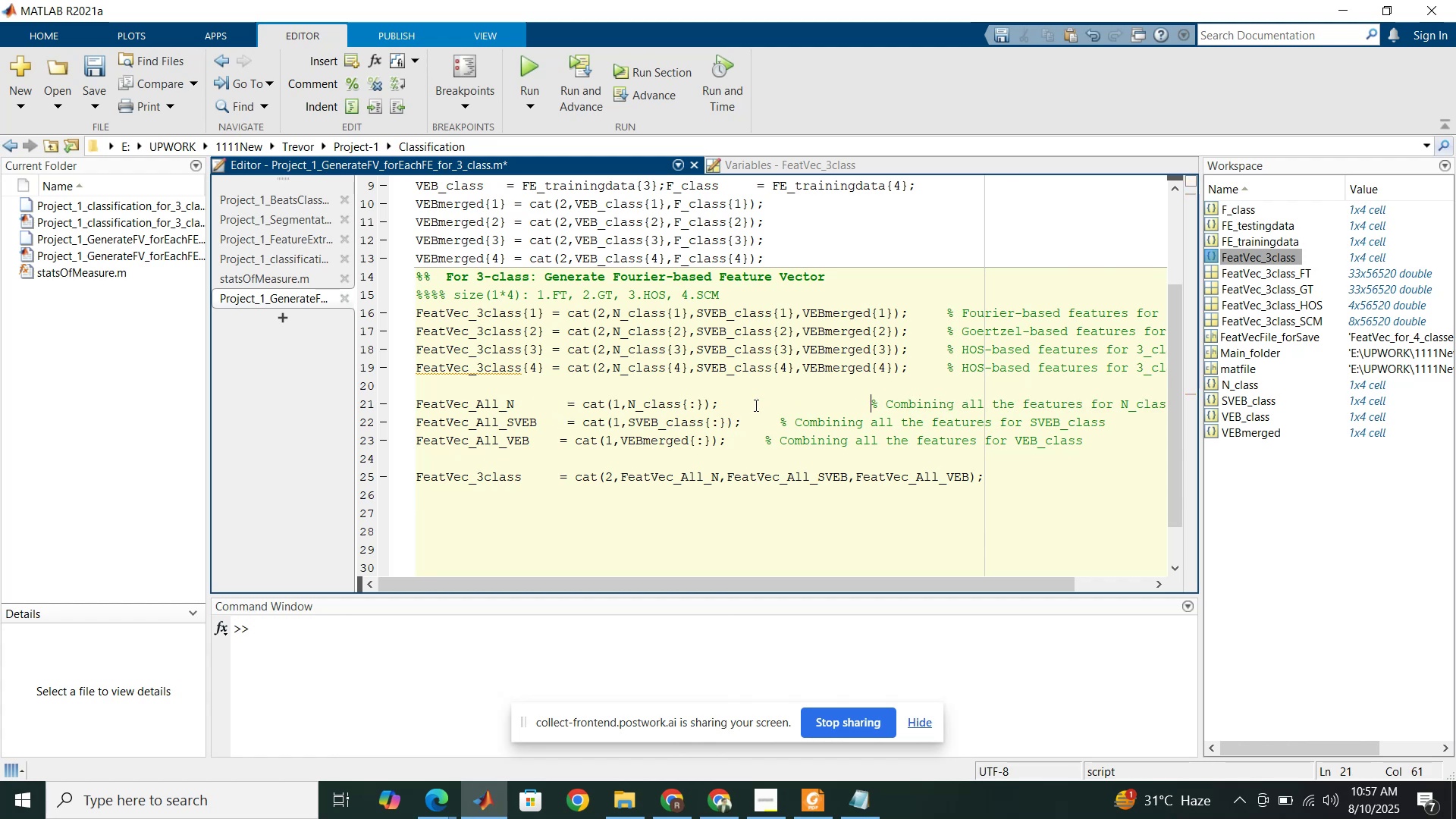 
key(Tab)
 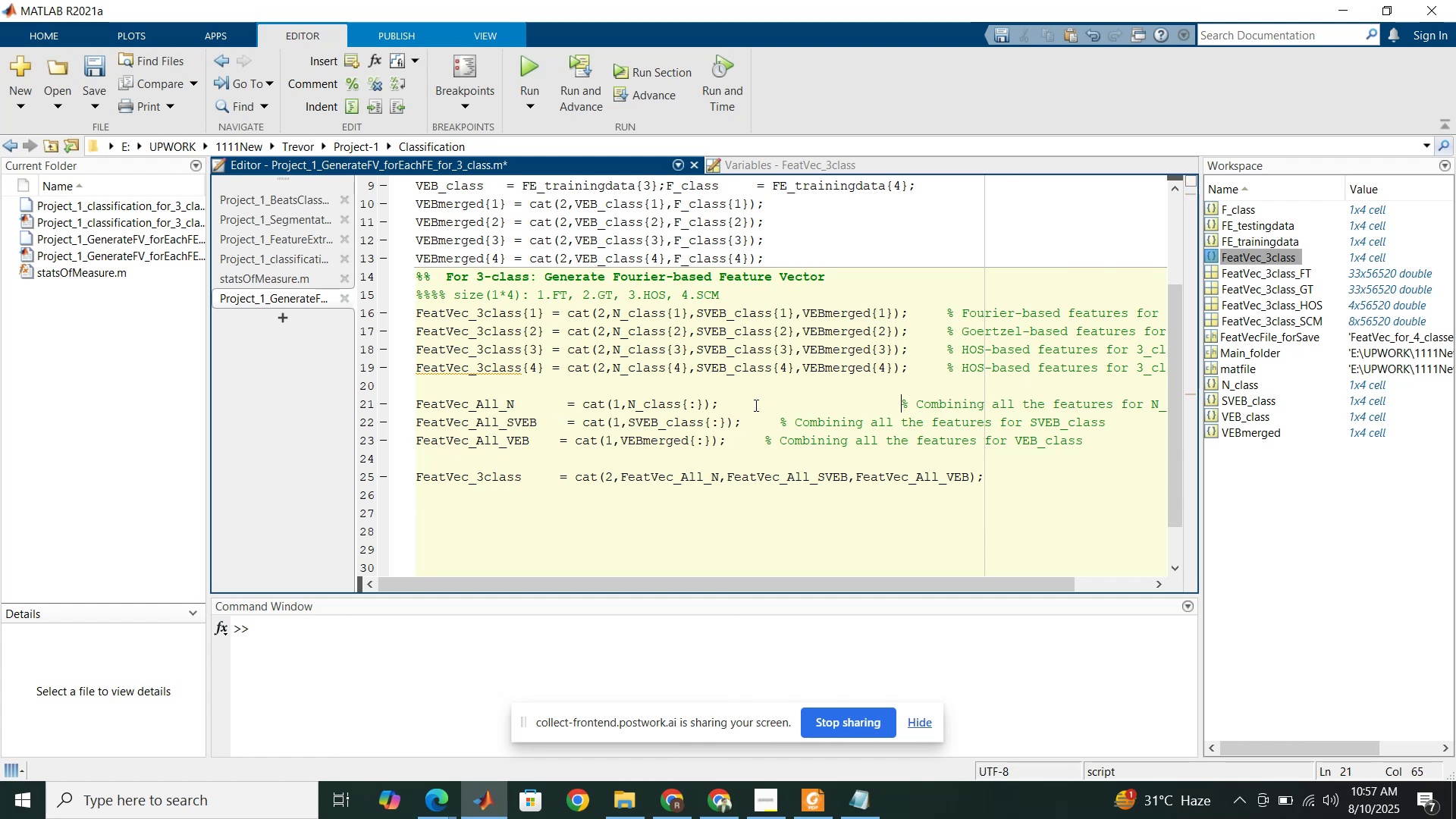 
key(Tab)
 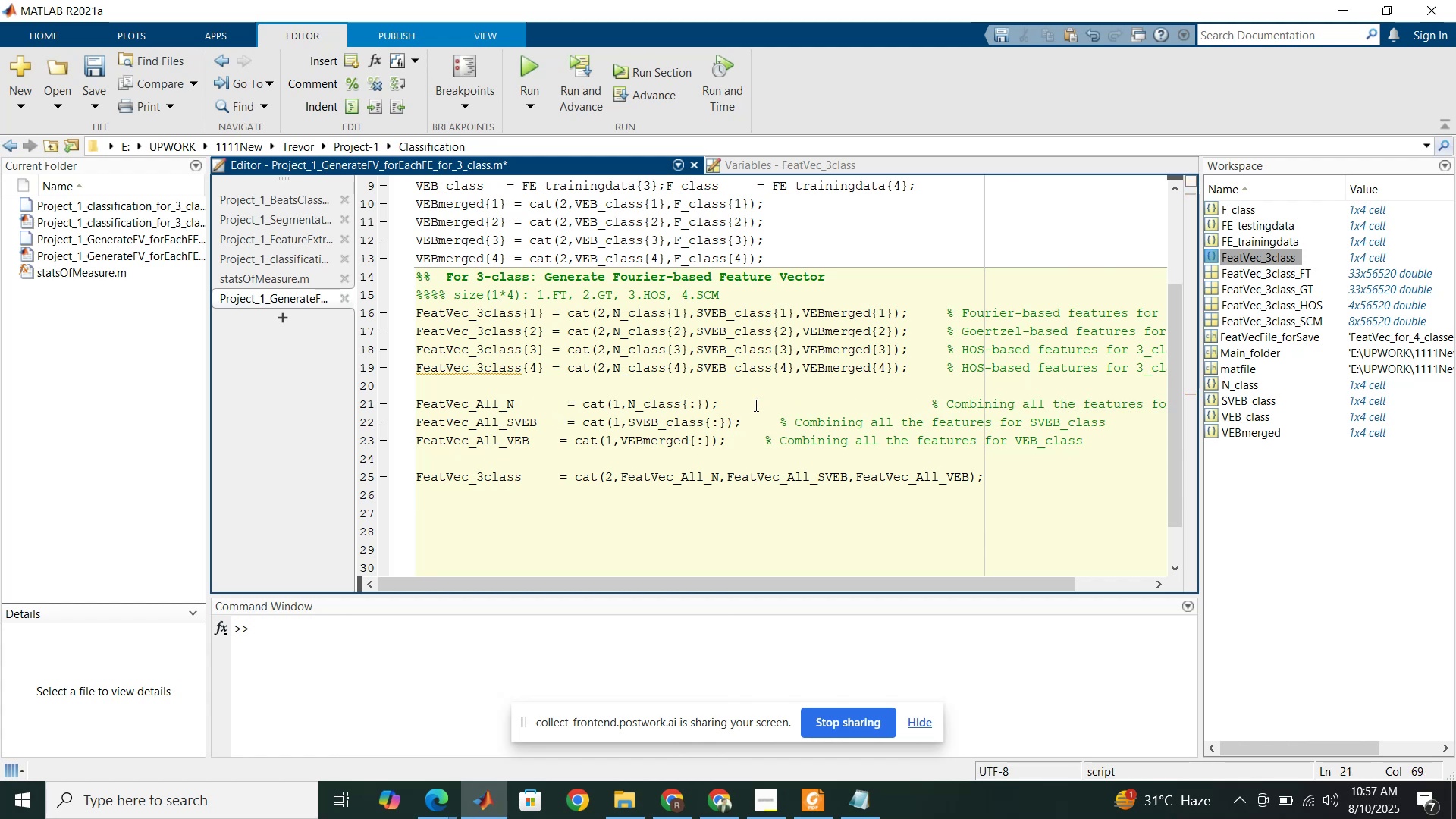 
key(Tab)
 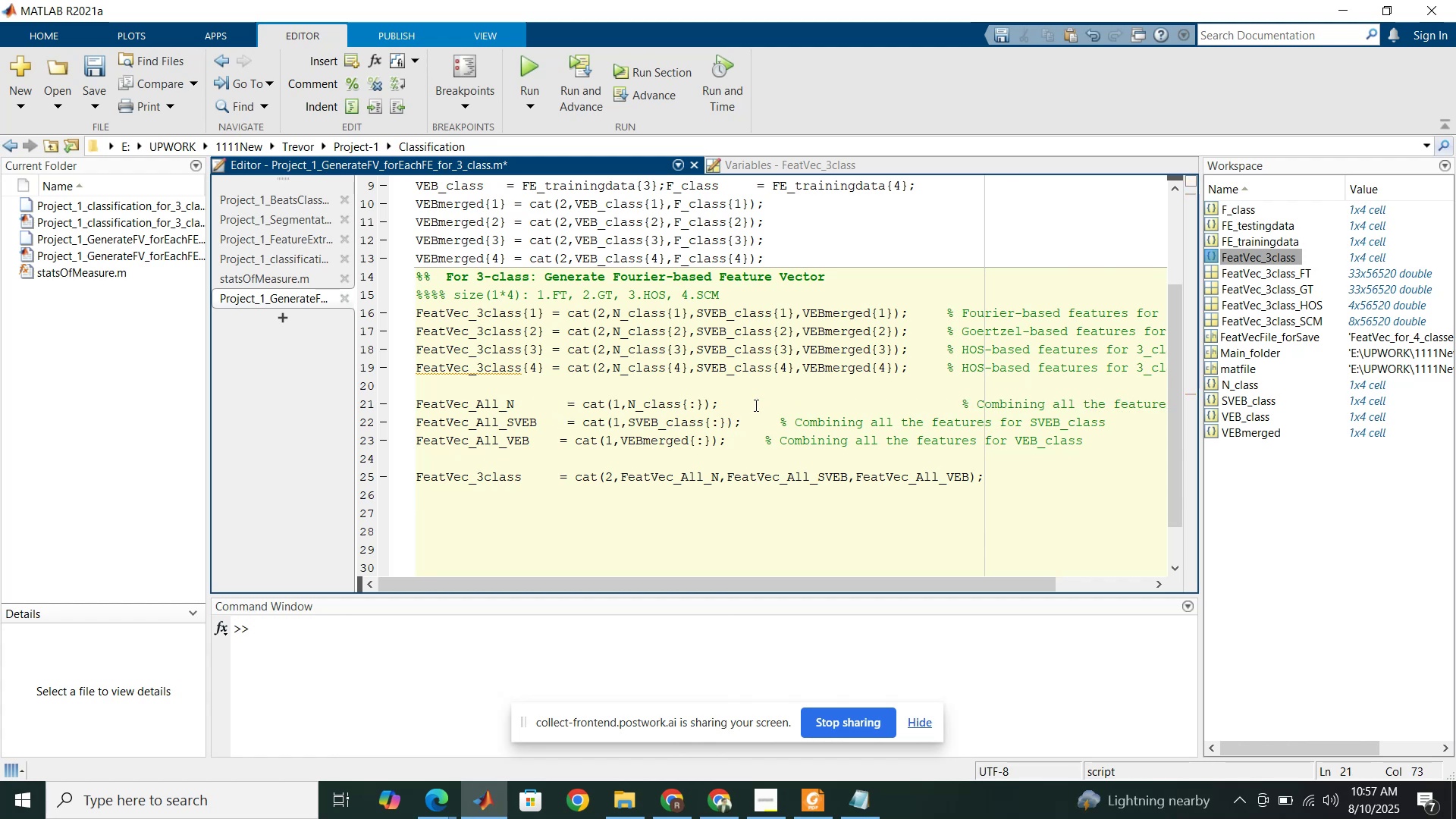 
key(Backspace)
 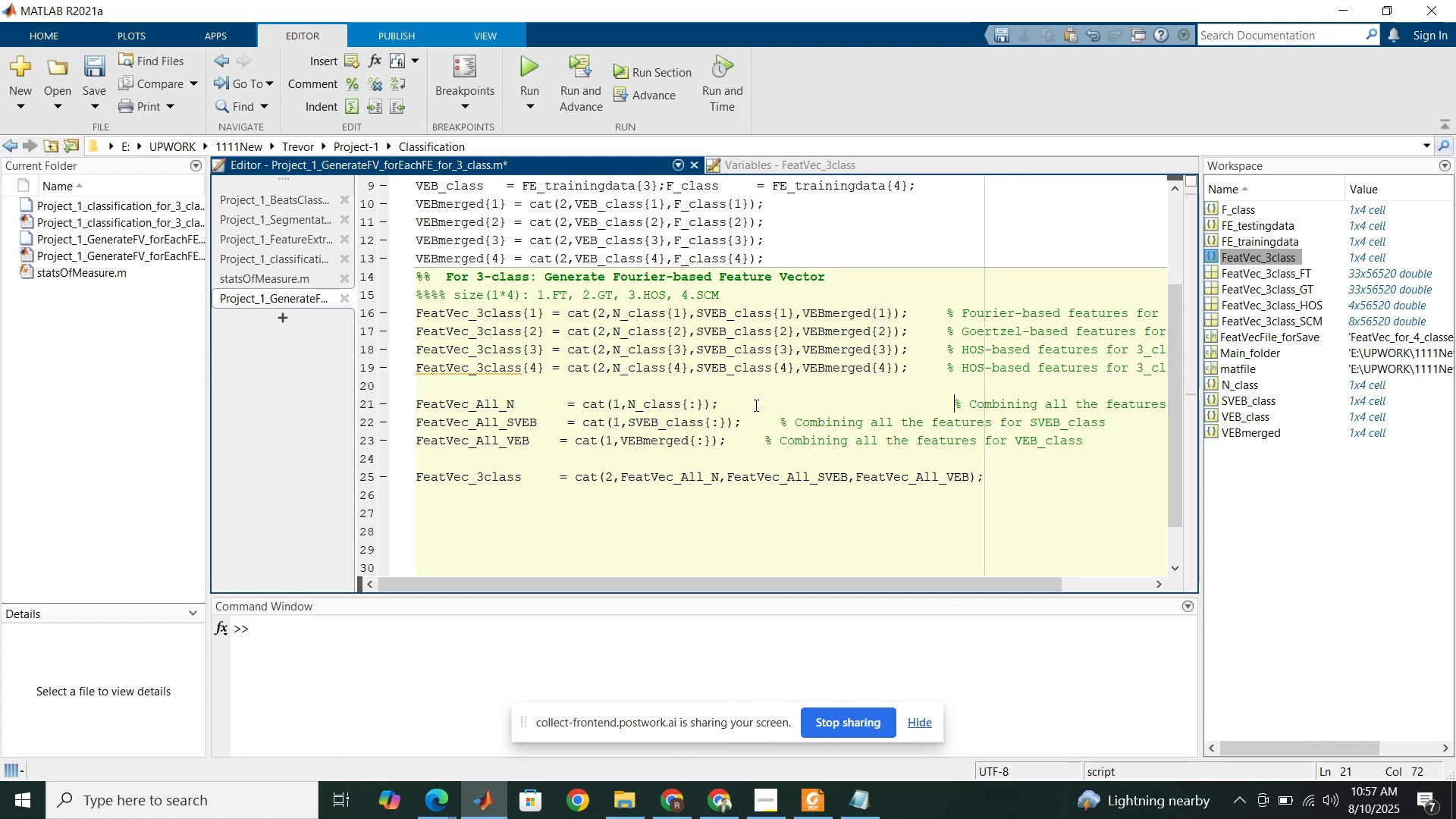 
key(Backspace)
 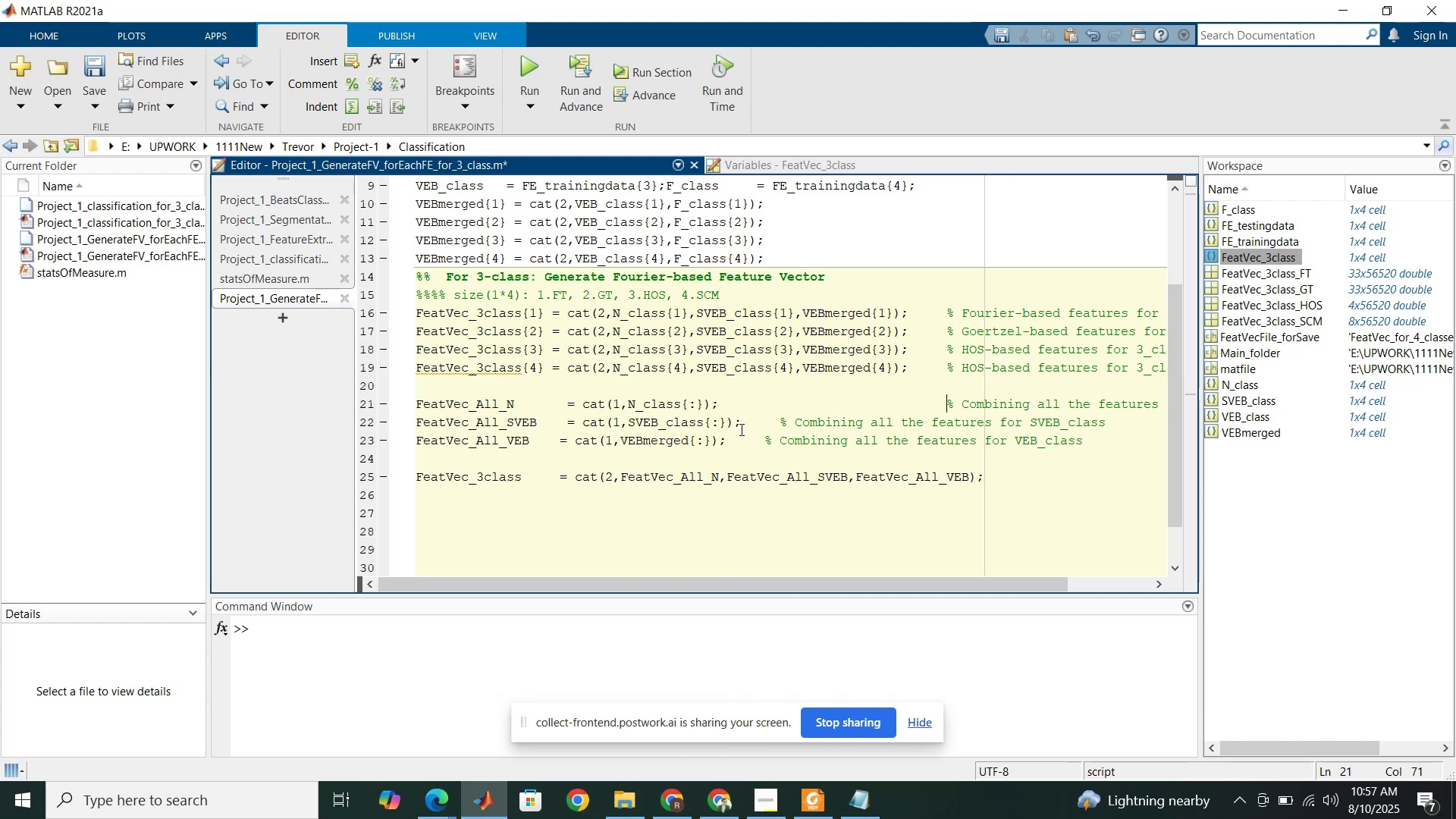 
left_click([746, 427])
 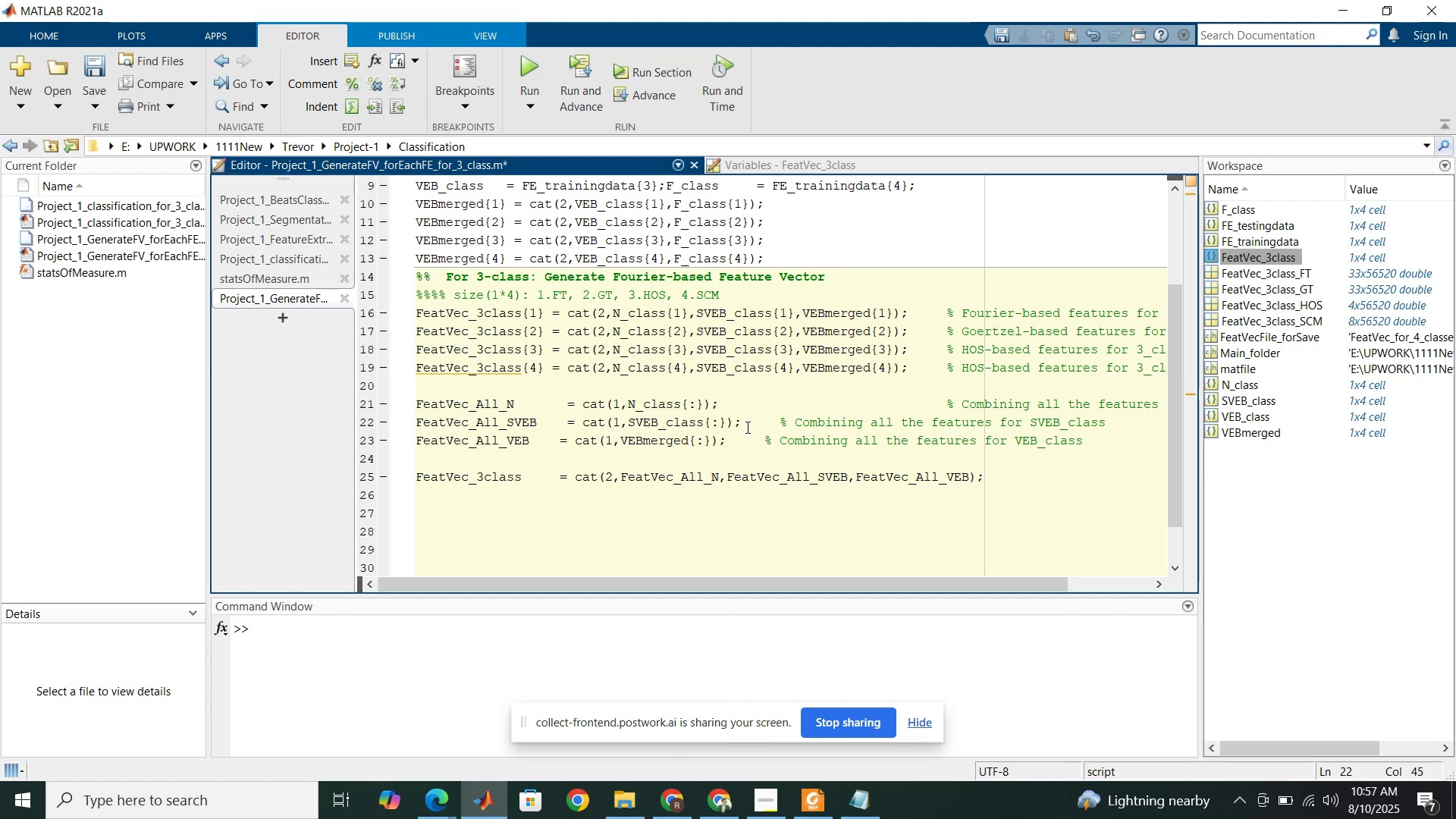 
key(Tab)
 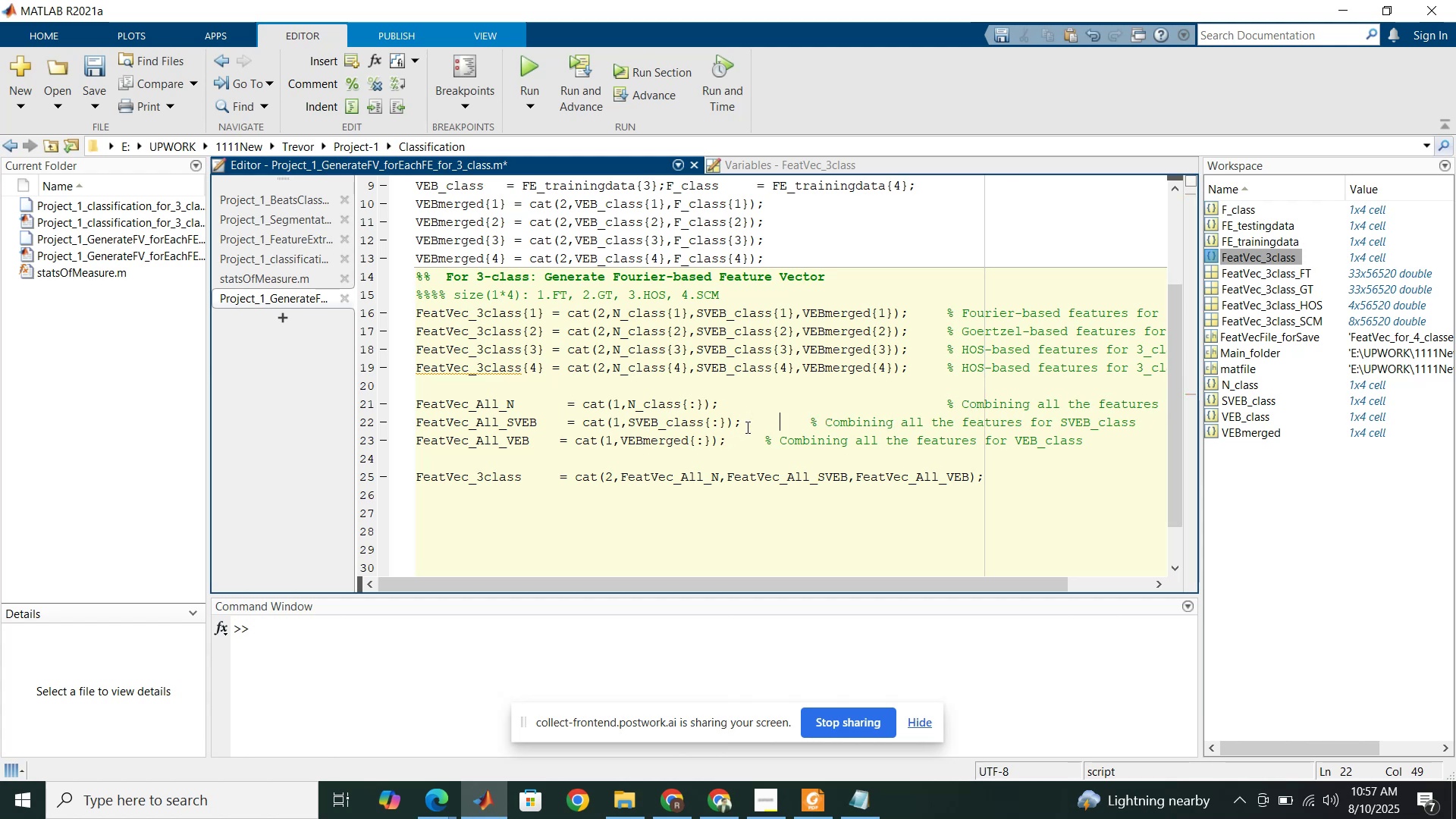 
key(Tab)
 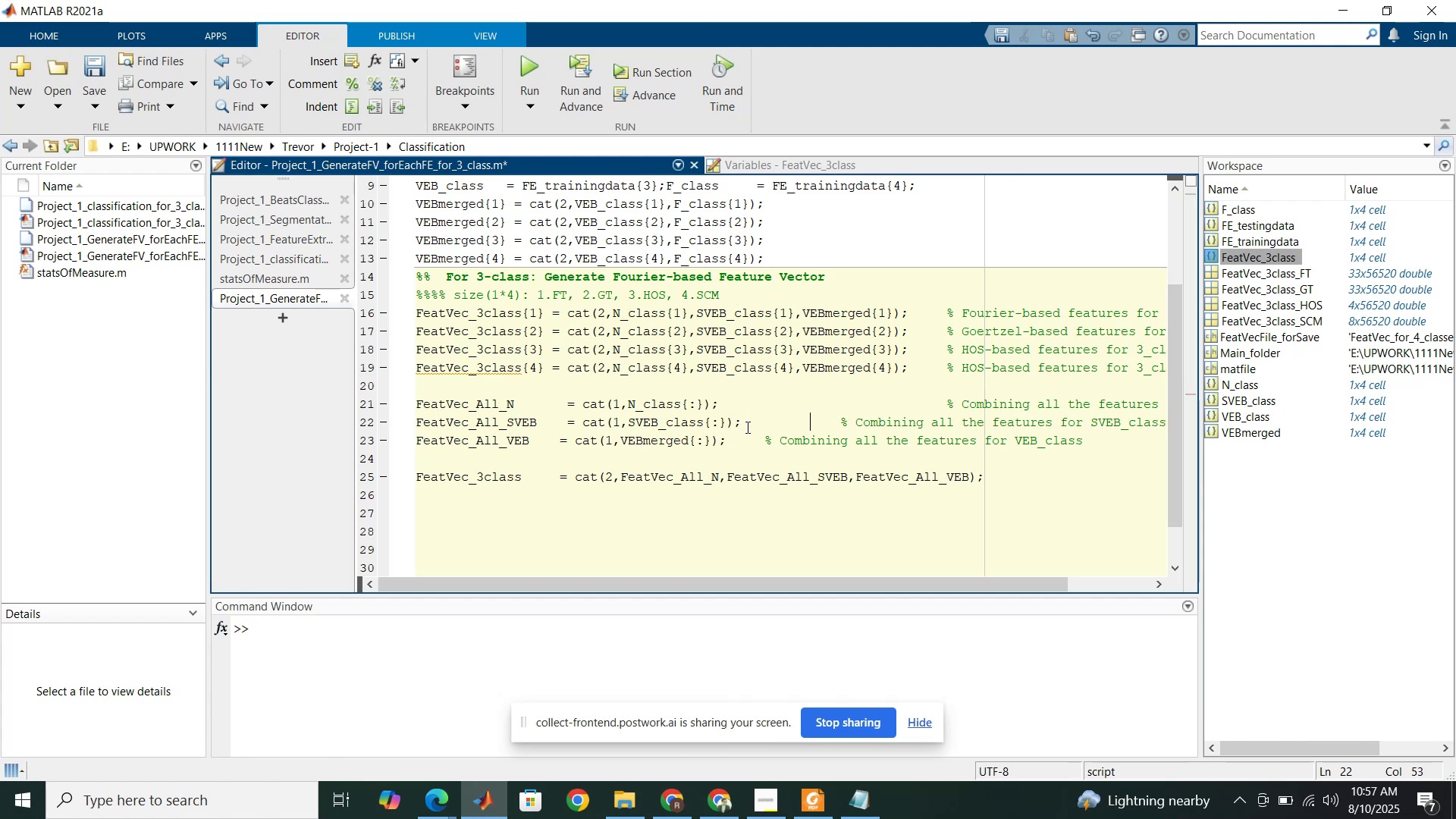 
key(Tab)
 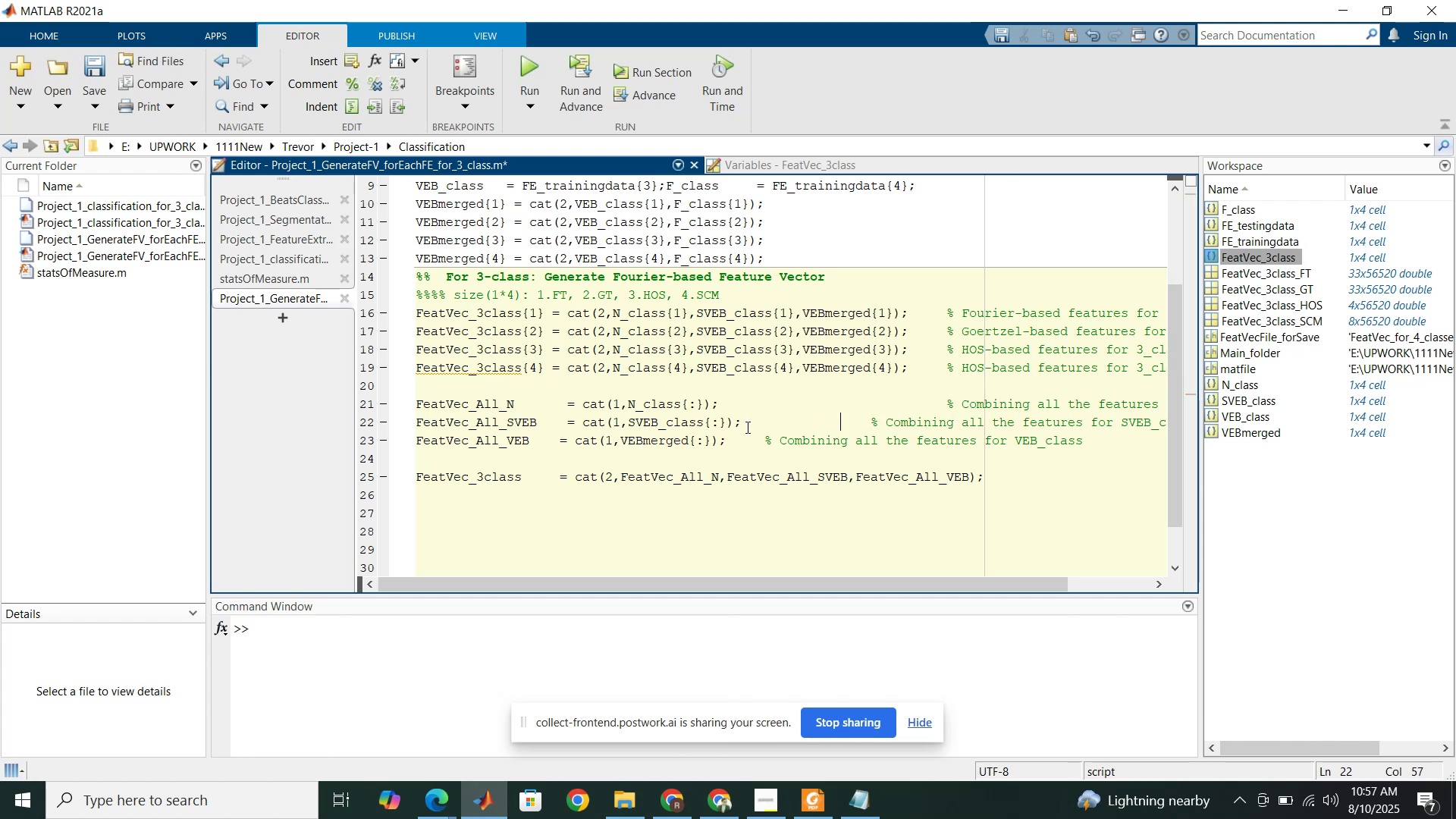 
key(Tab)
 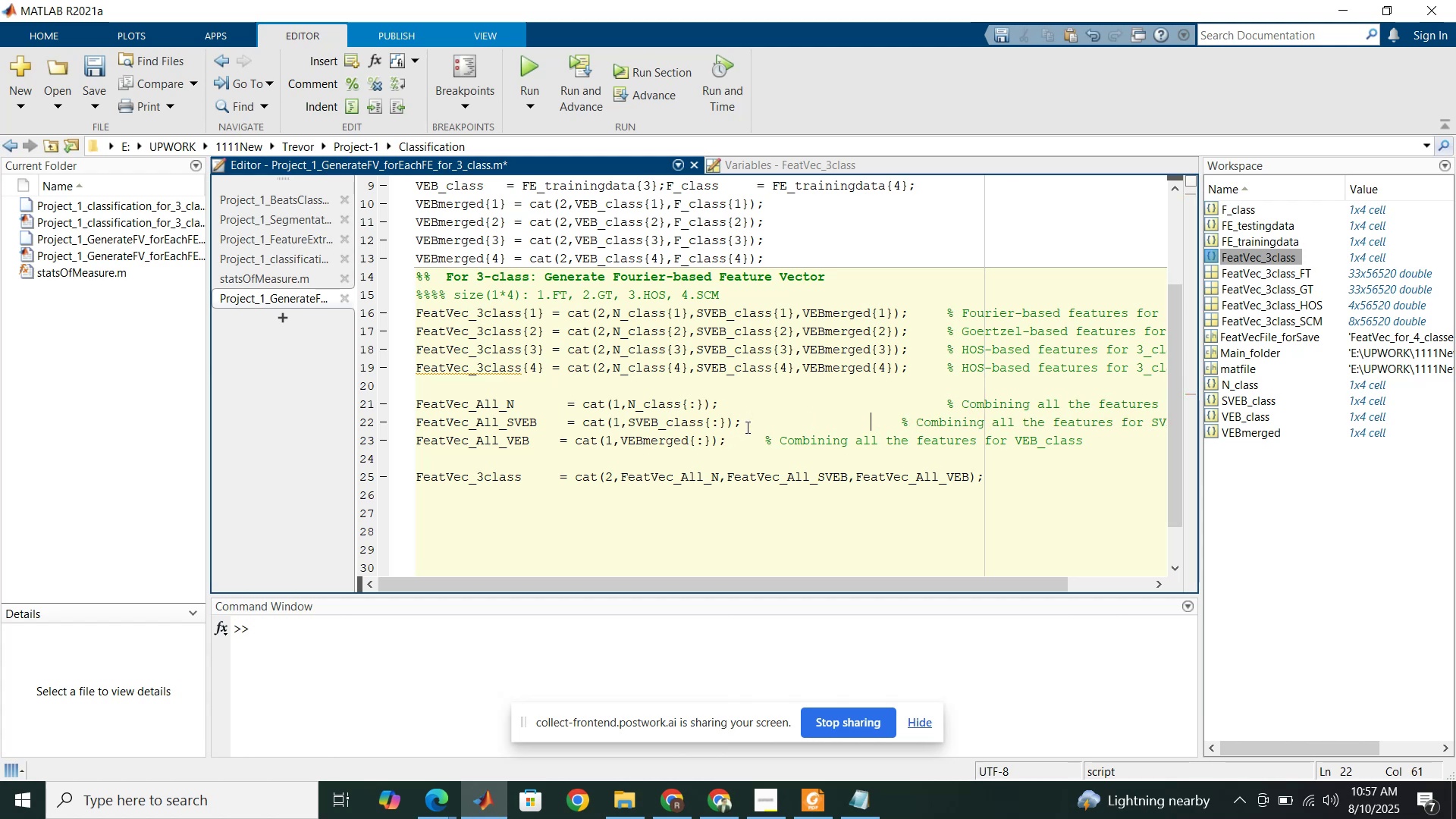 
key(Tab)
 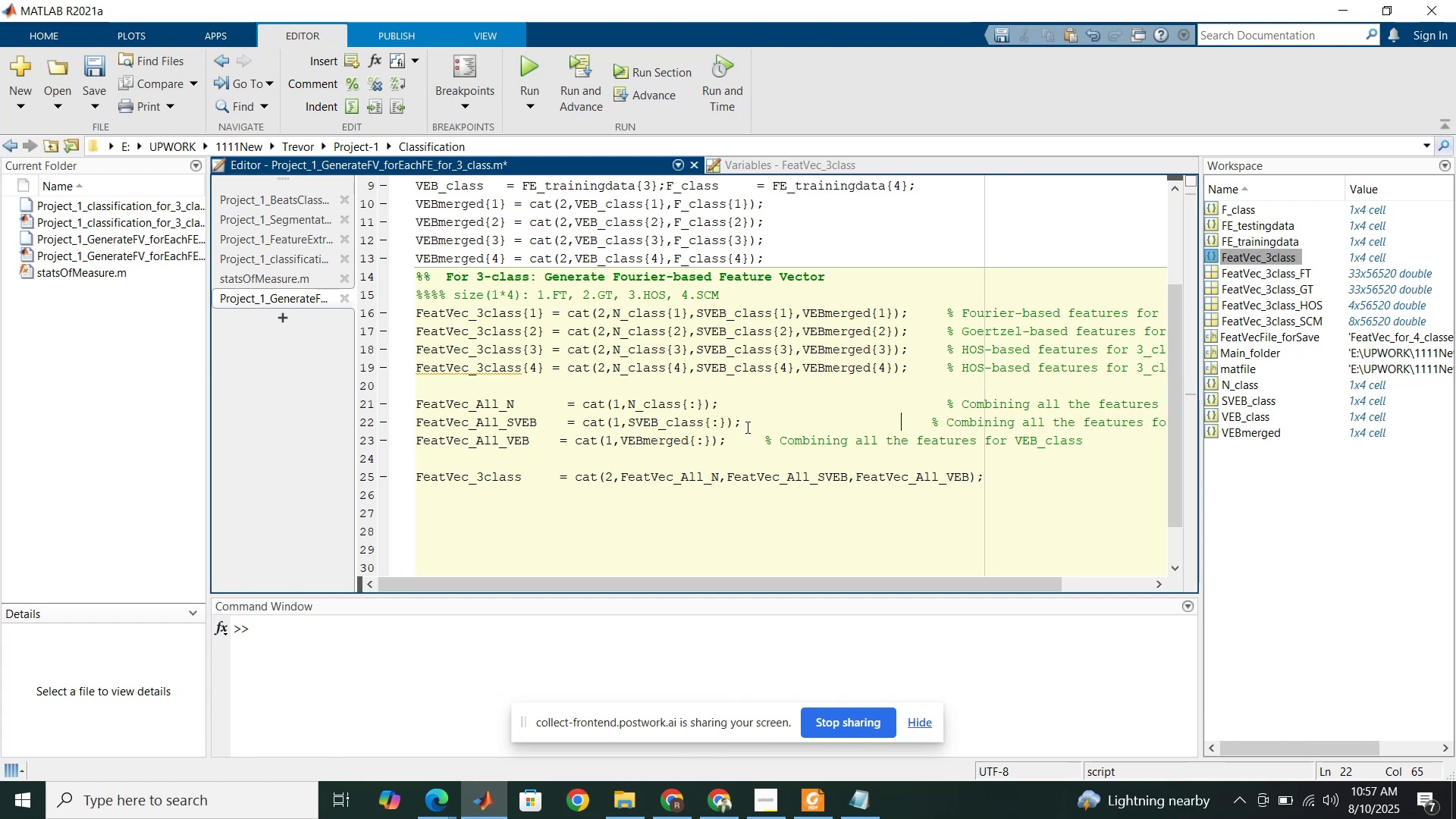 
key(Space)
 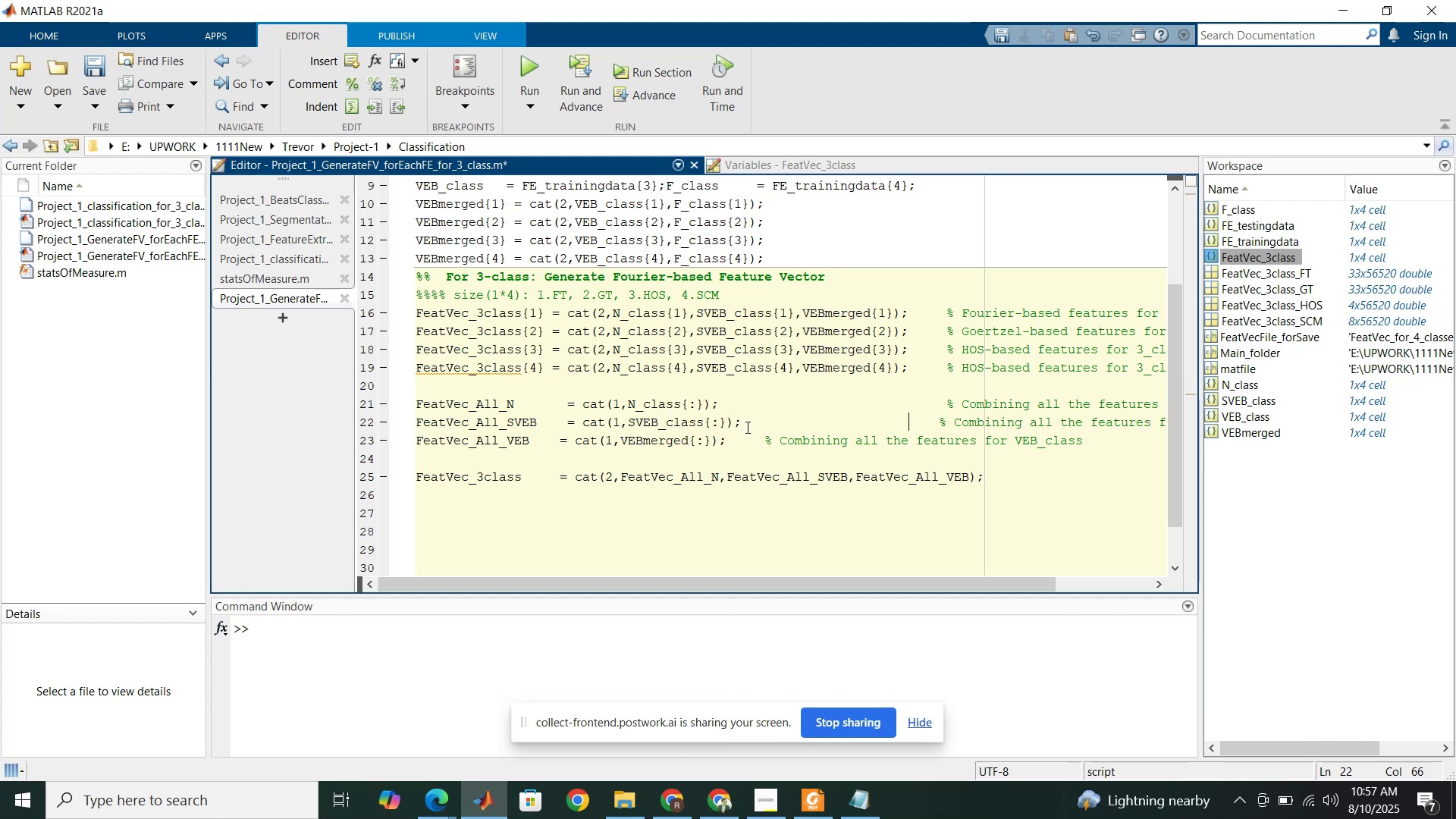 
key(Space)
 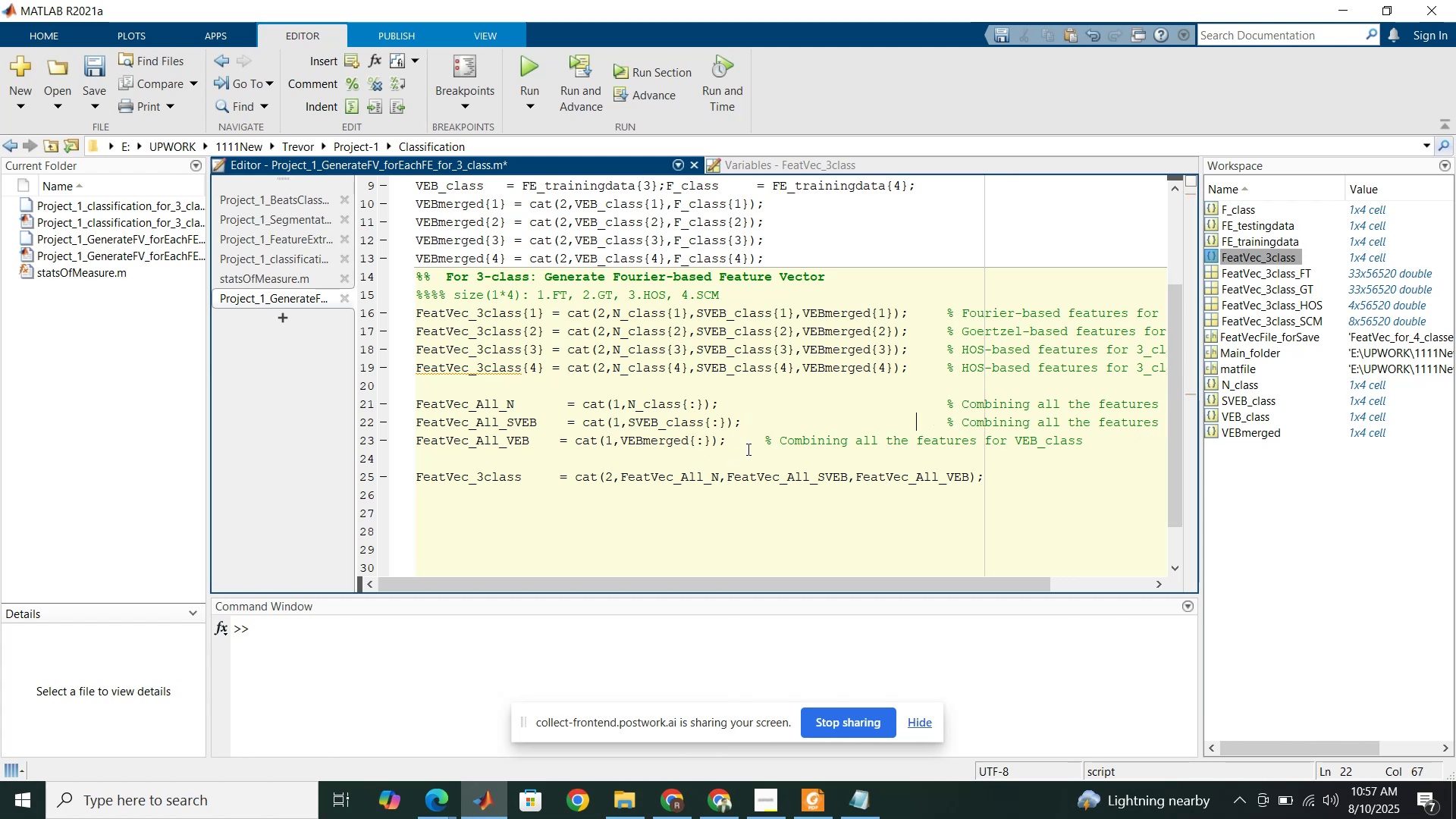 
left_click([752, 445])
 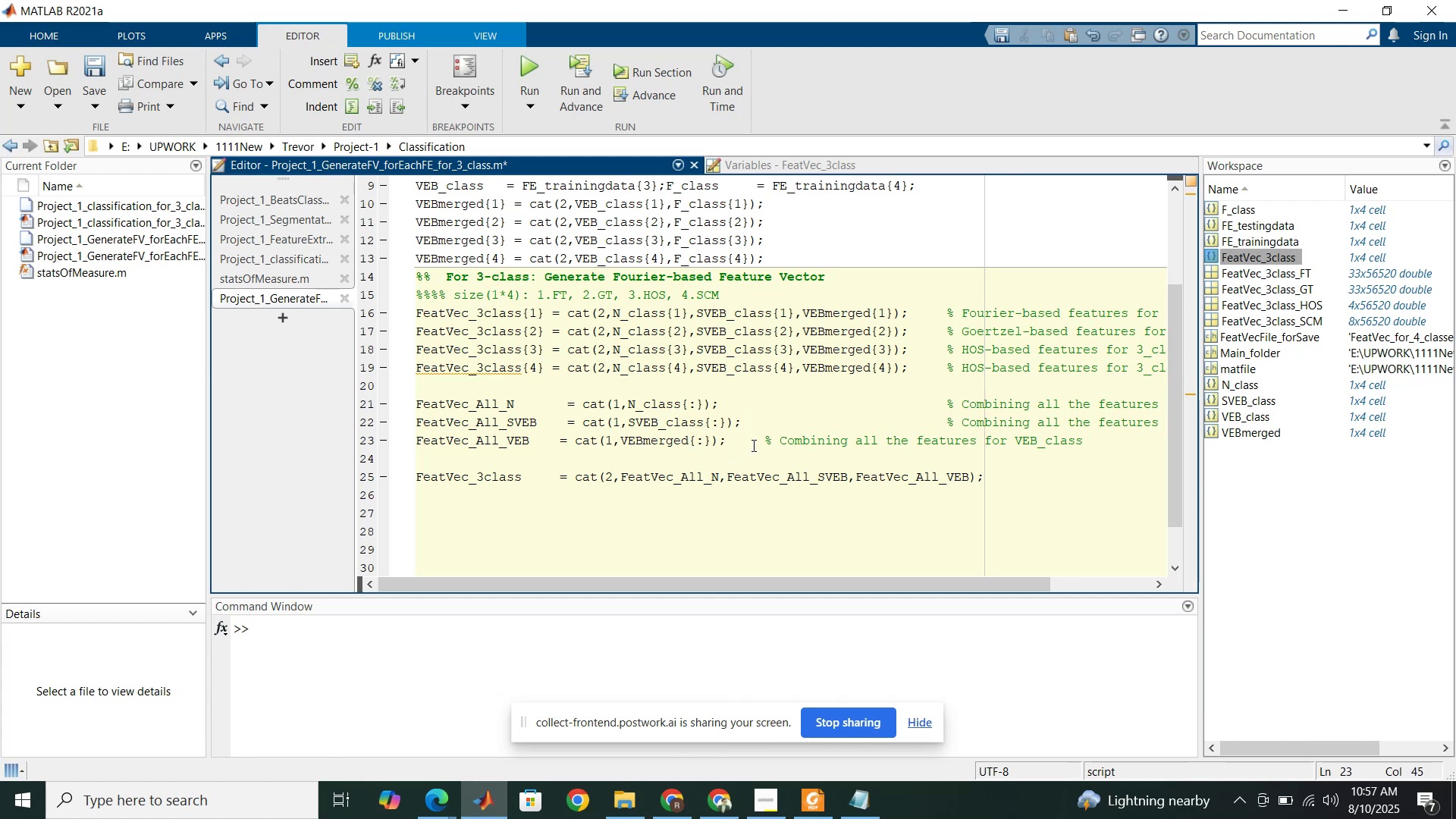 
key(CapsLock)
 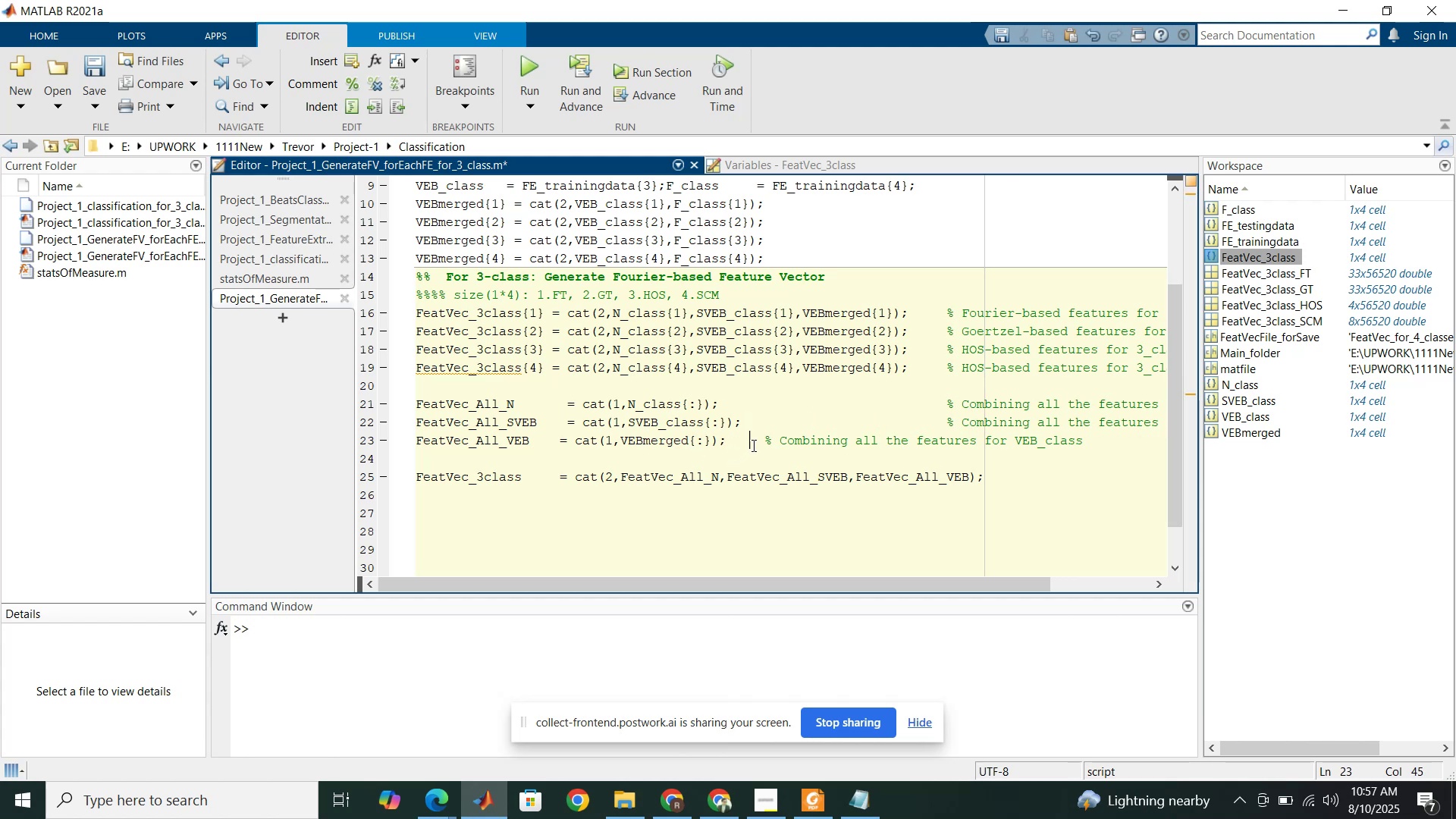 
key(CapsLock)
 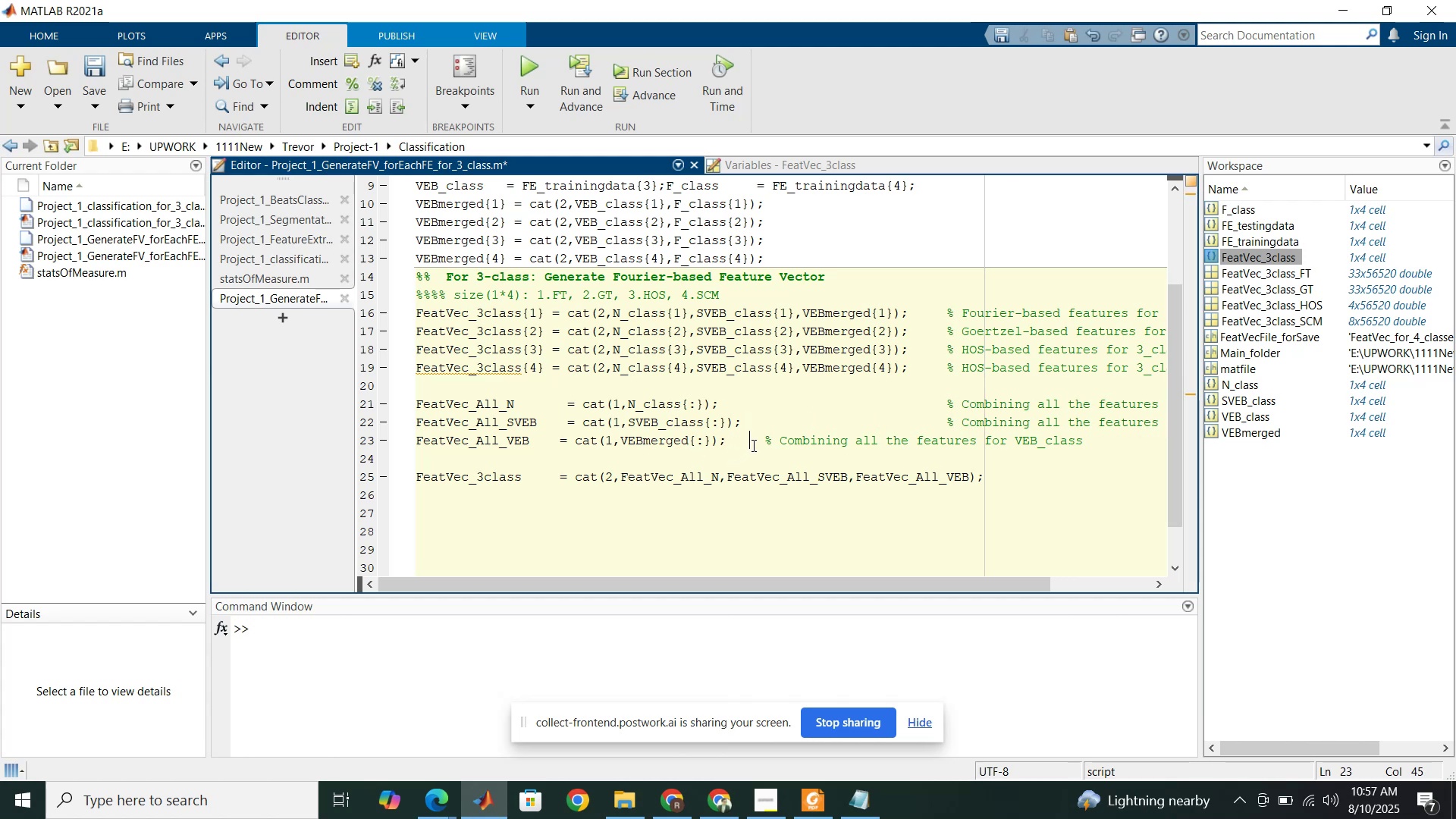 
key(CapsLock)
 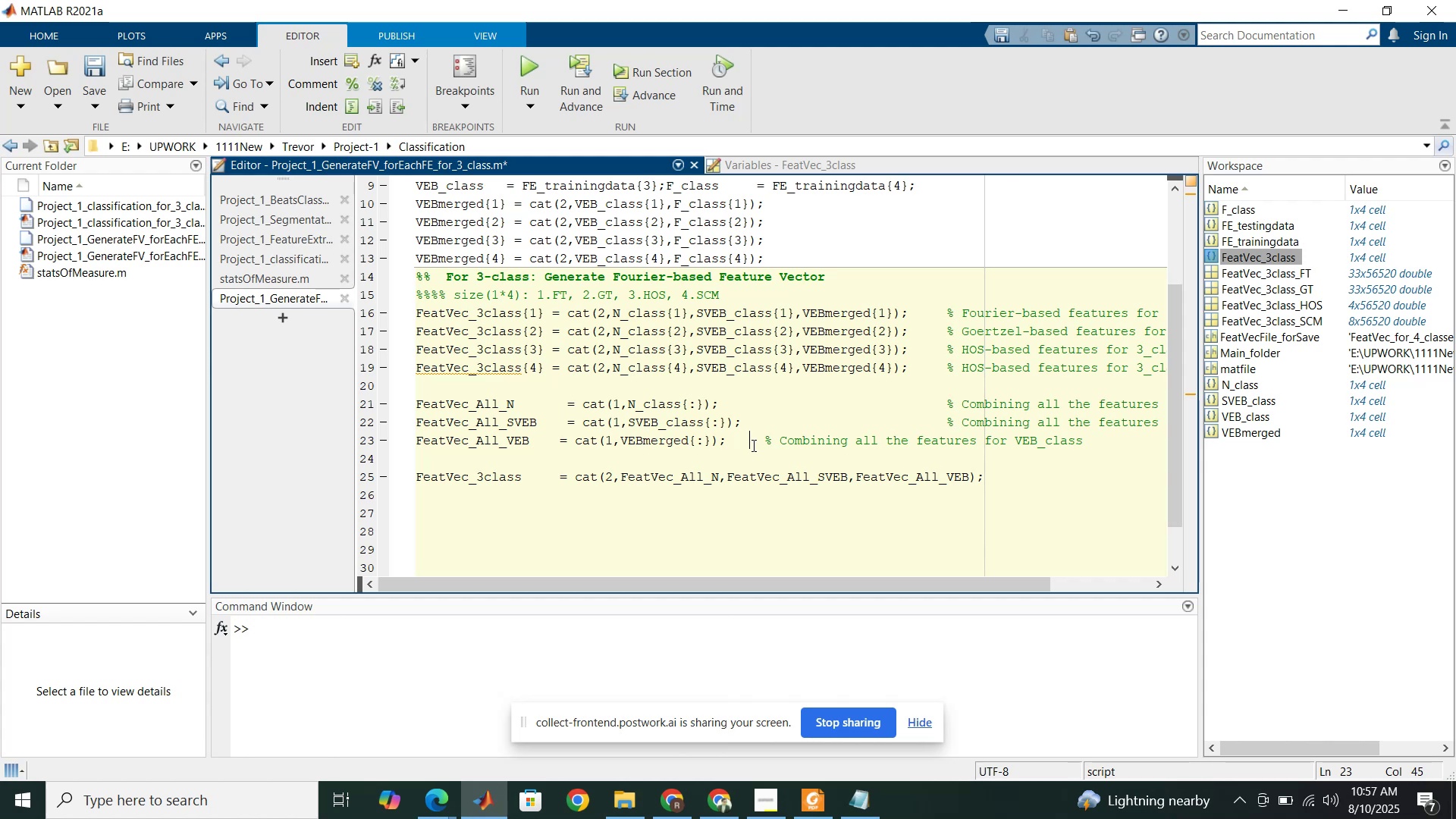 
key(CapsLock)
 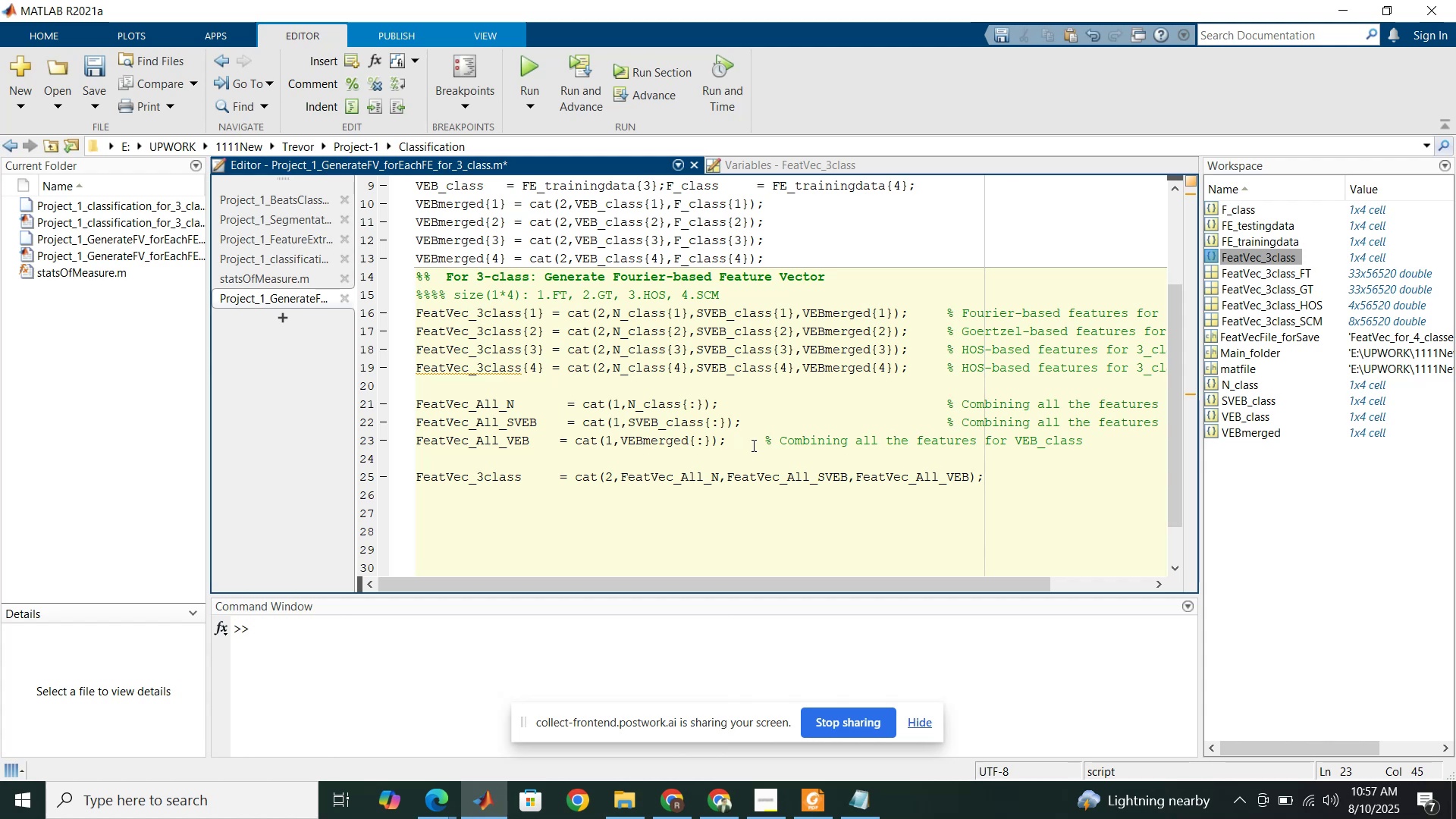 
key(Tab)
 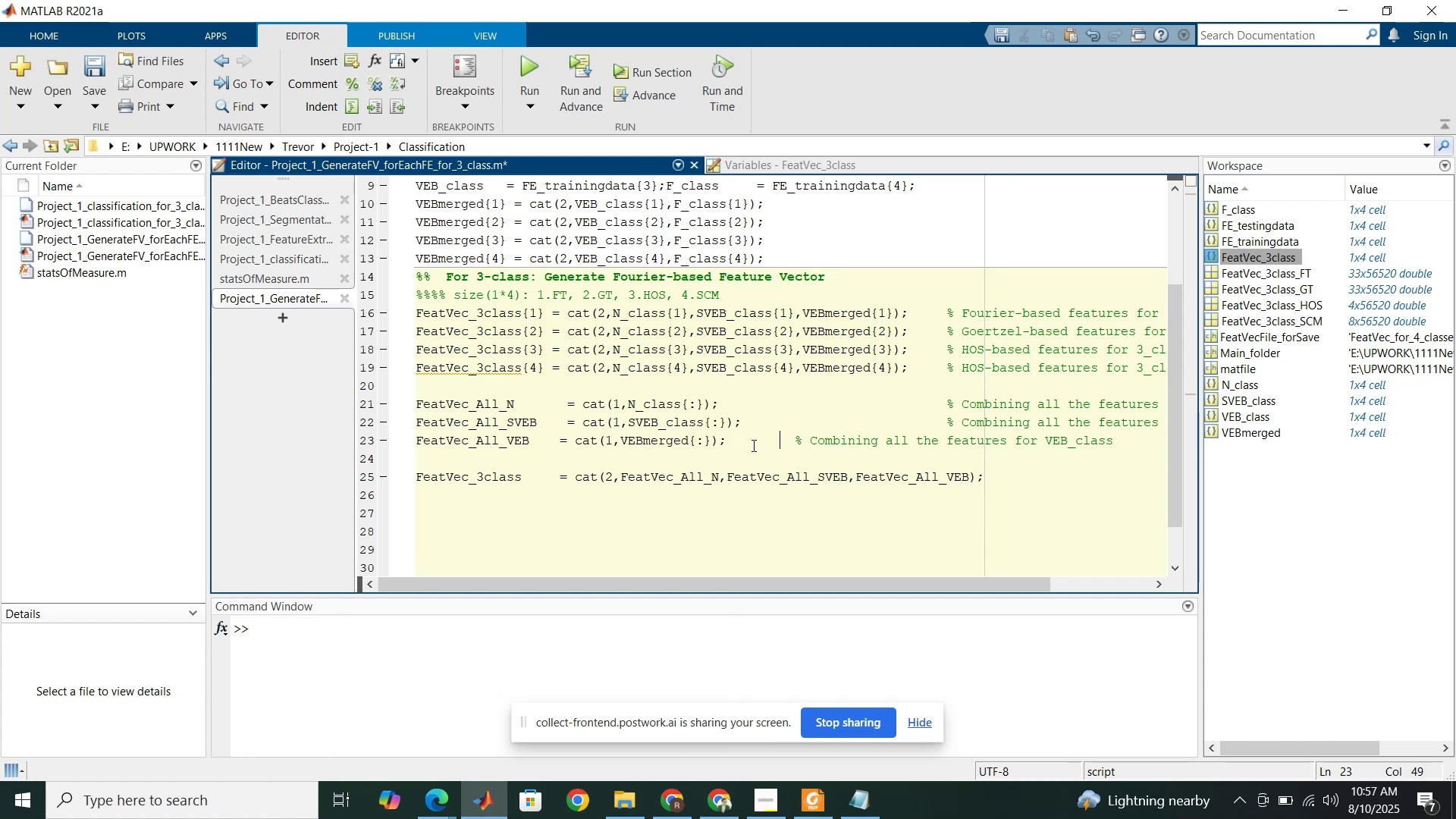 
key(Tab)
 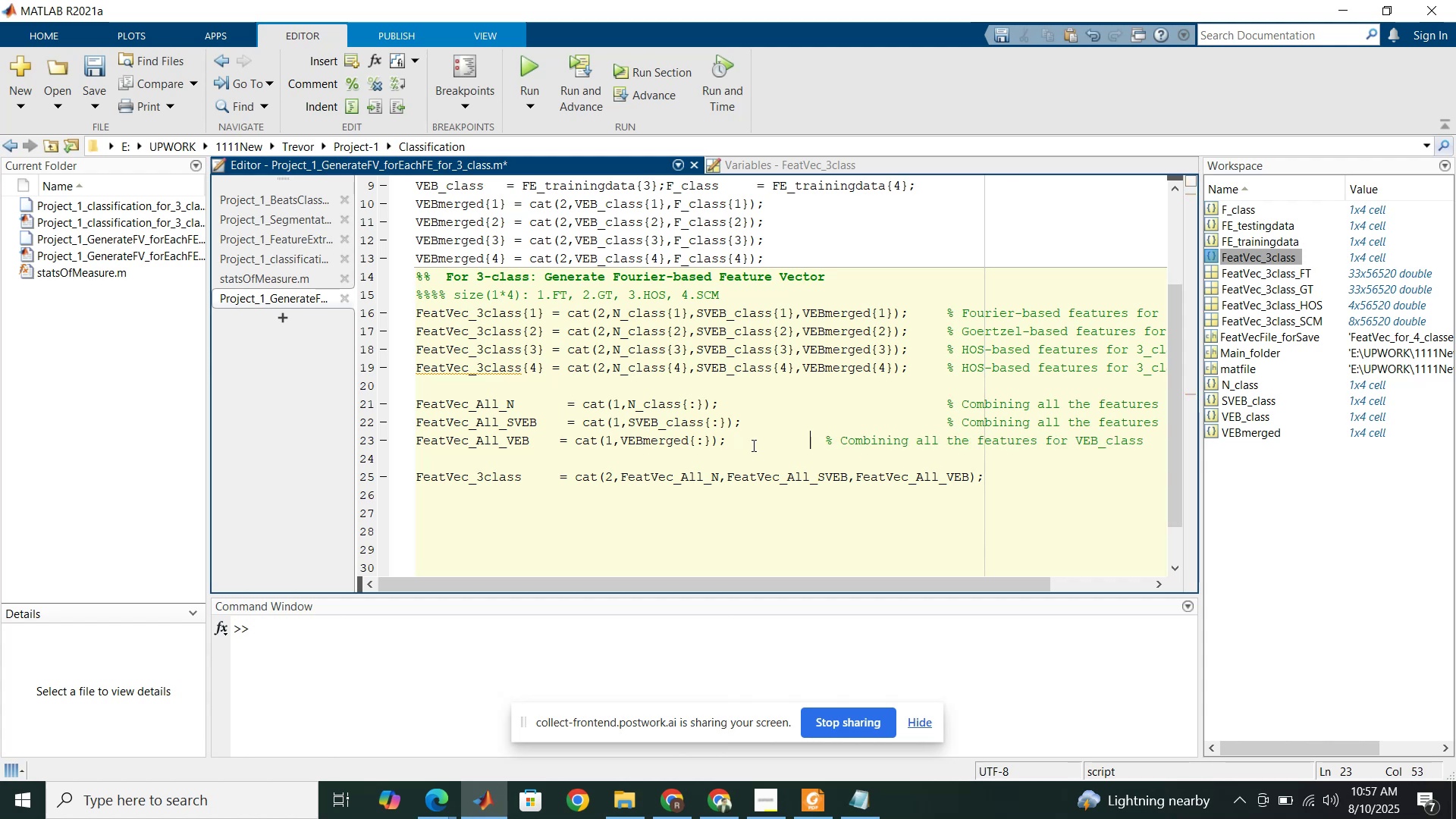 
key(Tab)
 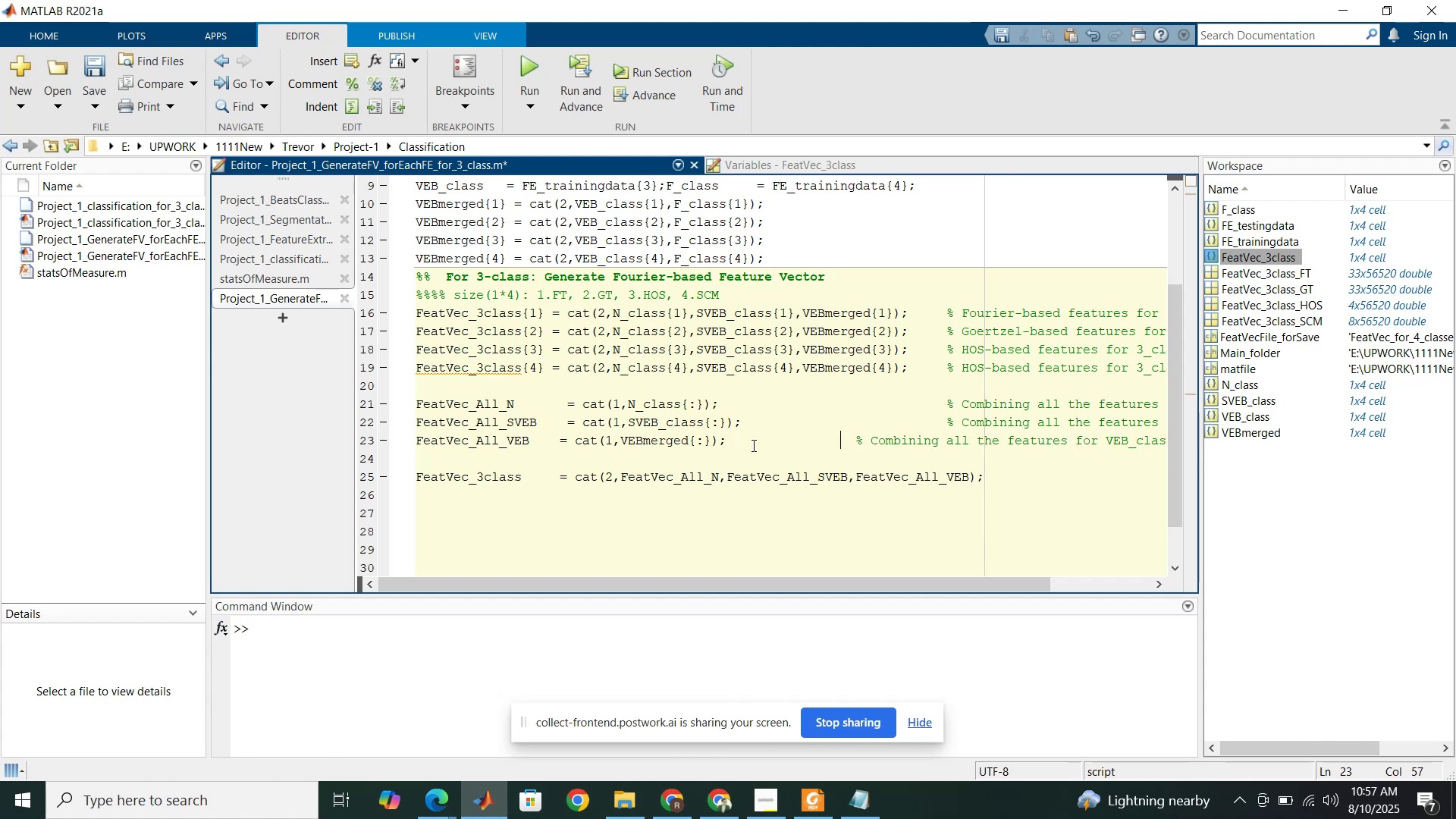 
key(Tab)
 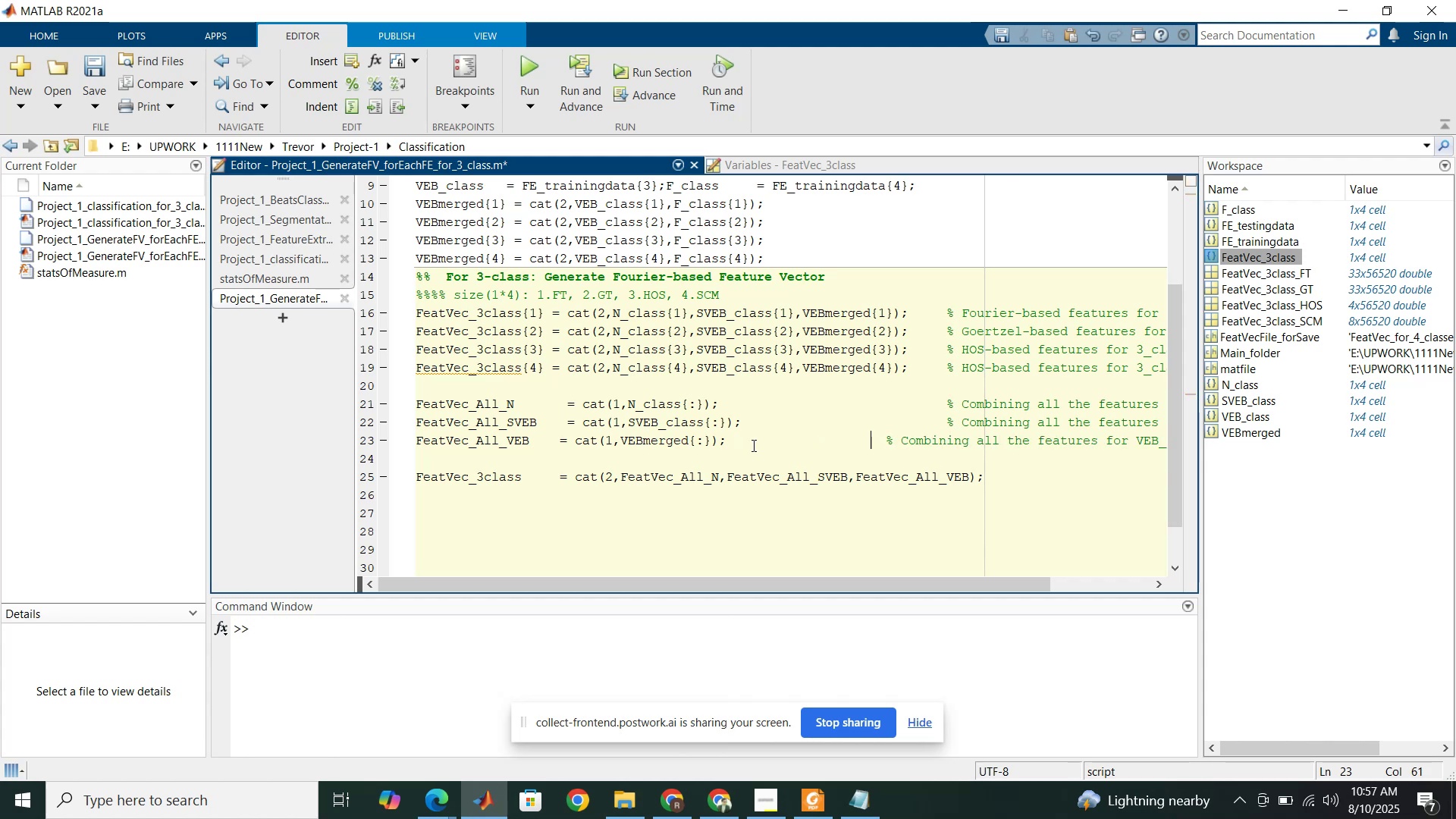 
key(Tab)
 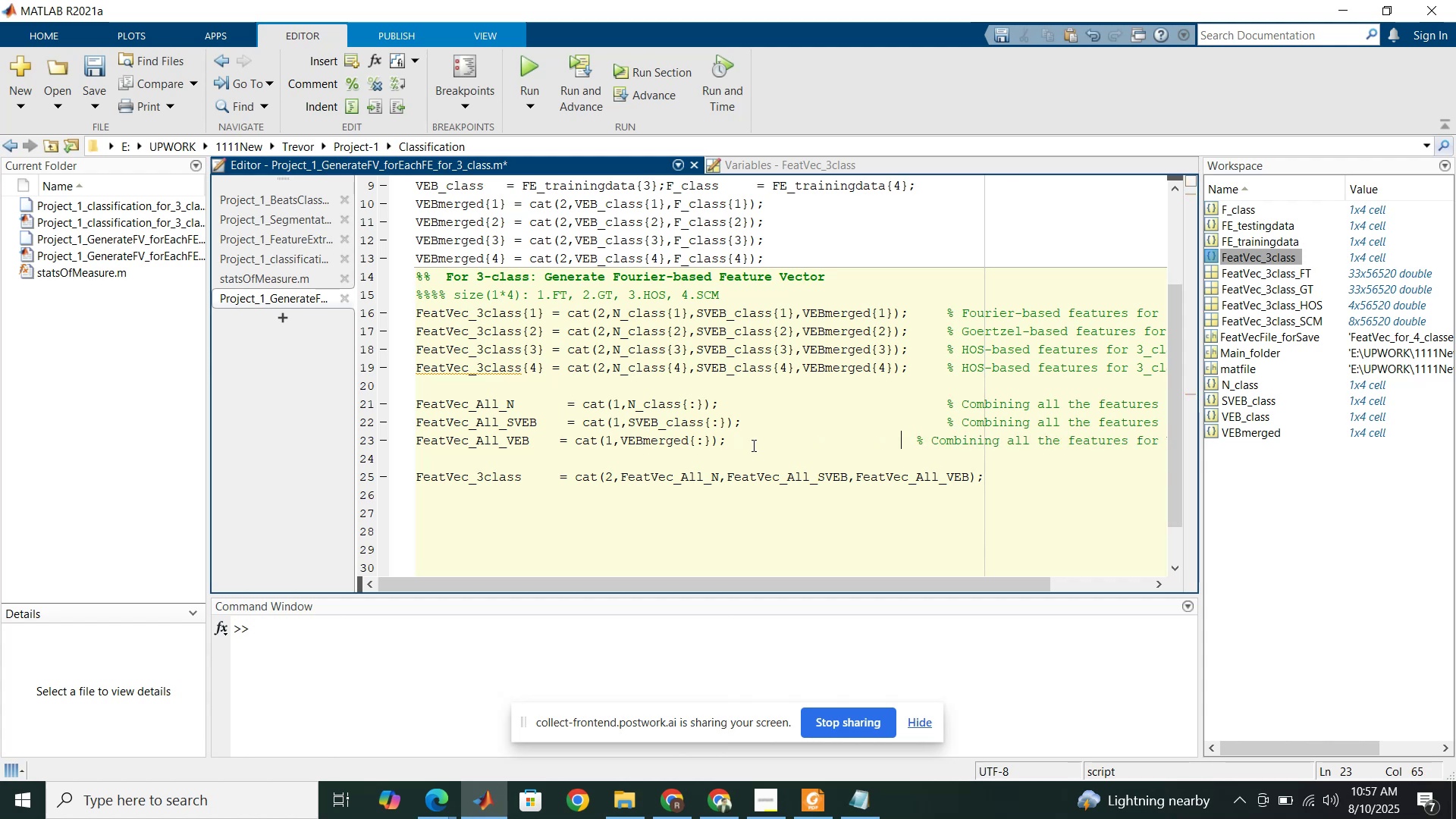 
key(Tab)
 